 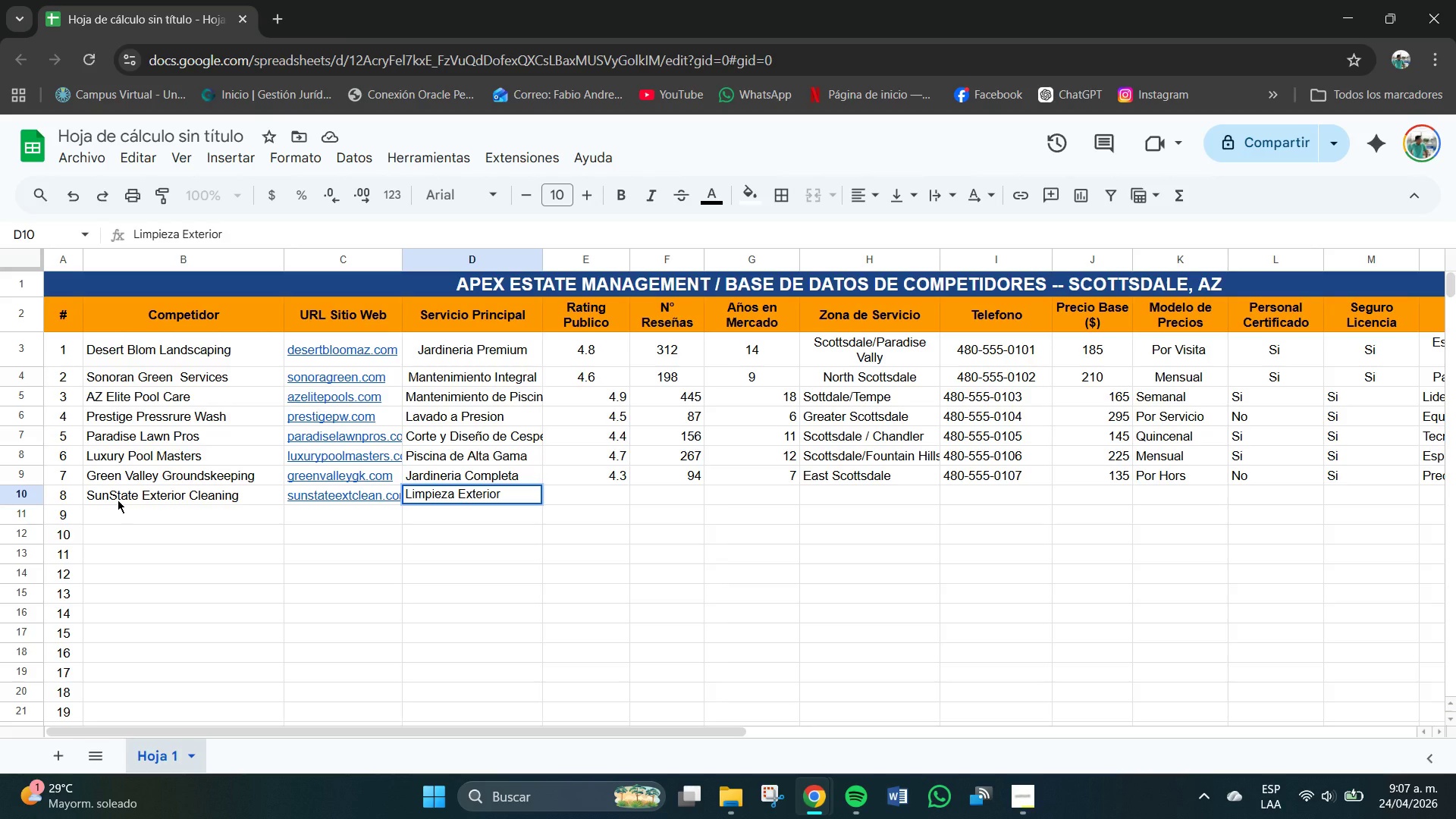 
key(Tab)
 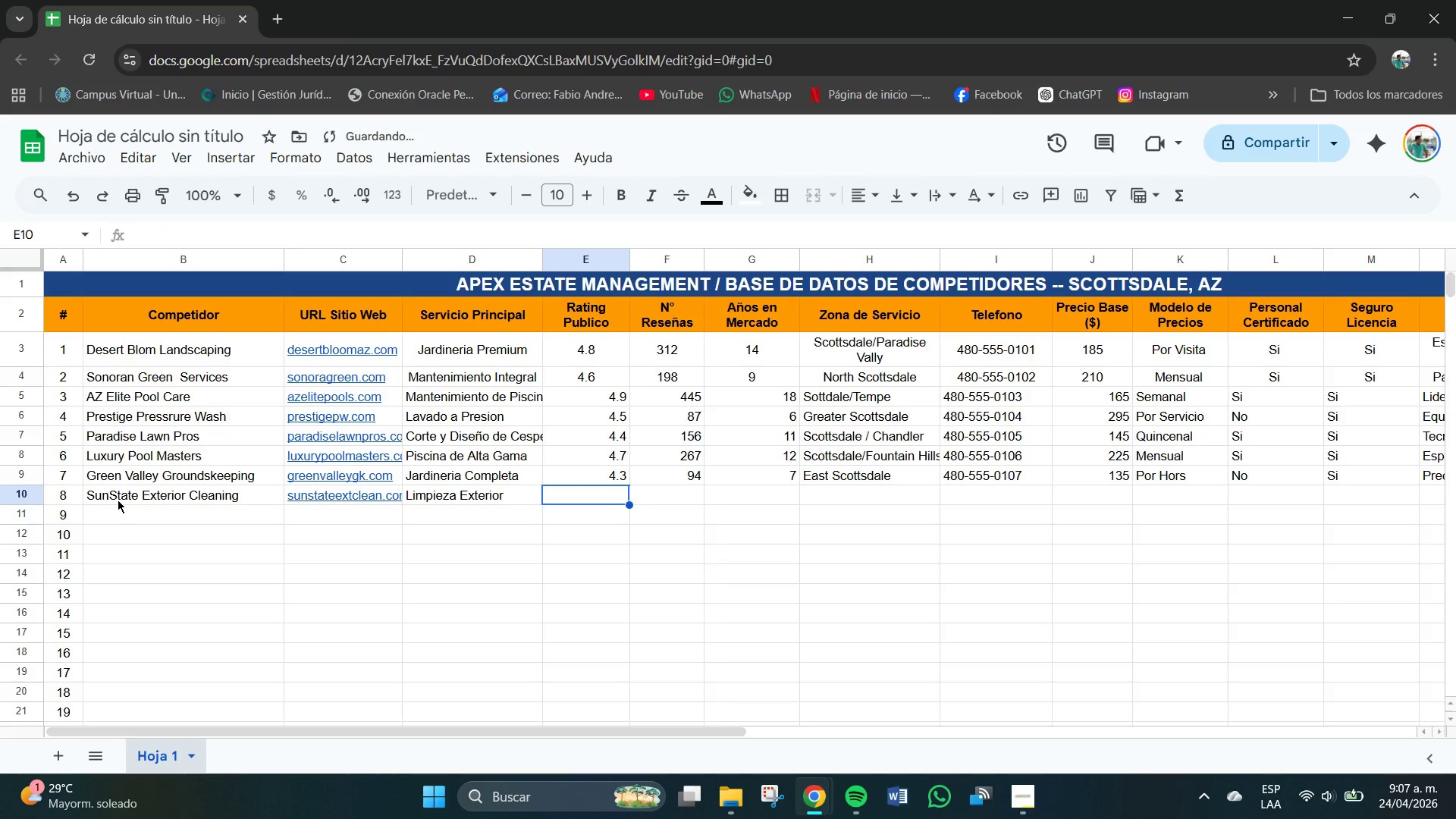 
key(ArrowLeft)
 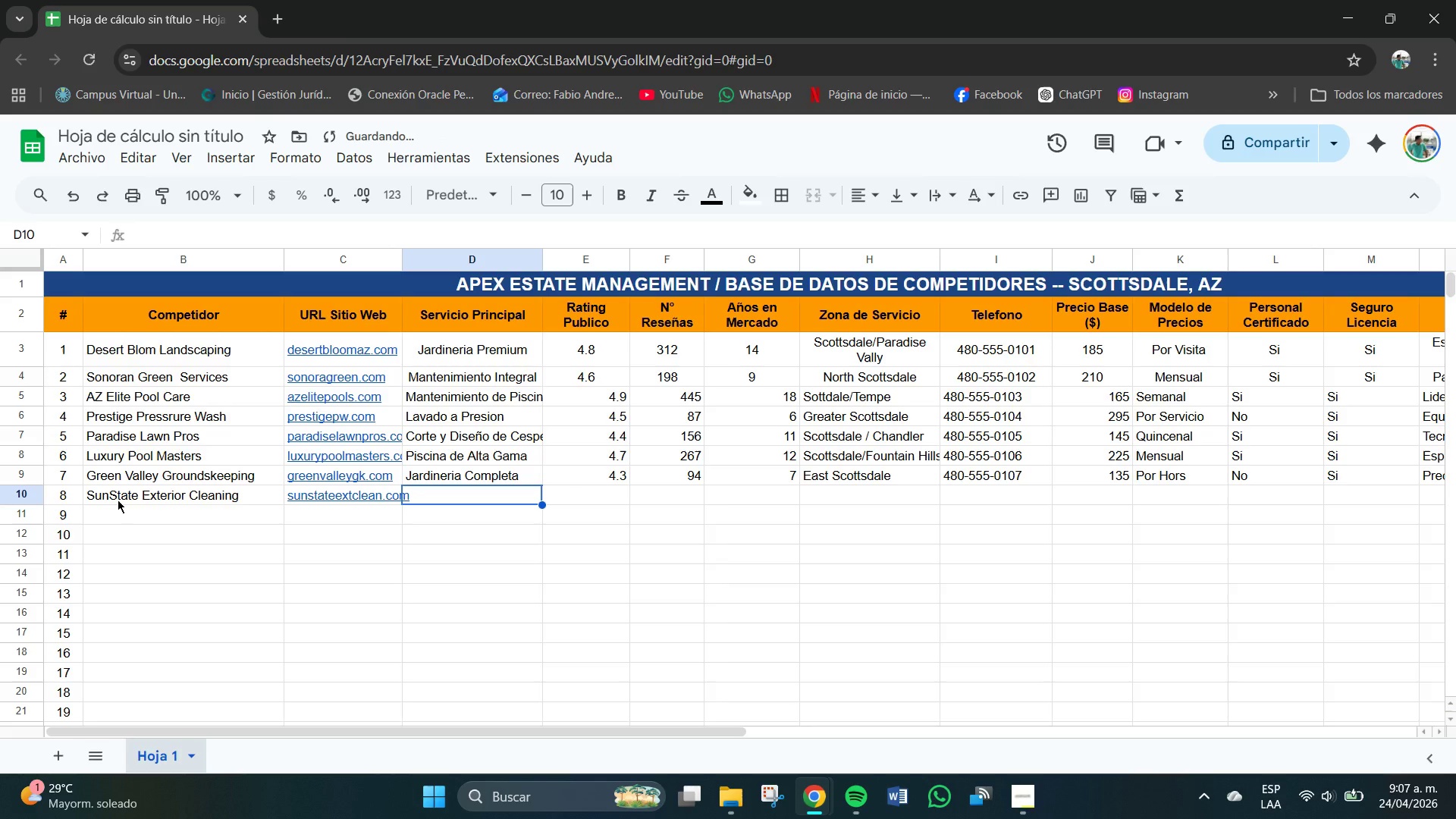 
key(Delete)
 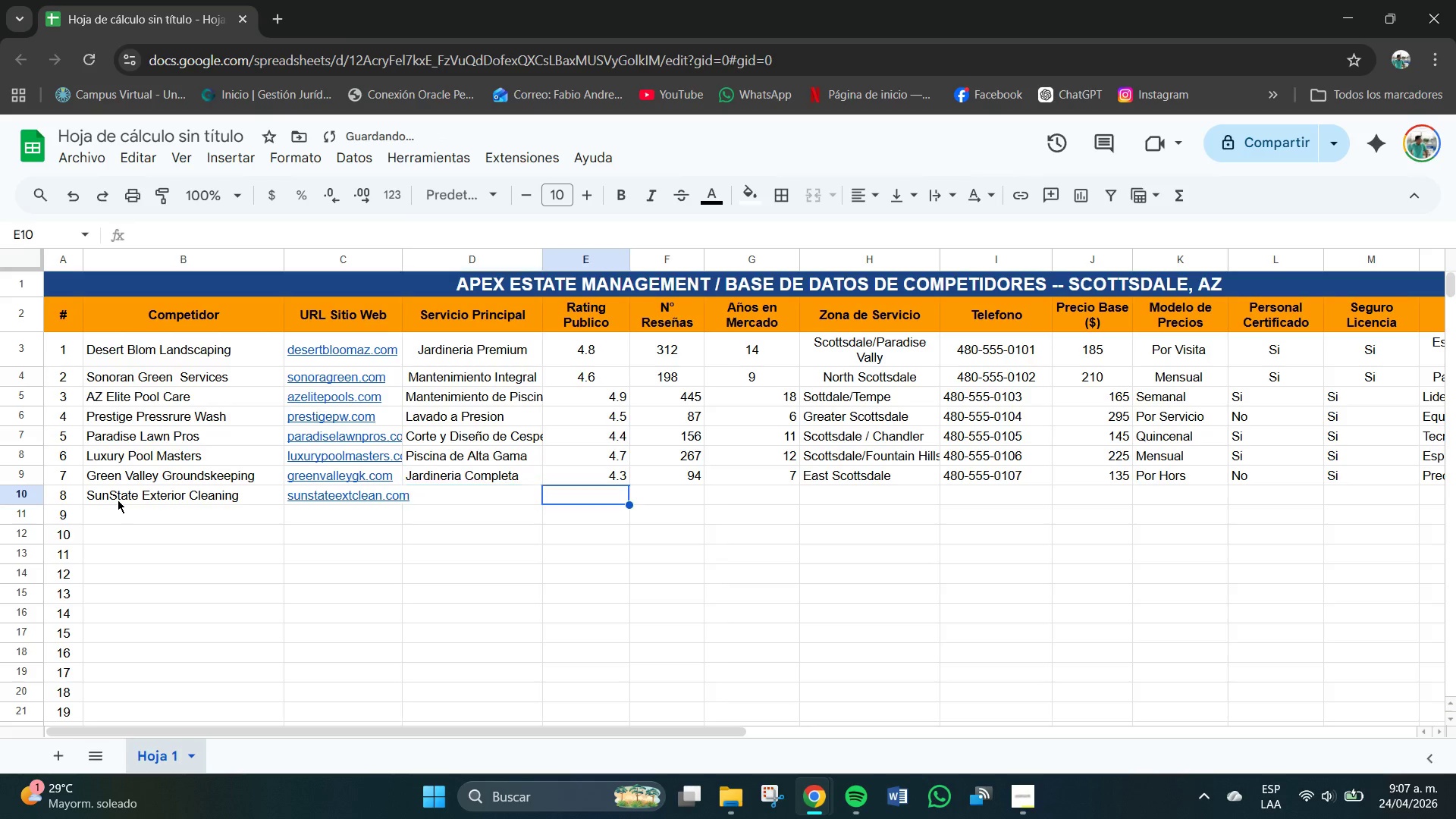 
key(ArrowRight)
 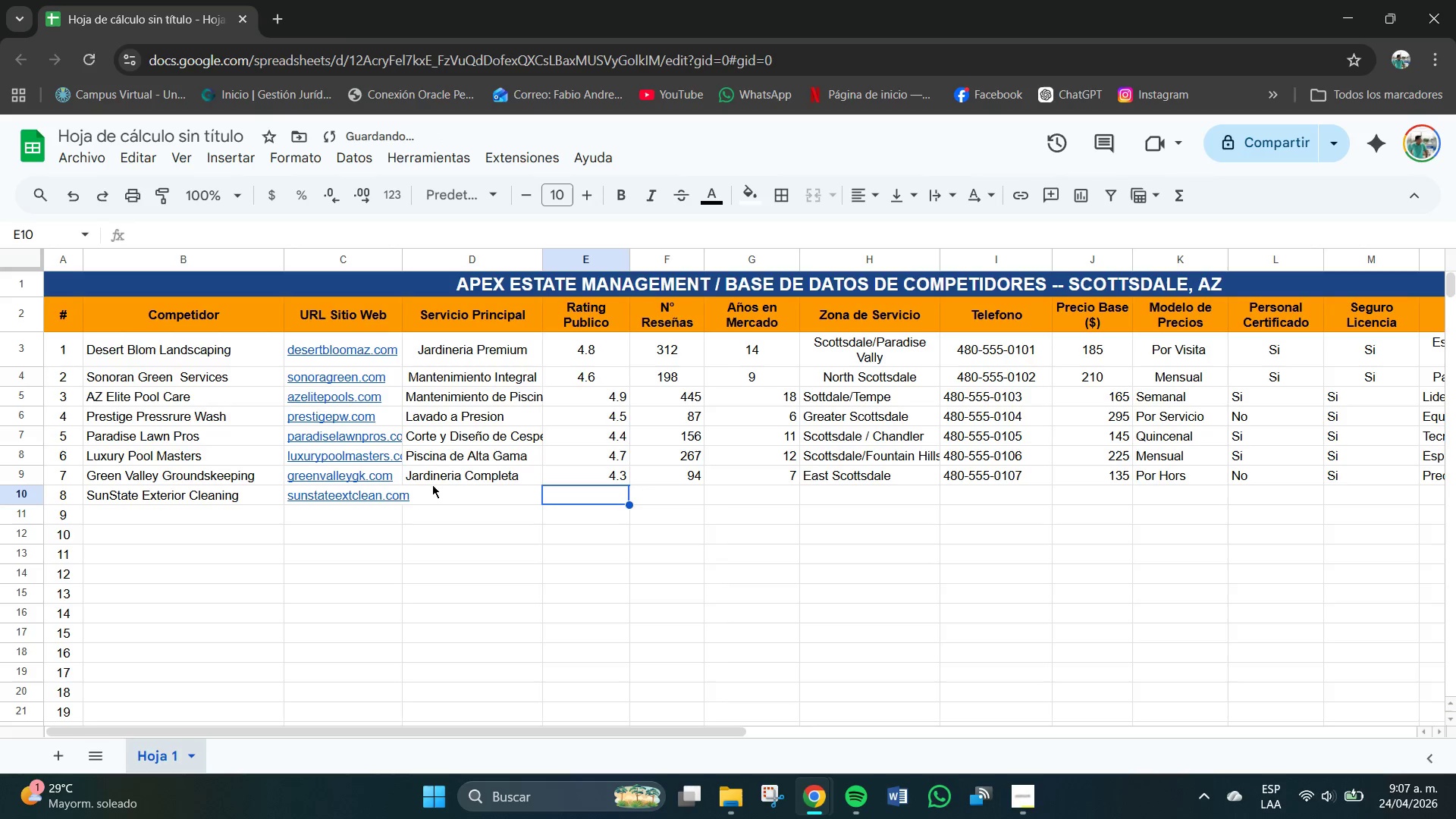 
key(Control+Z)
 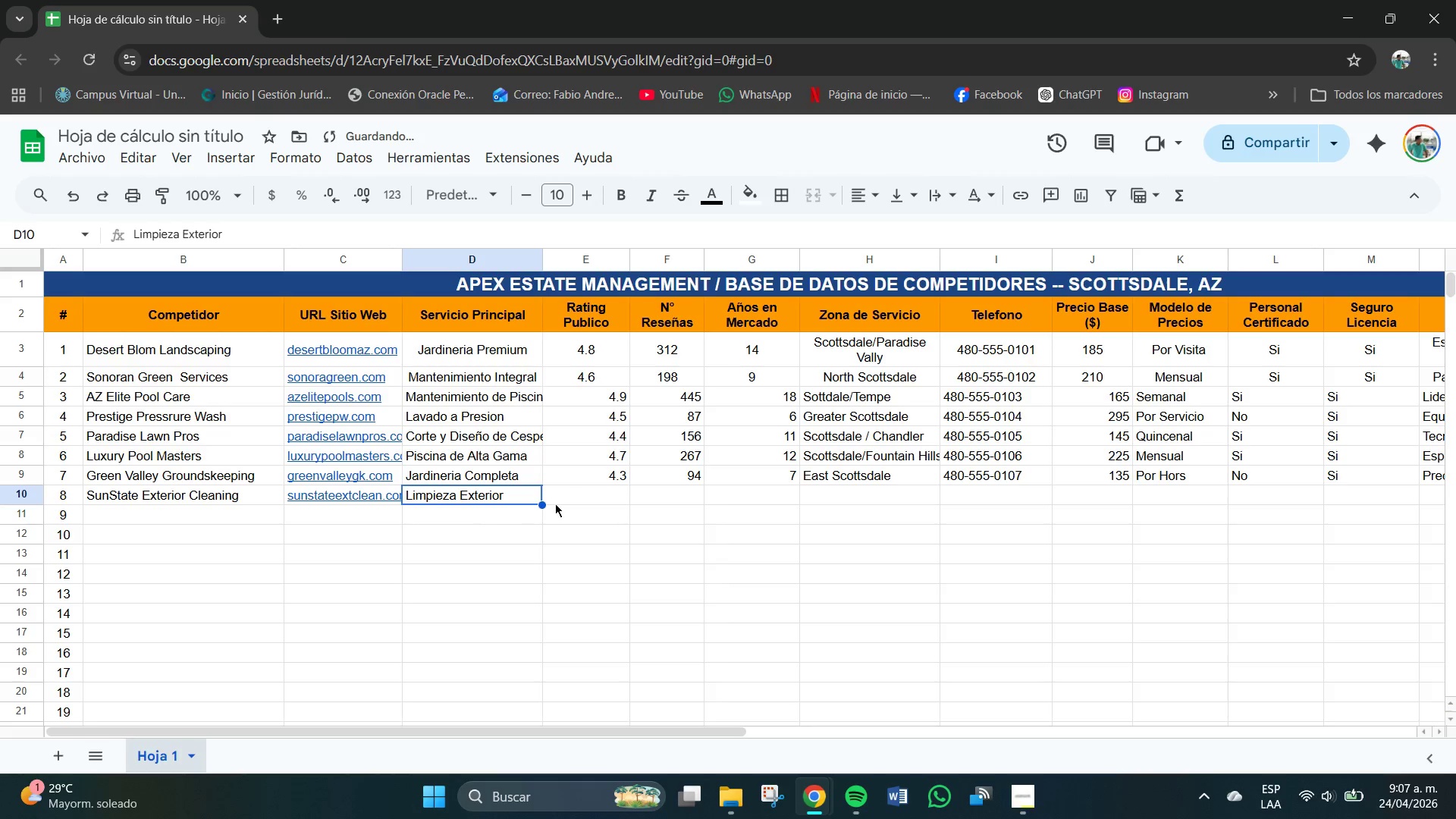 
left_click([610, 492])
 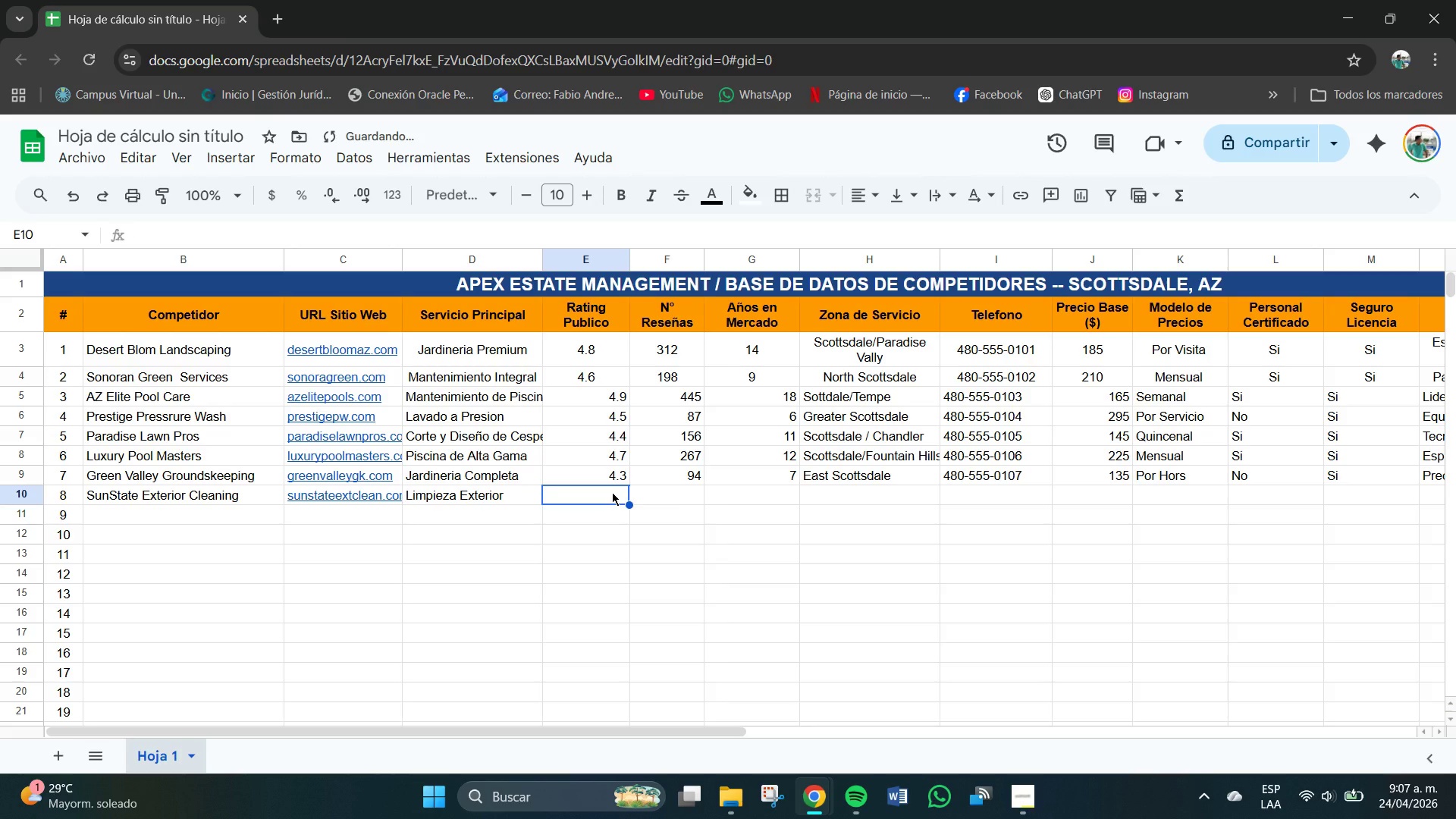 
key(ArrowLeft)
 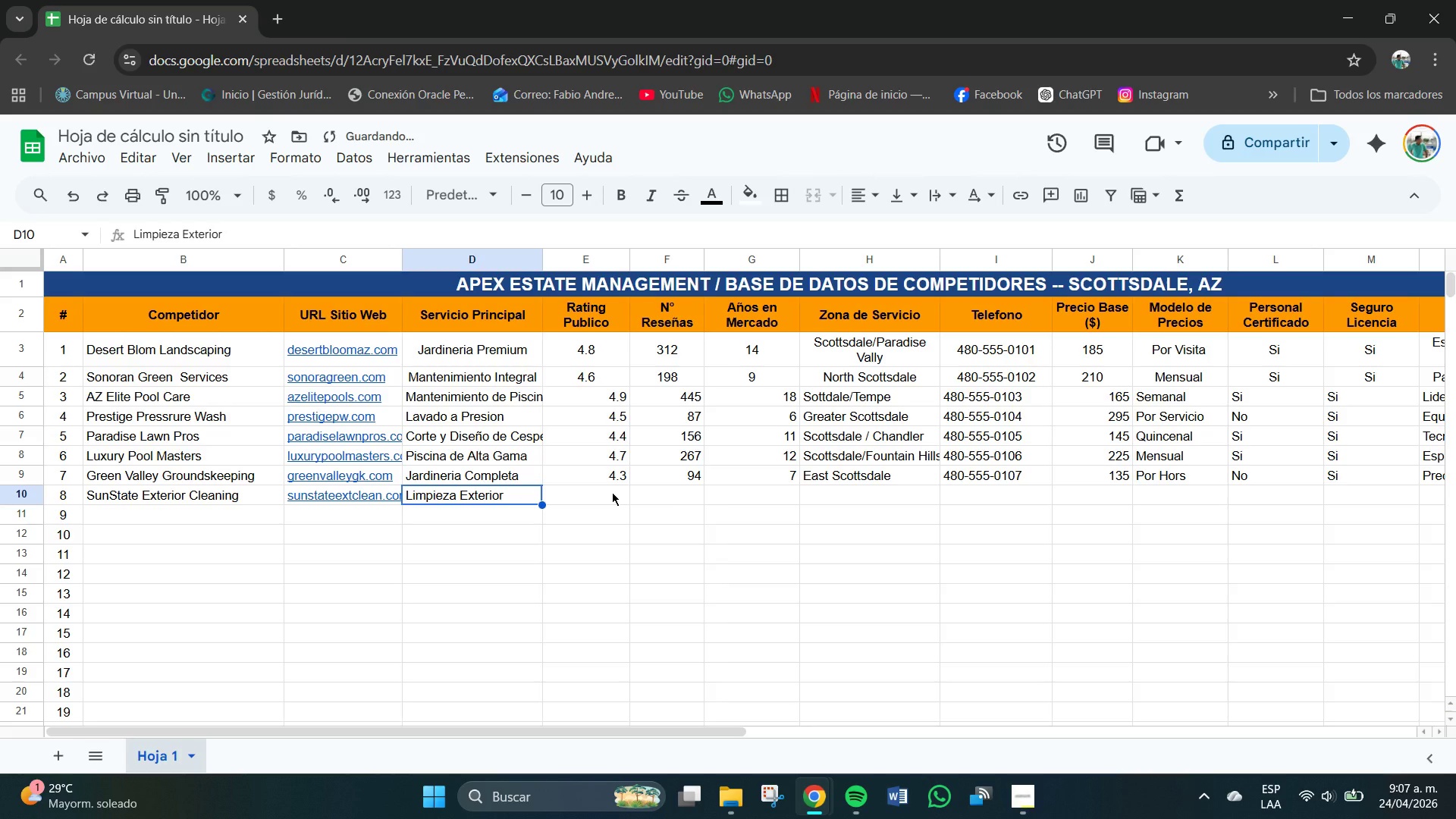 
key(Delete)
 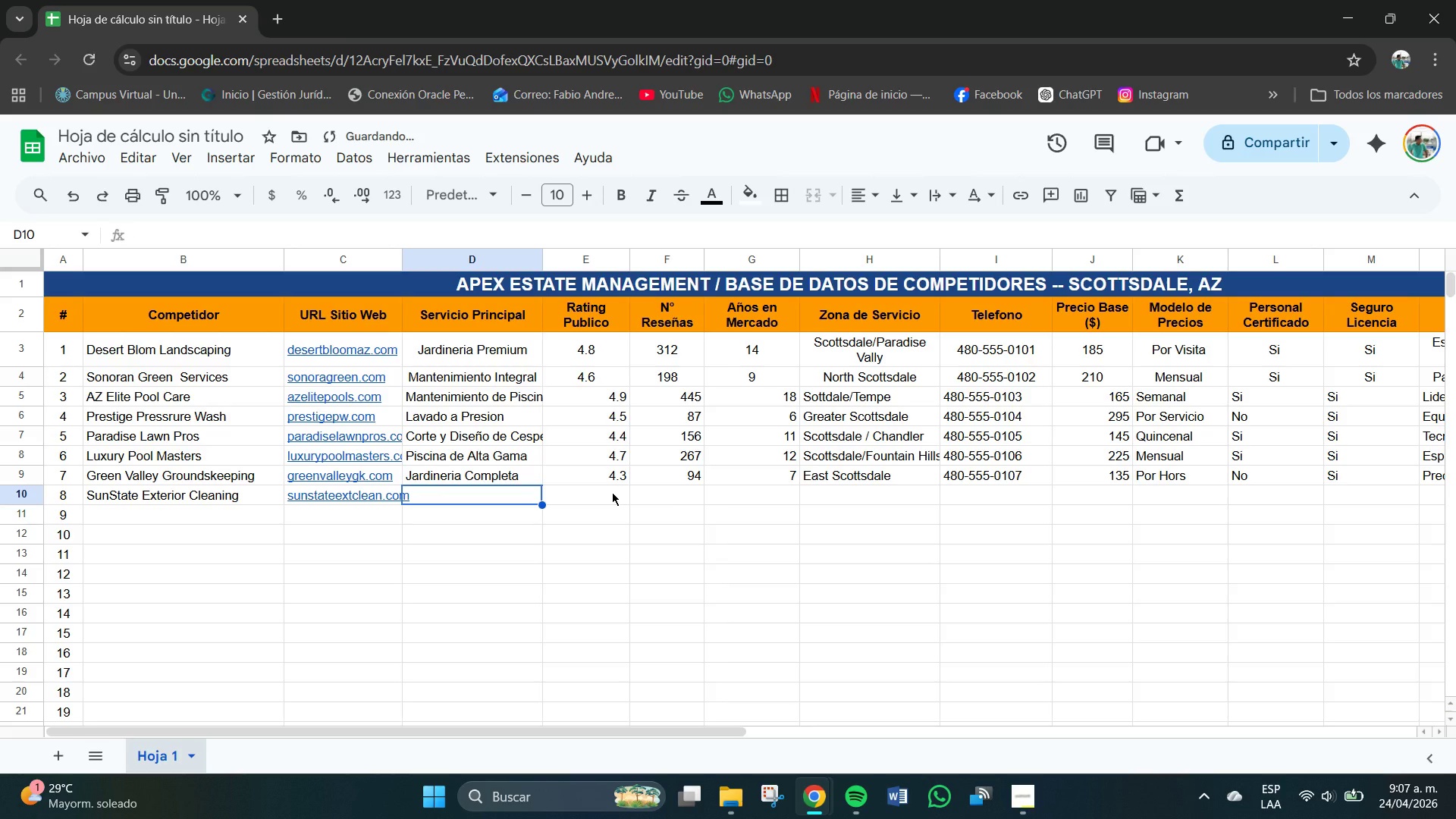 
key(Control+Z)
 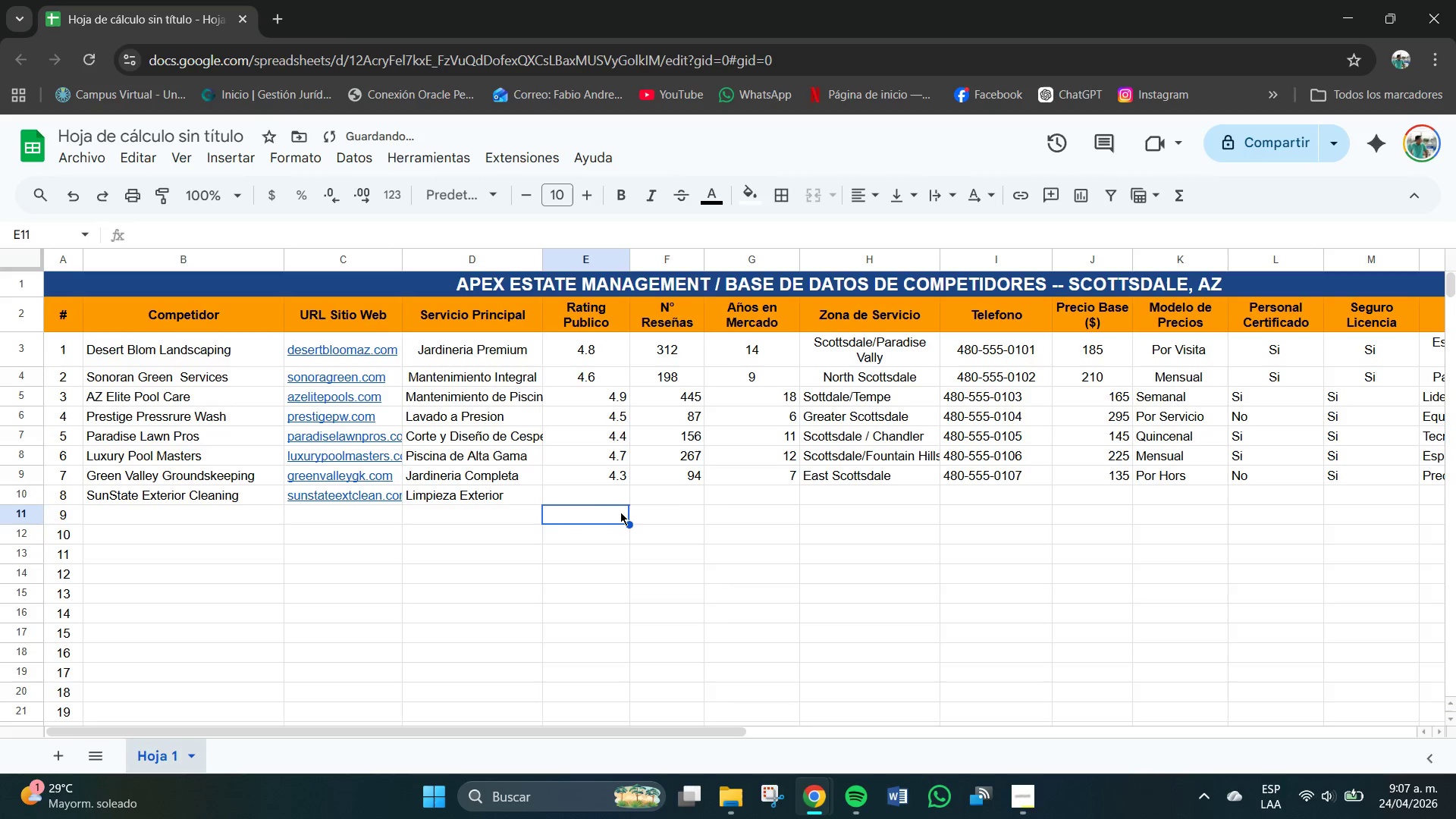 
double_click([607, 494])
 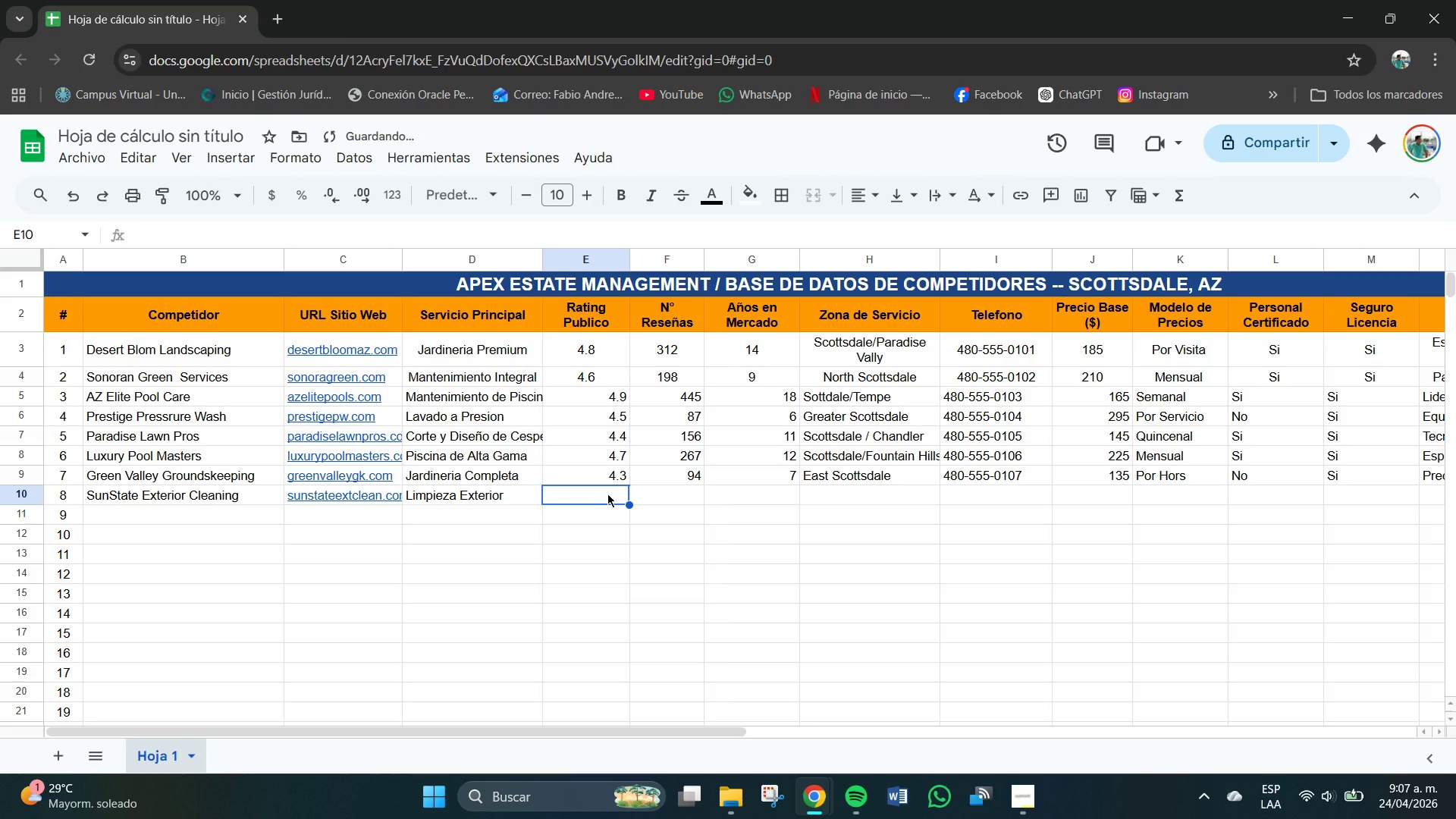 
key(ArrowLeft)
 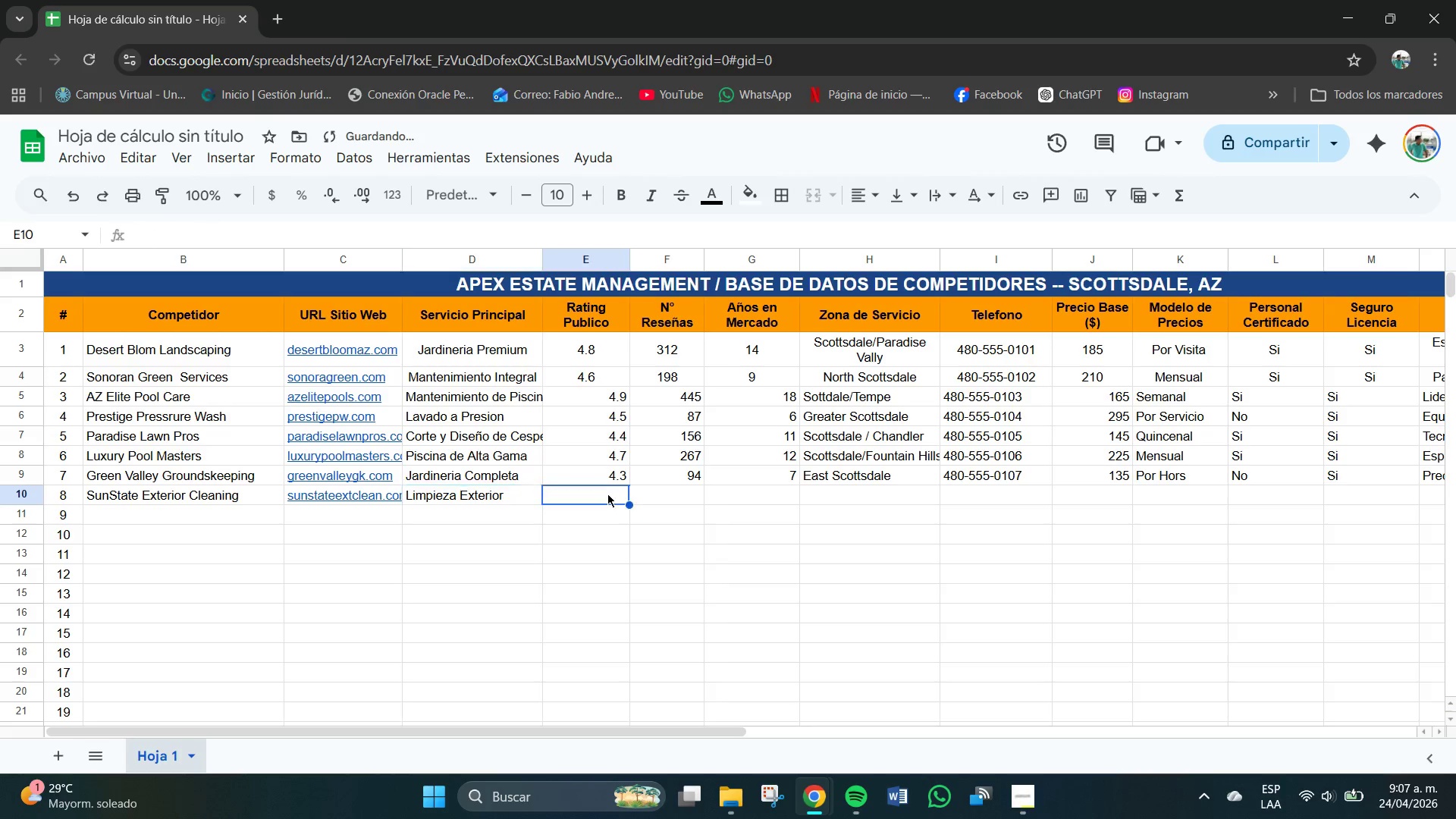 
key(ArrowRight)
 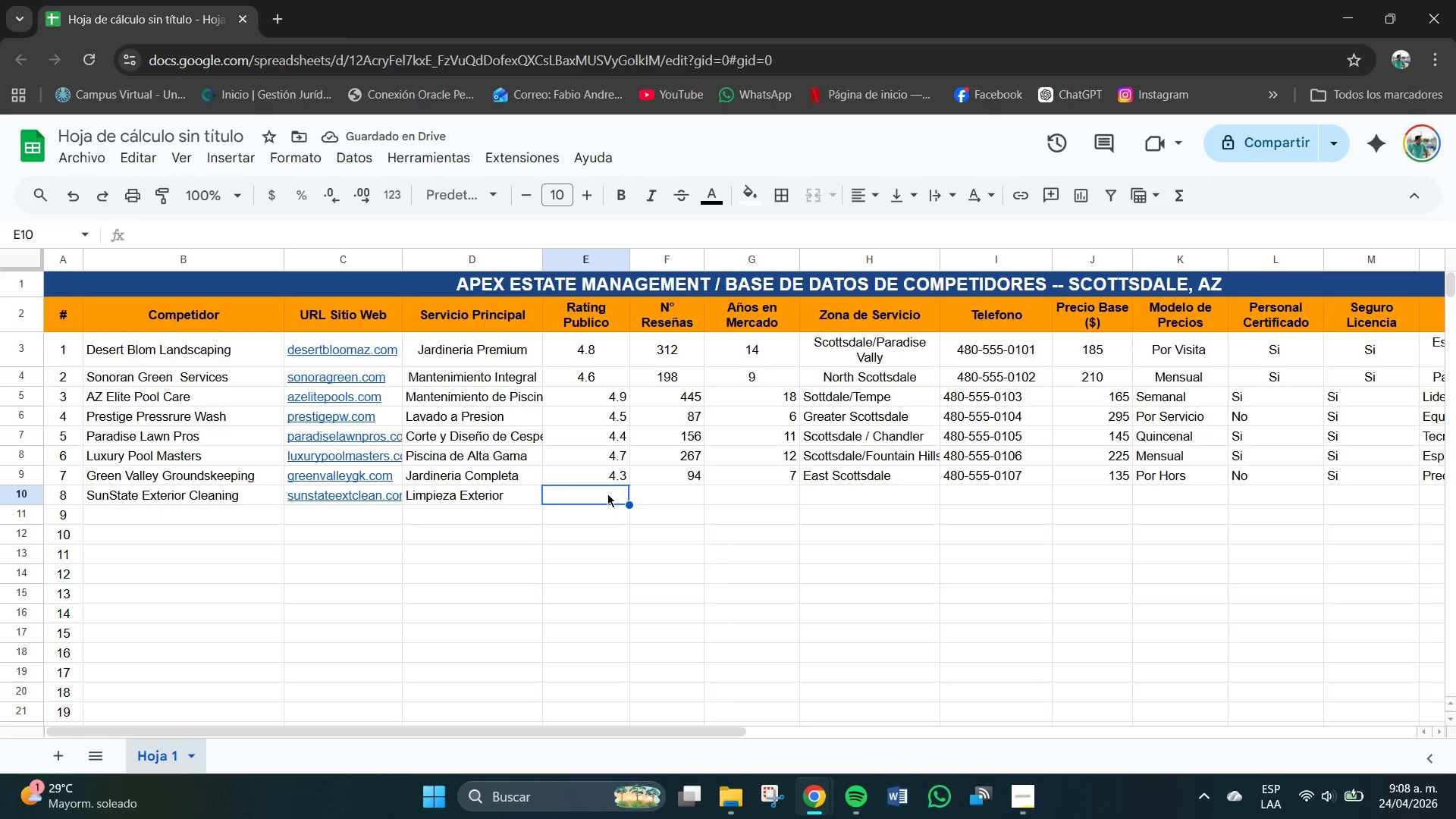 
double_click([607, 494])
 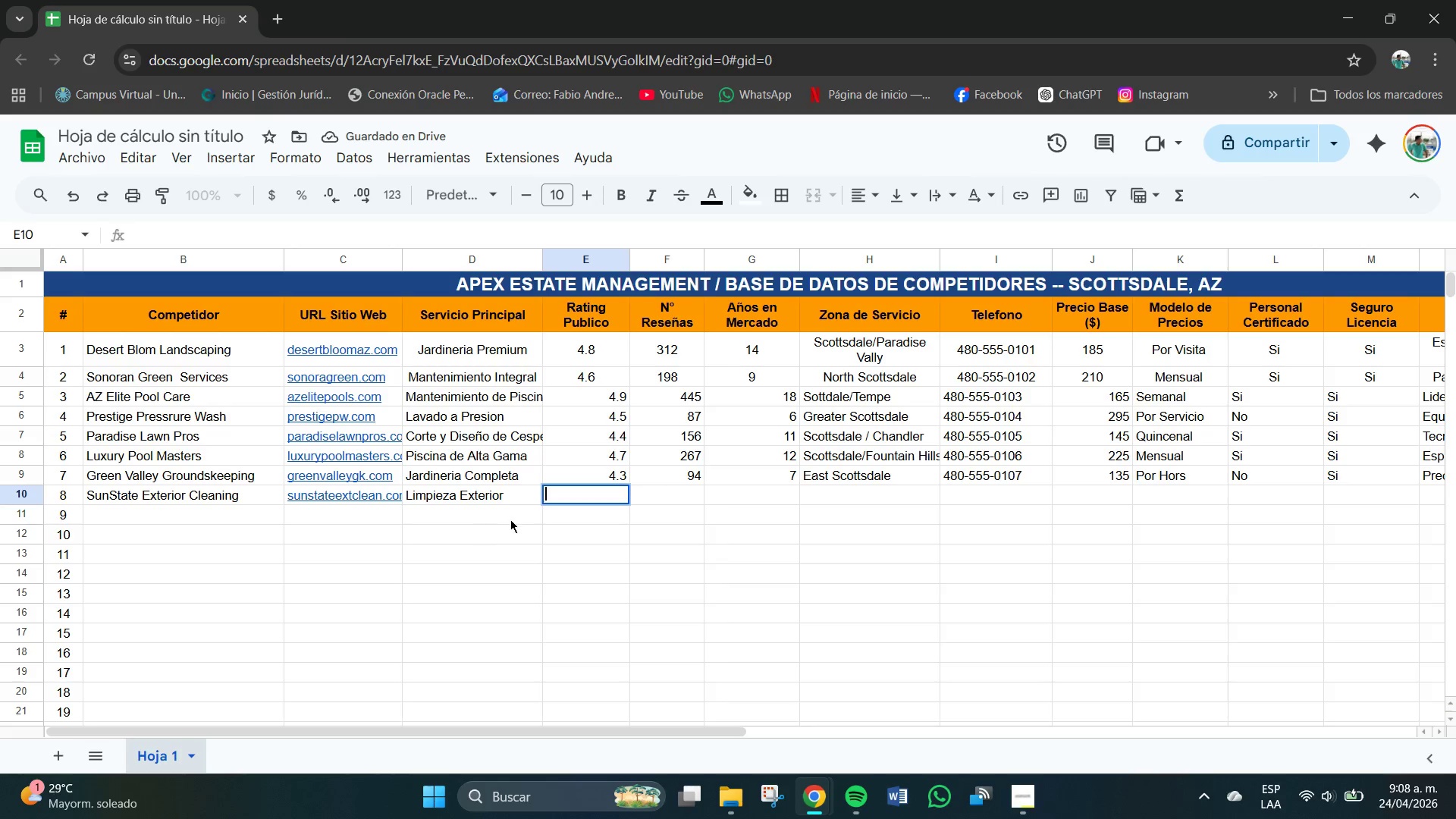 
key(ArrowLeft)
 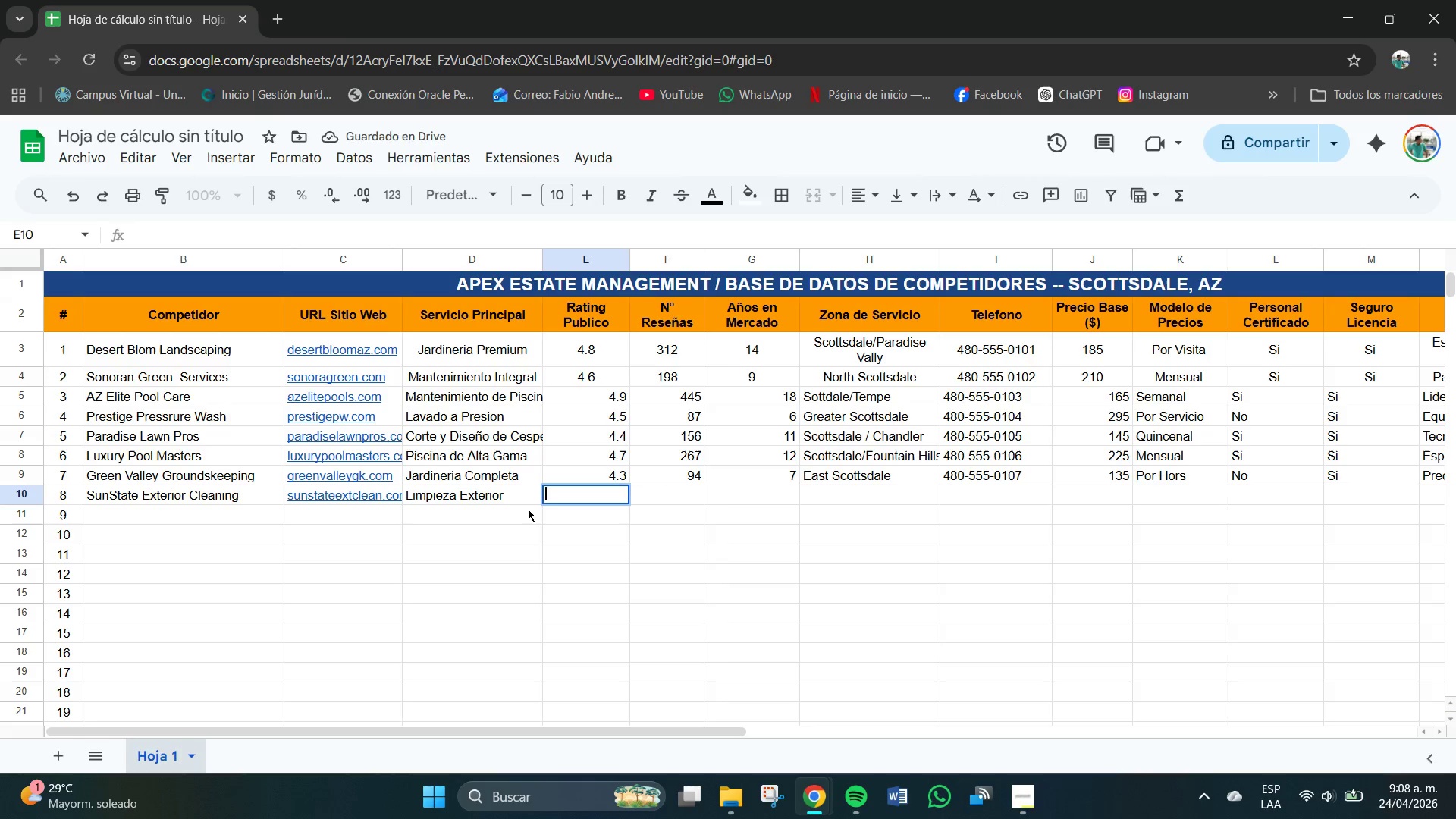 
key(Delete)
 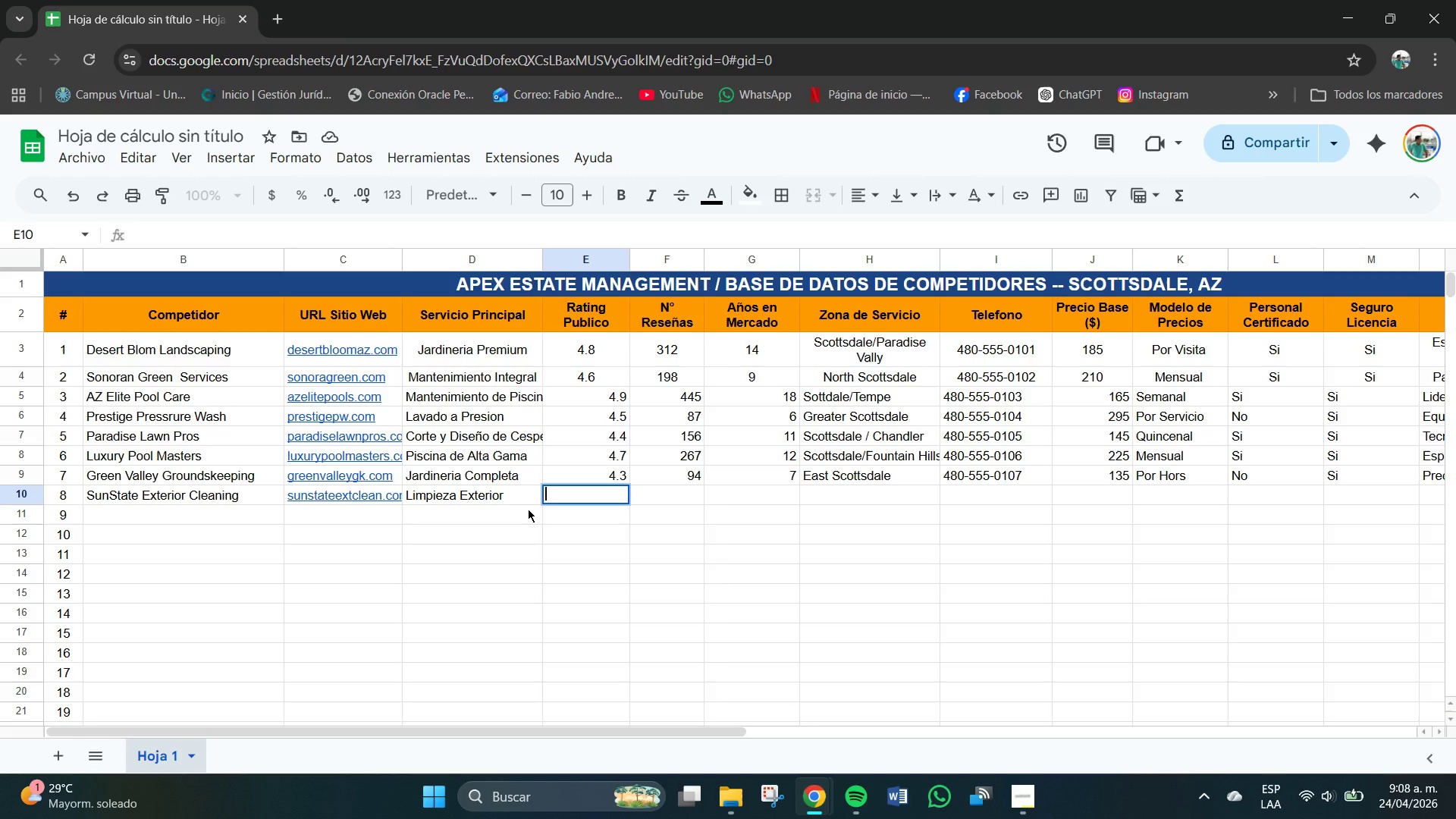 
key(ArrowRight)
 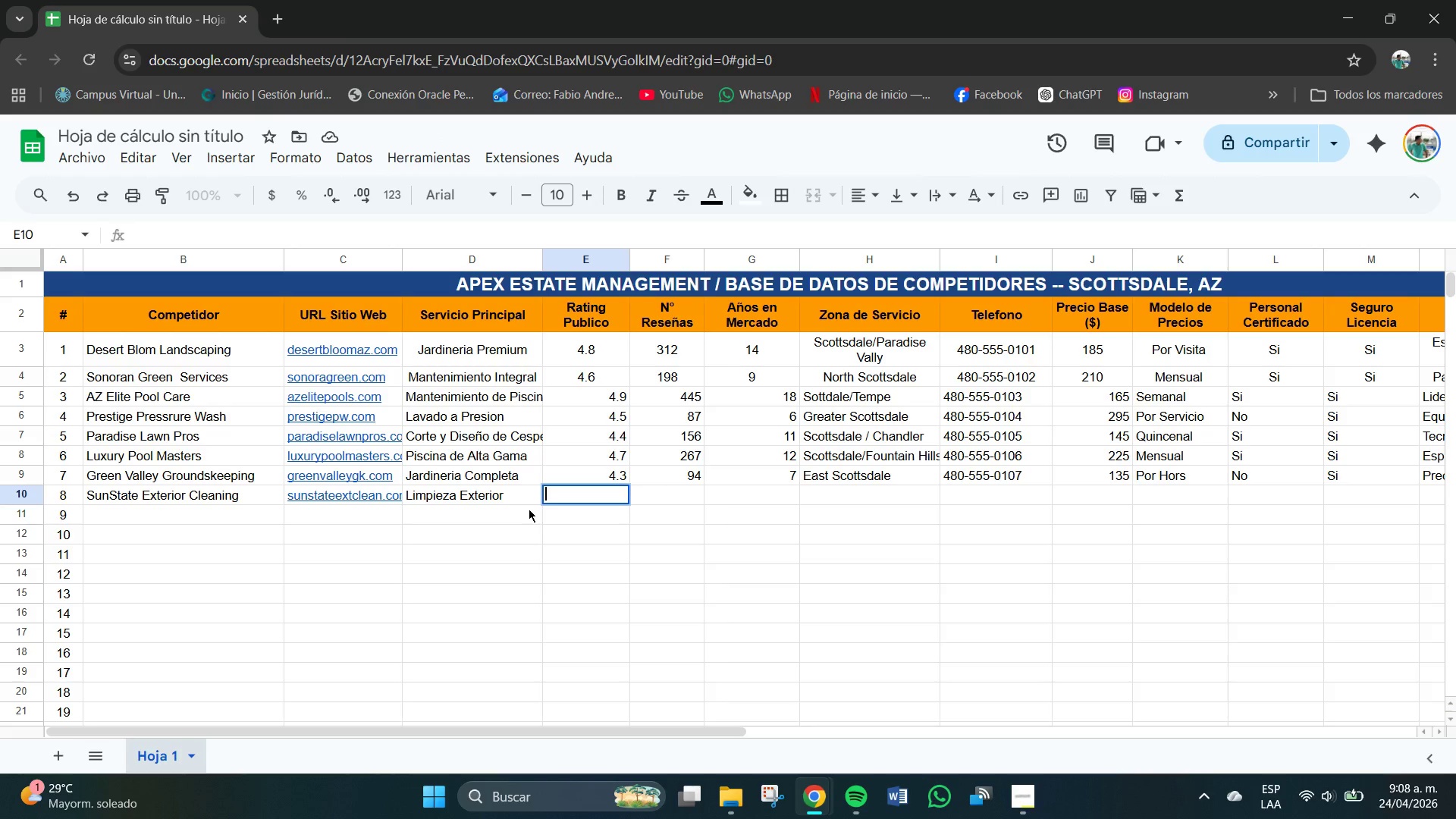 
left_click([601, 520])
 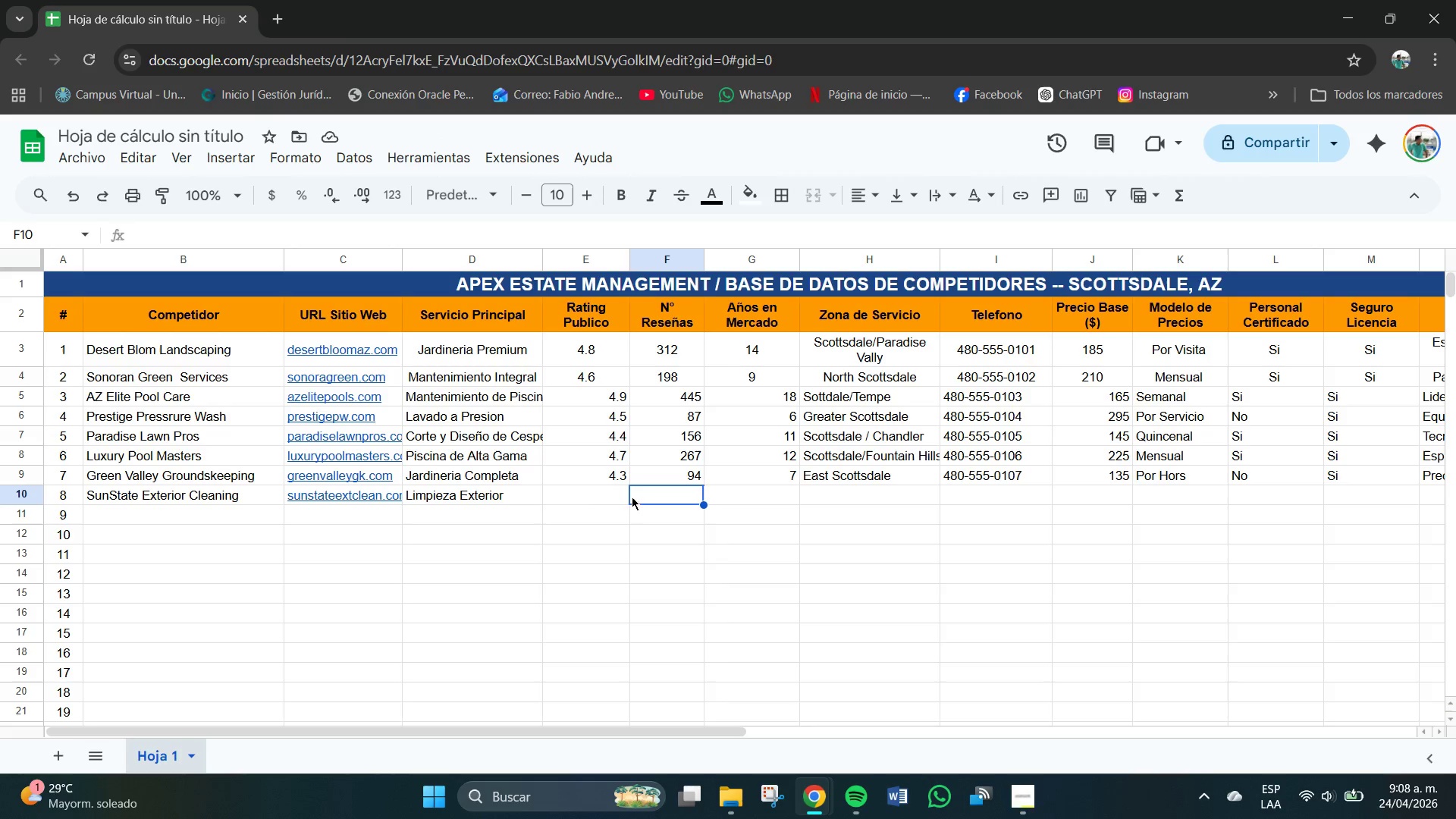 
triple_click([607, 497])
 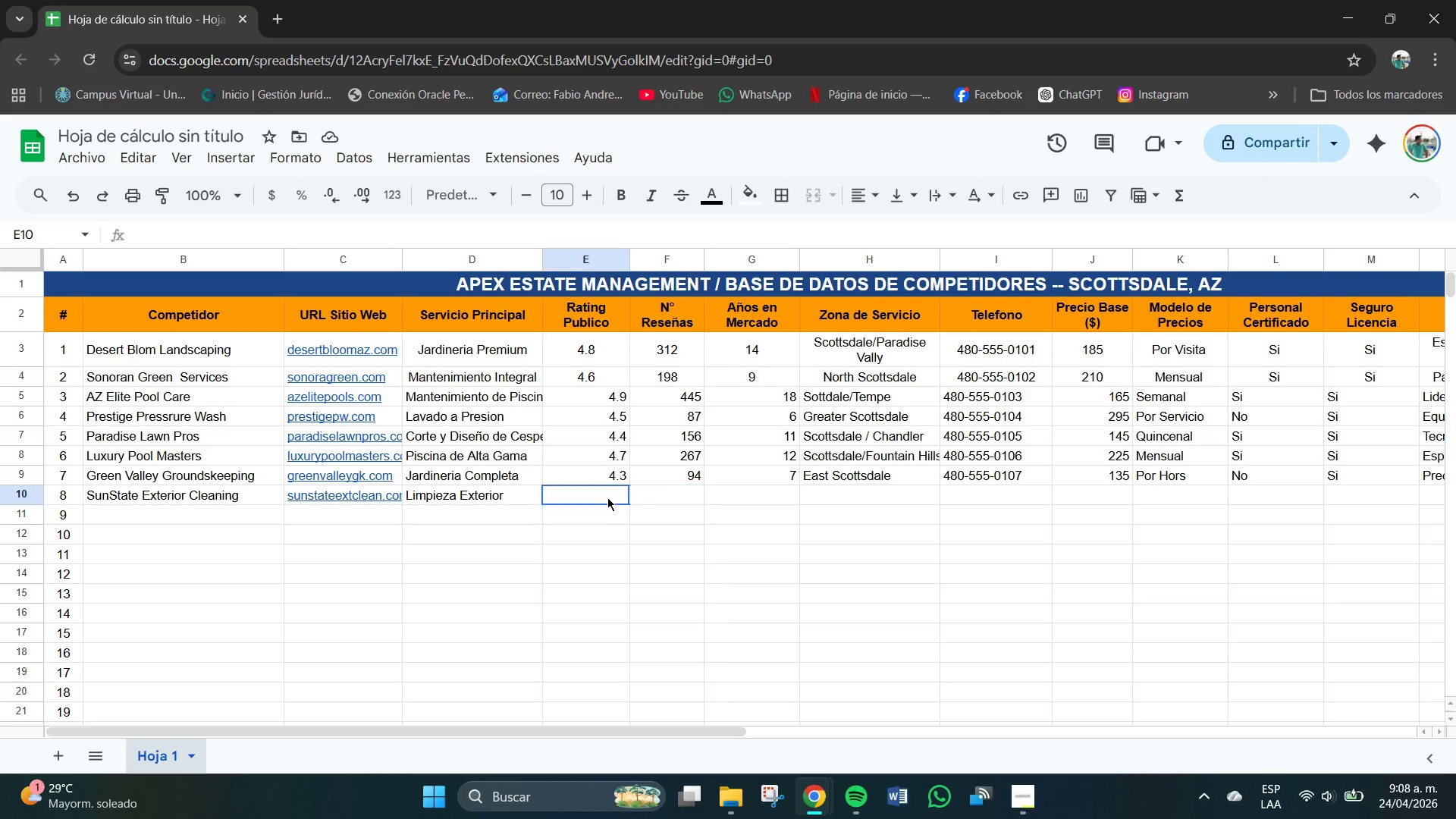 
triple_click([607, 497])
 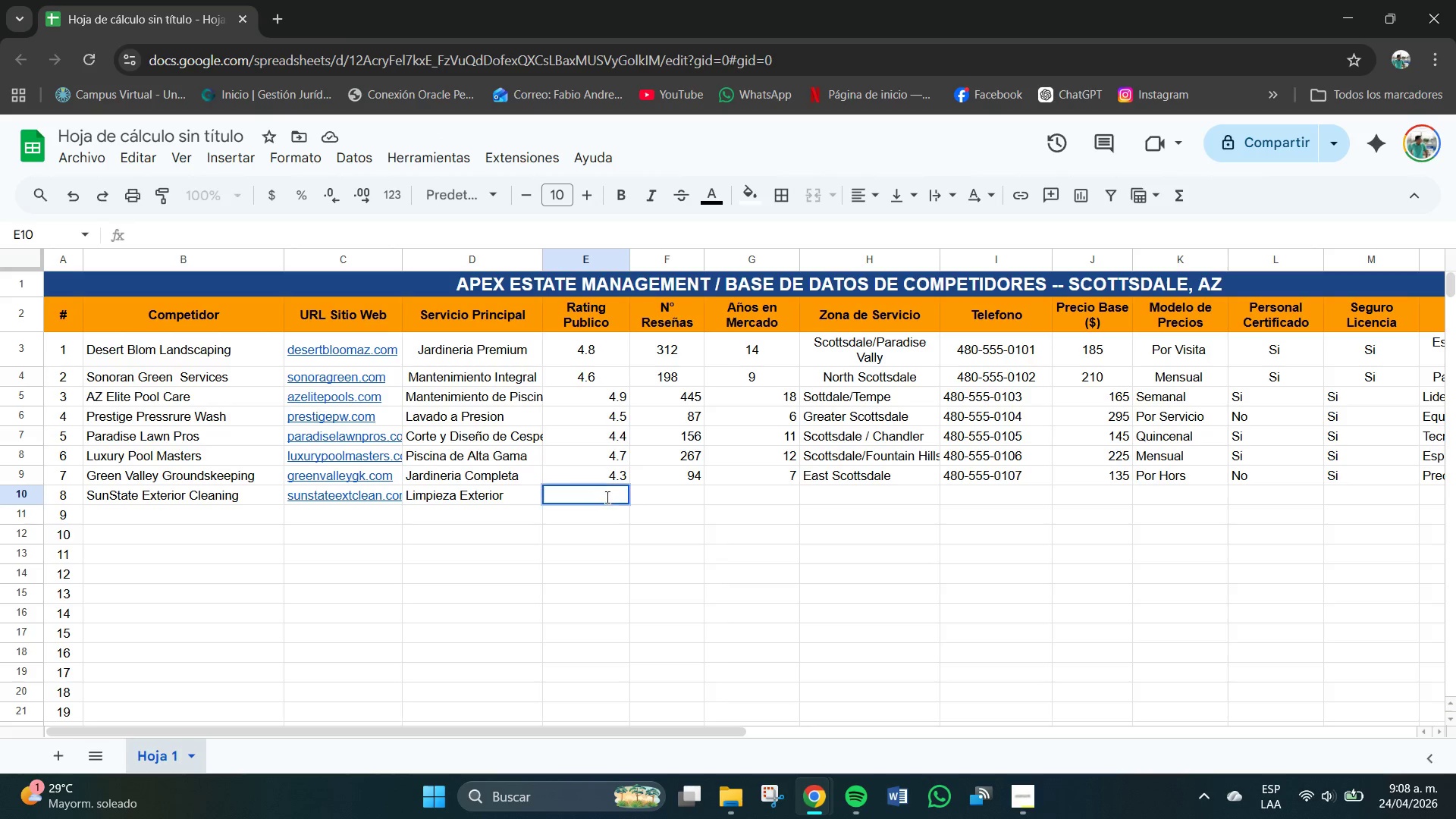 
triple_click([607, 497])
 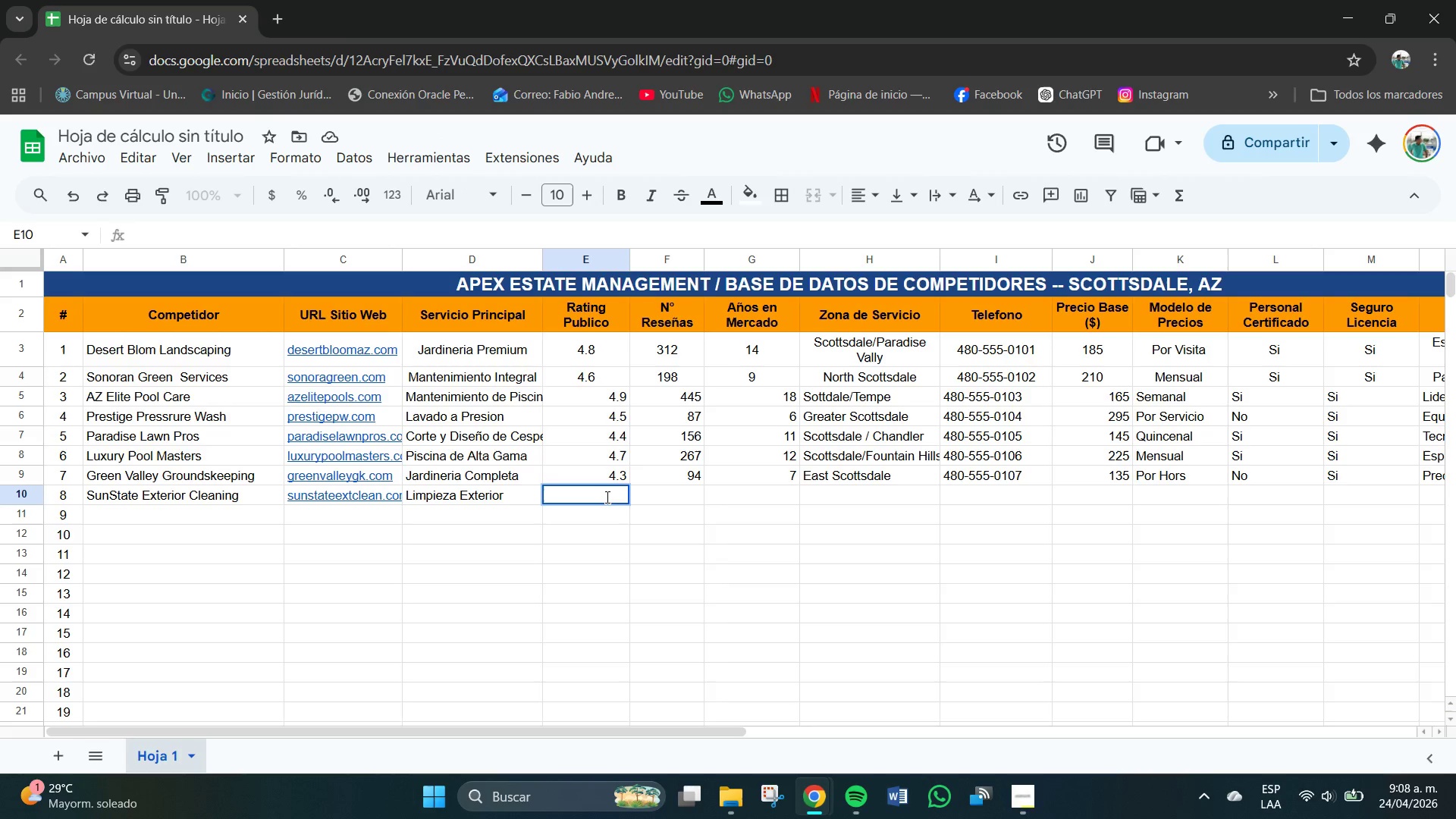 
double_click([607, 497])
 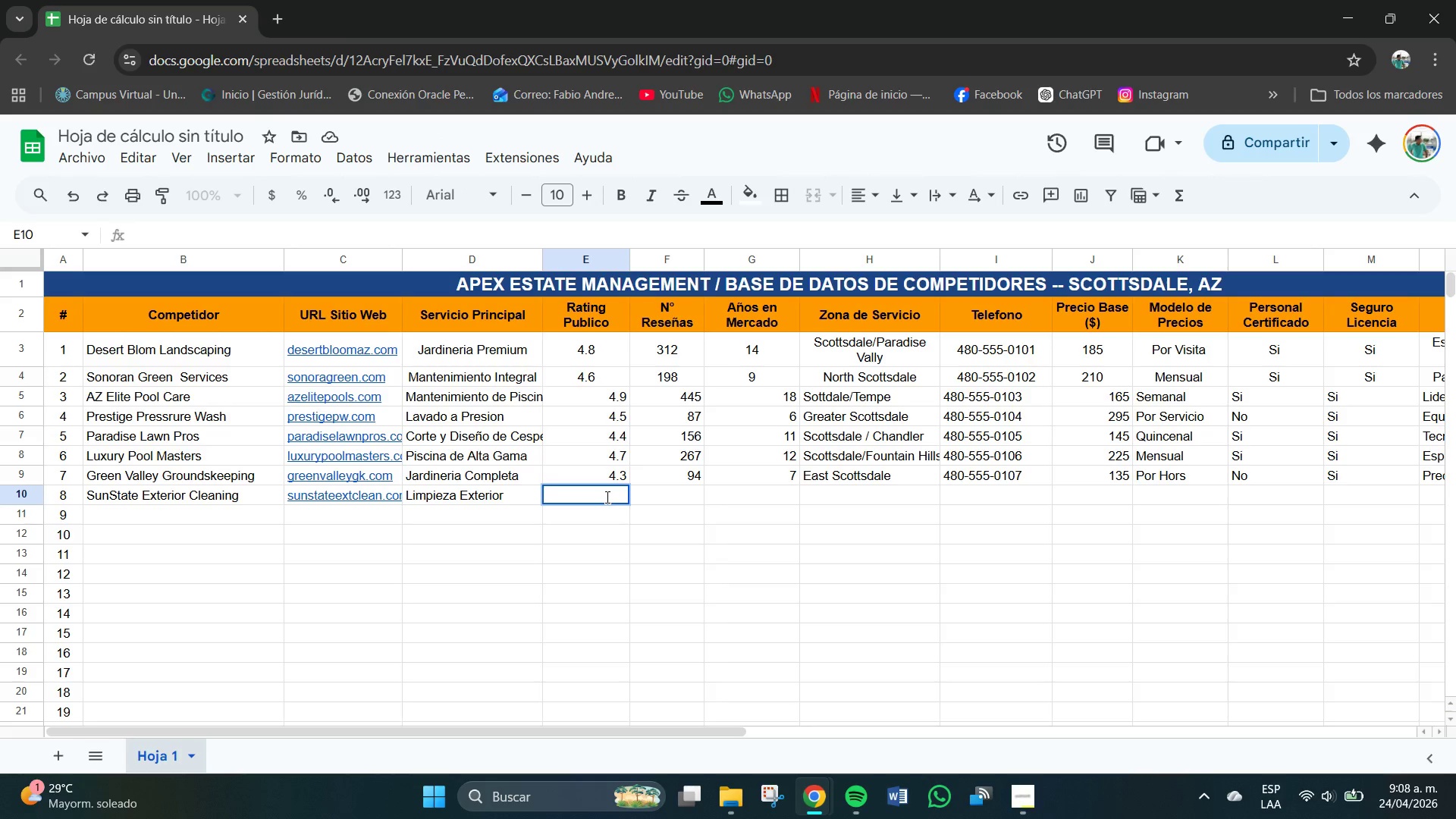 
key(ArrowLeft)
 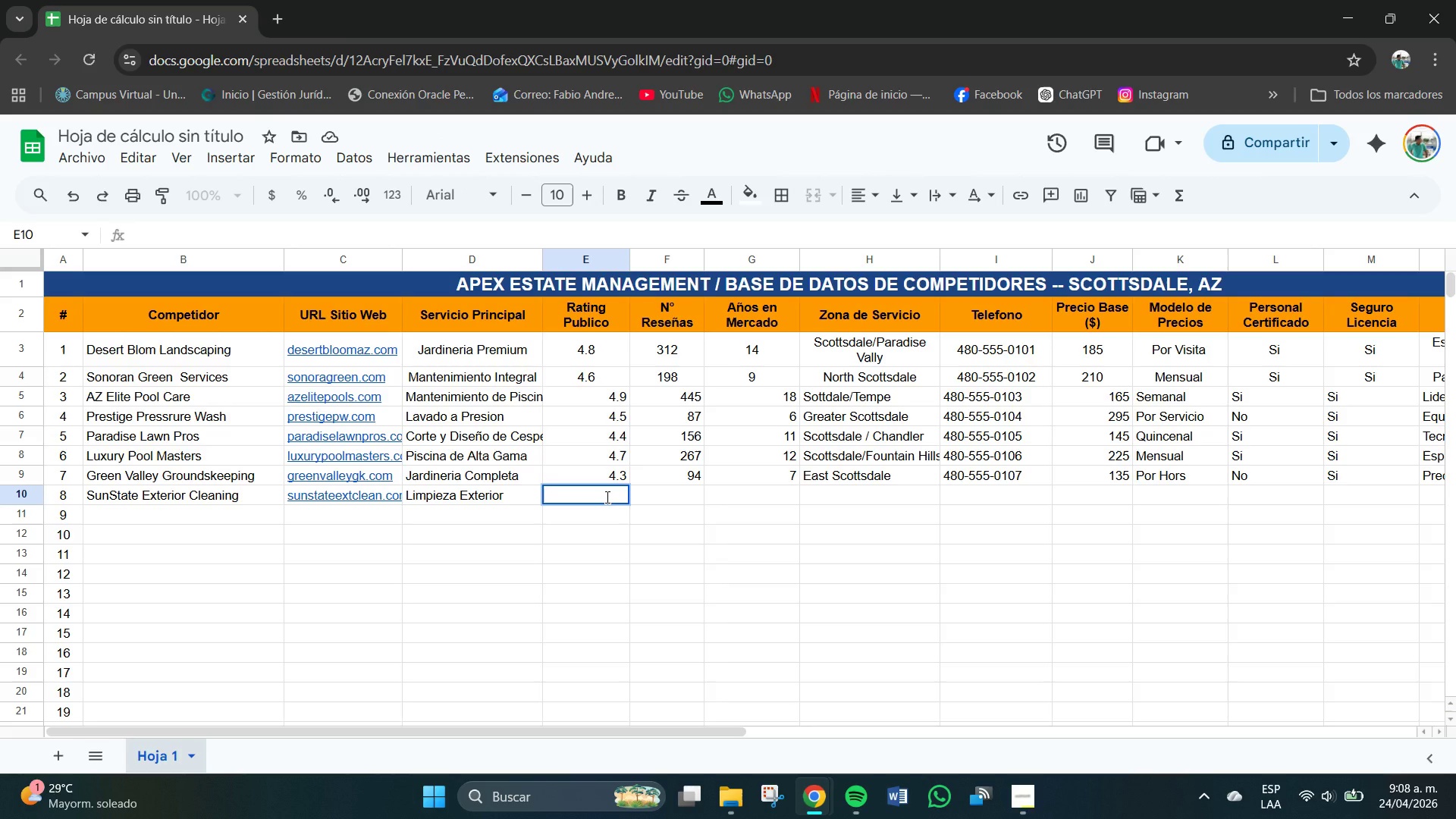 
key(NumLock)
 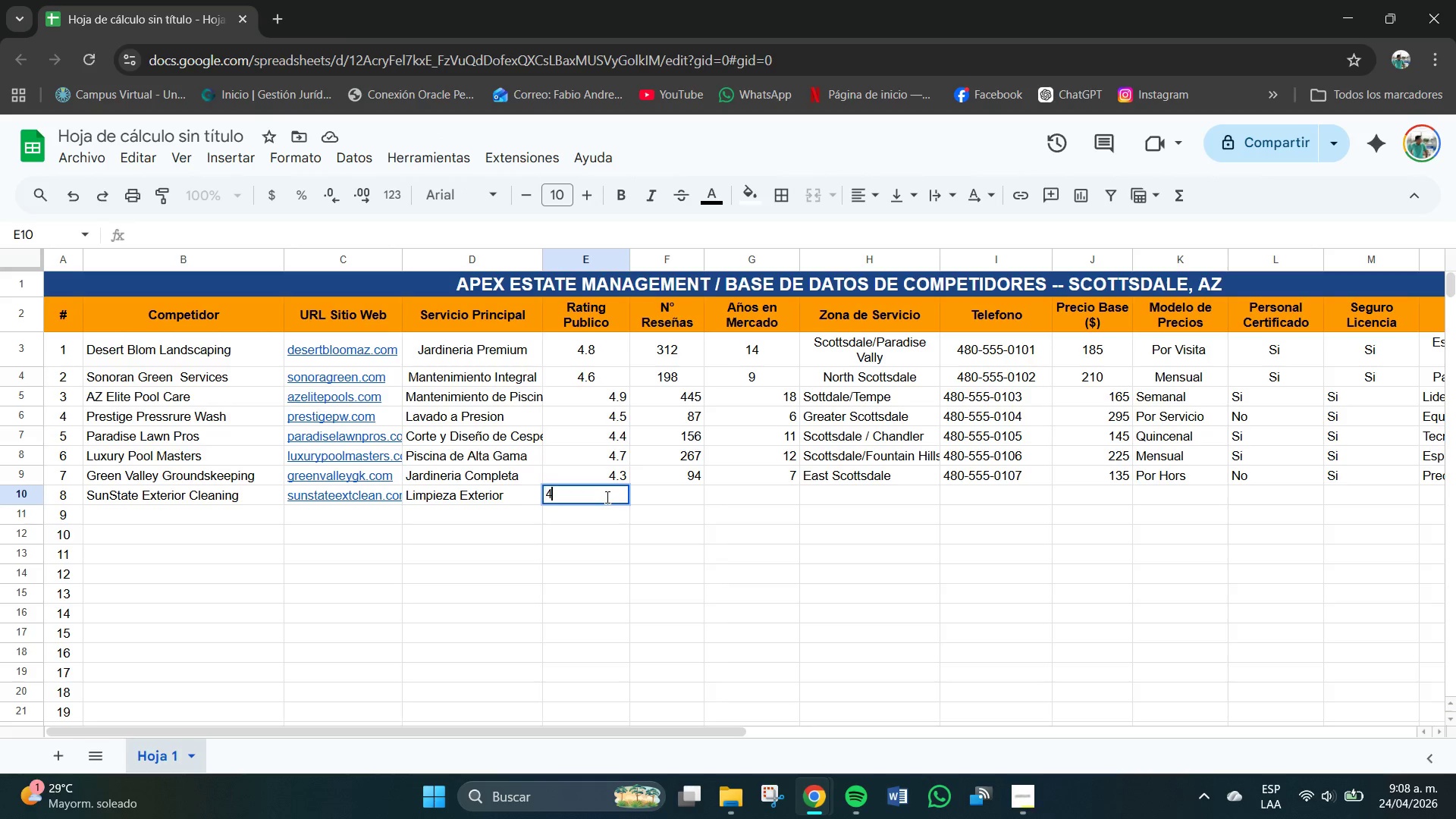 
key(Numpad4)
 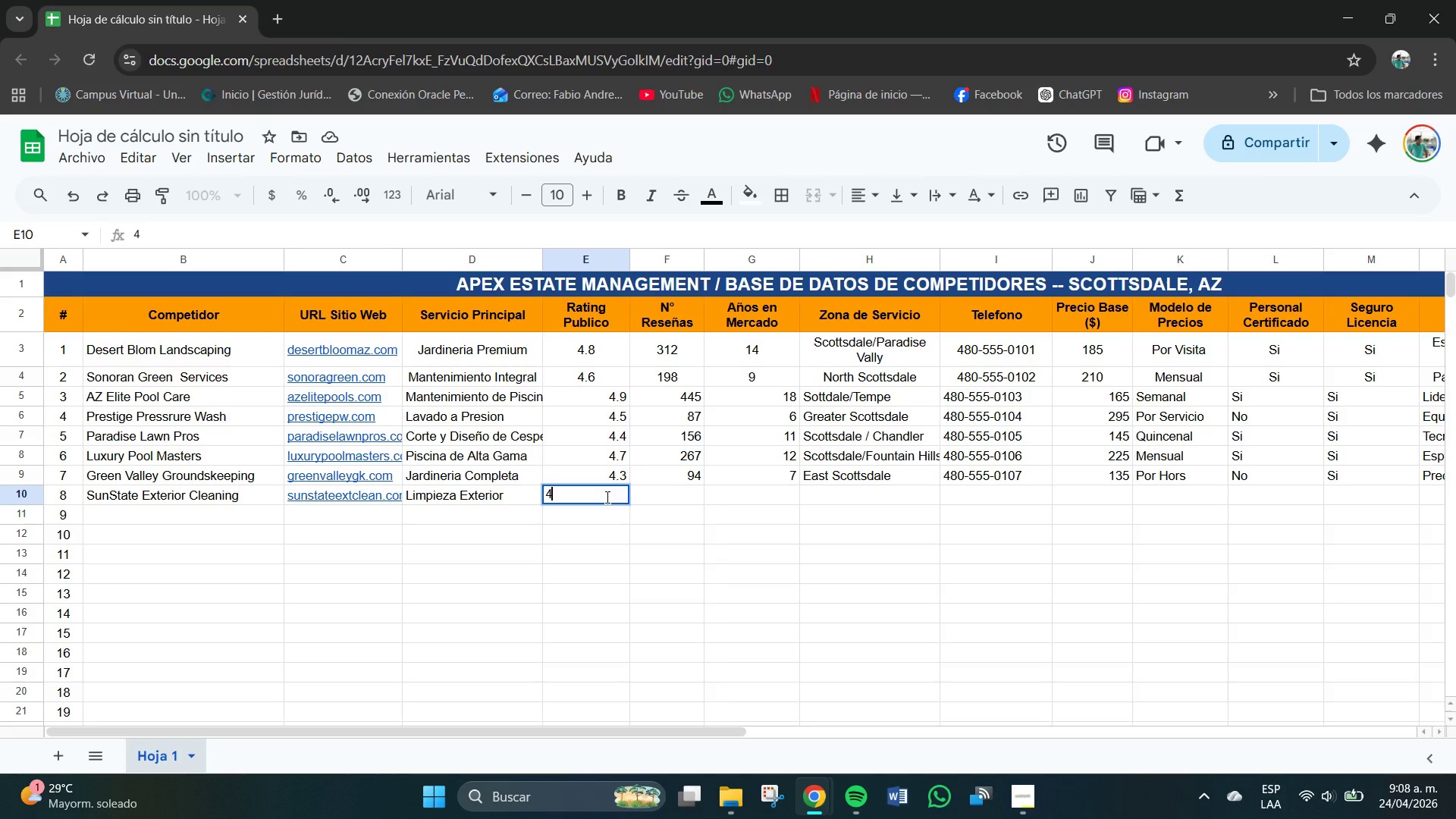 
key(NumpadDecimal)
 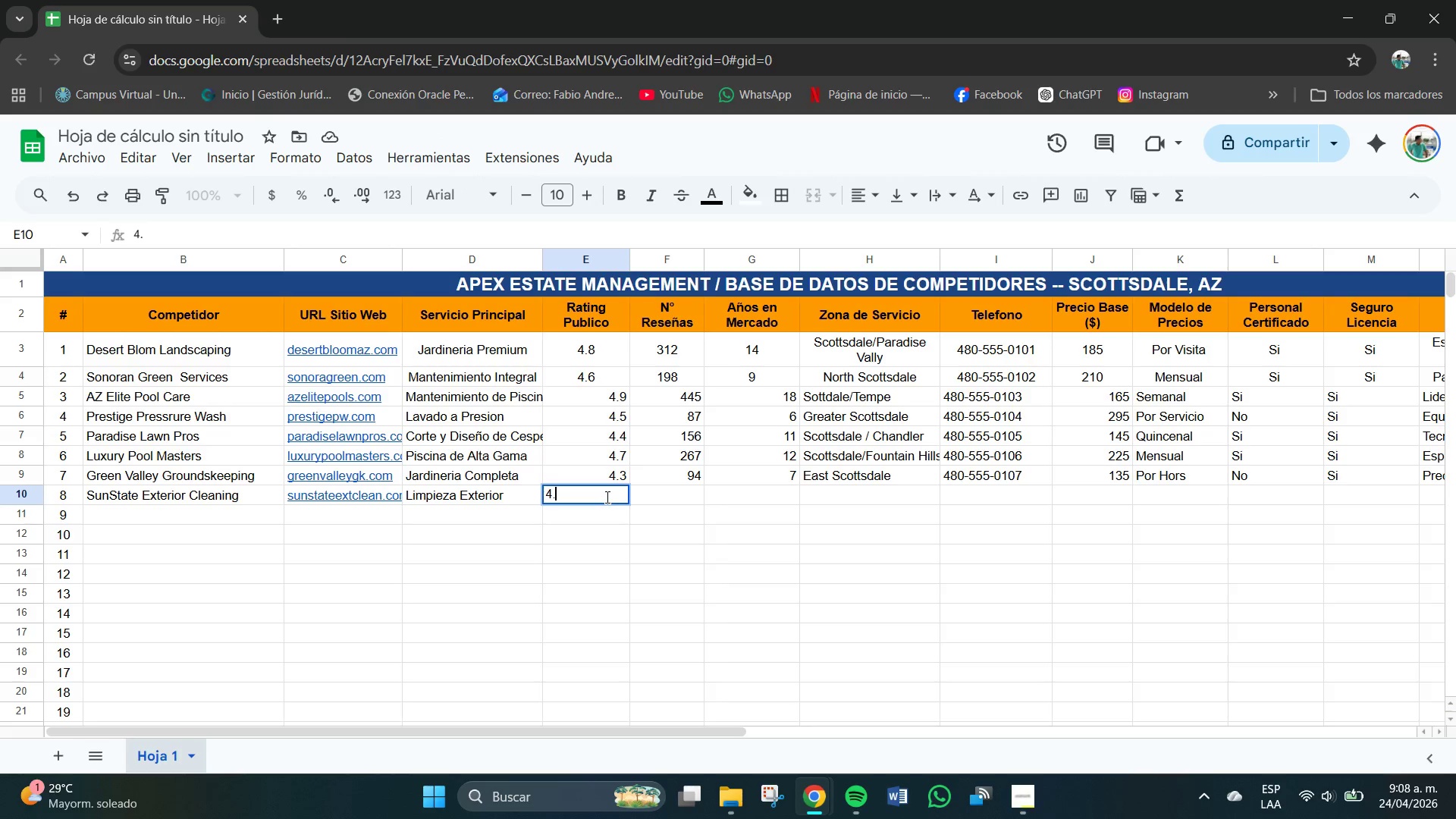 
key(Numpad6)
 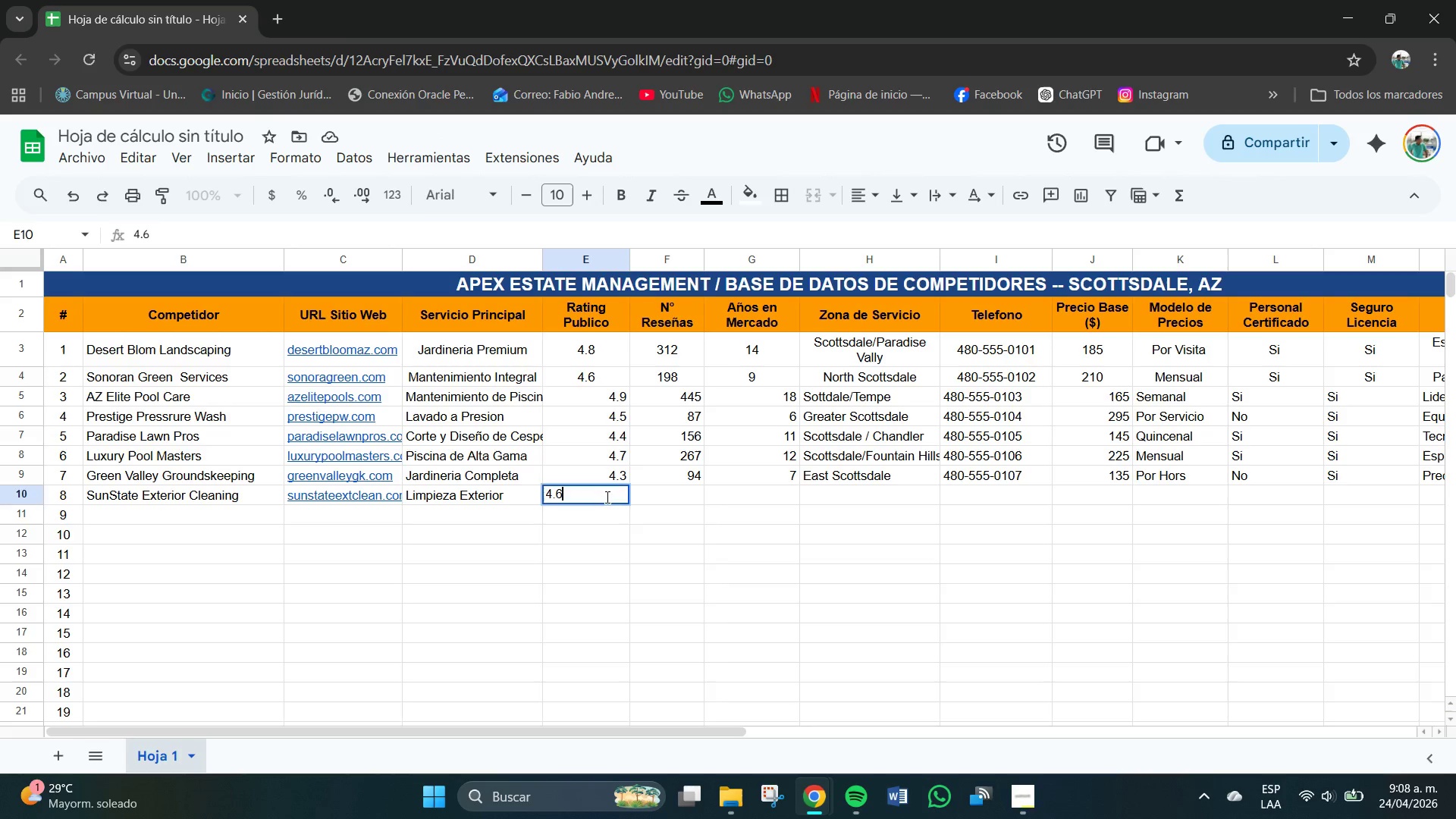 
key(NumpadEnter)
 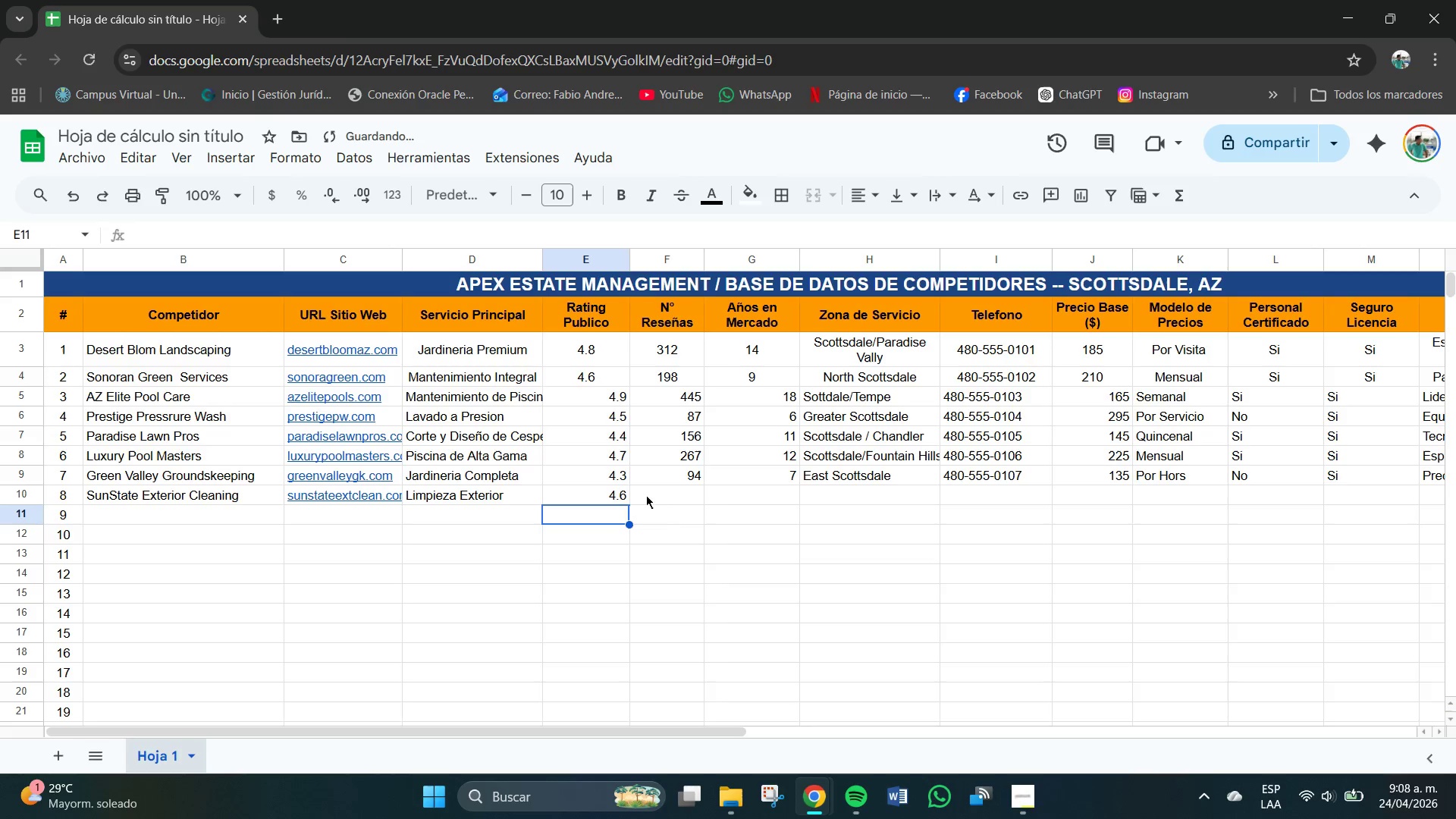 
left_click([676, 495])
 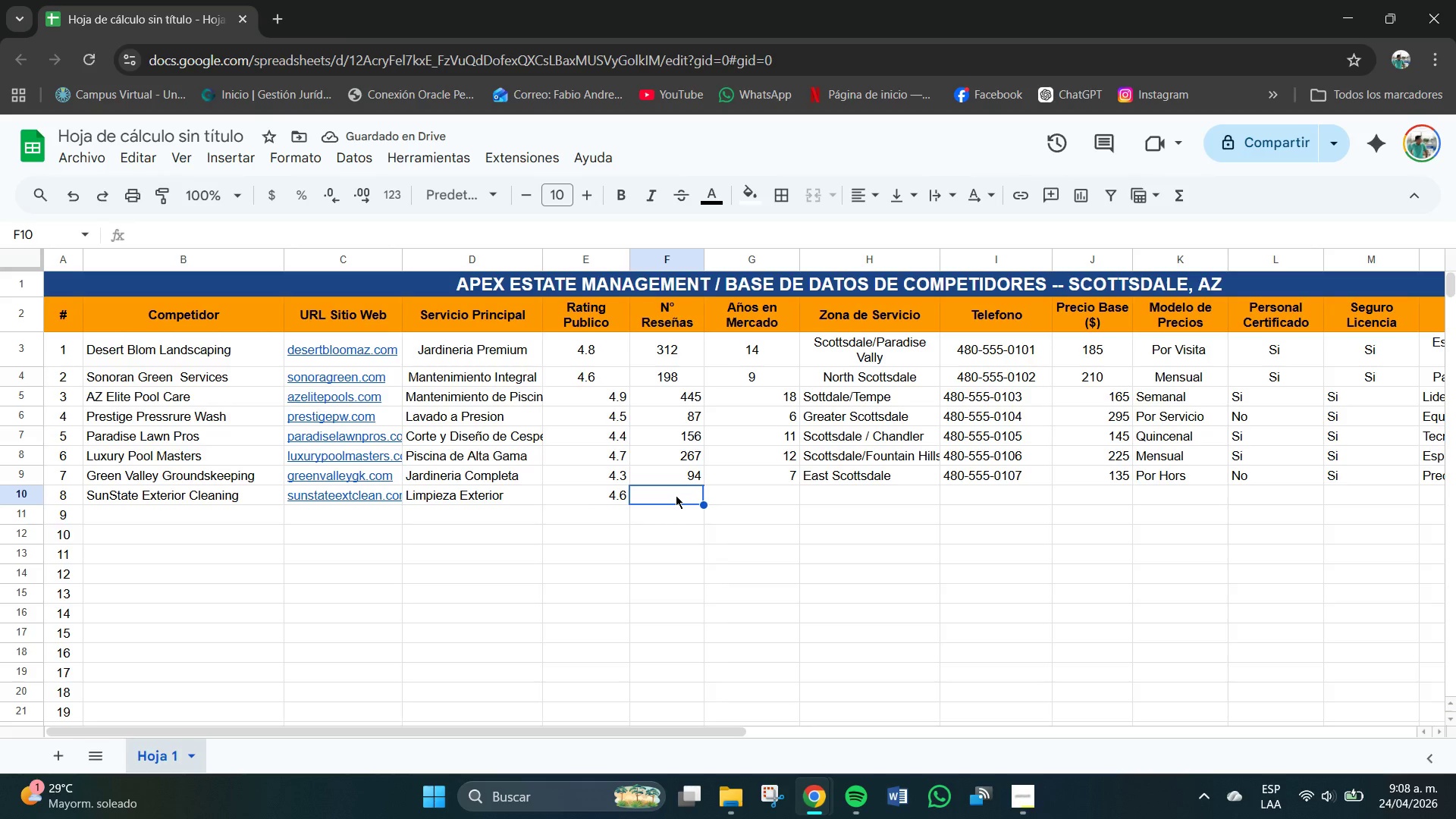 
key(Numpad2)
 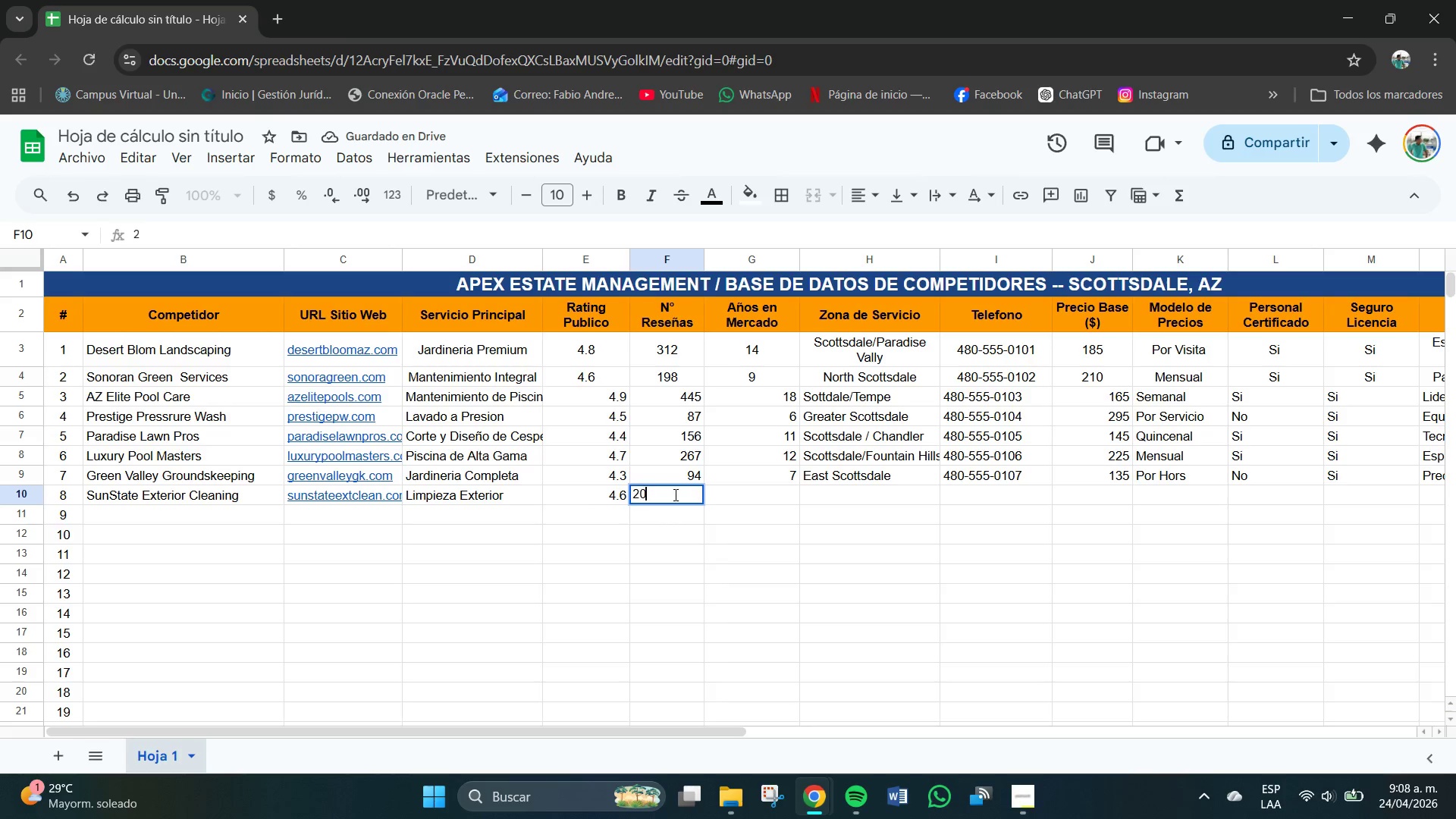 
key(Numpad0)
 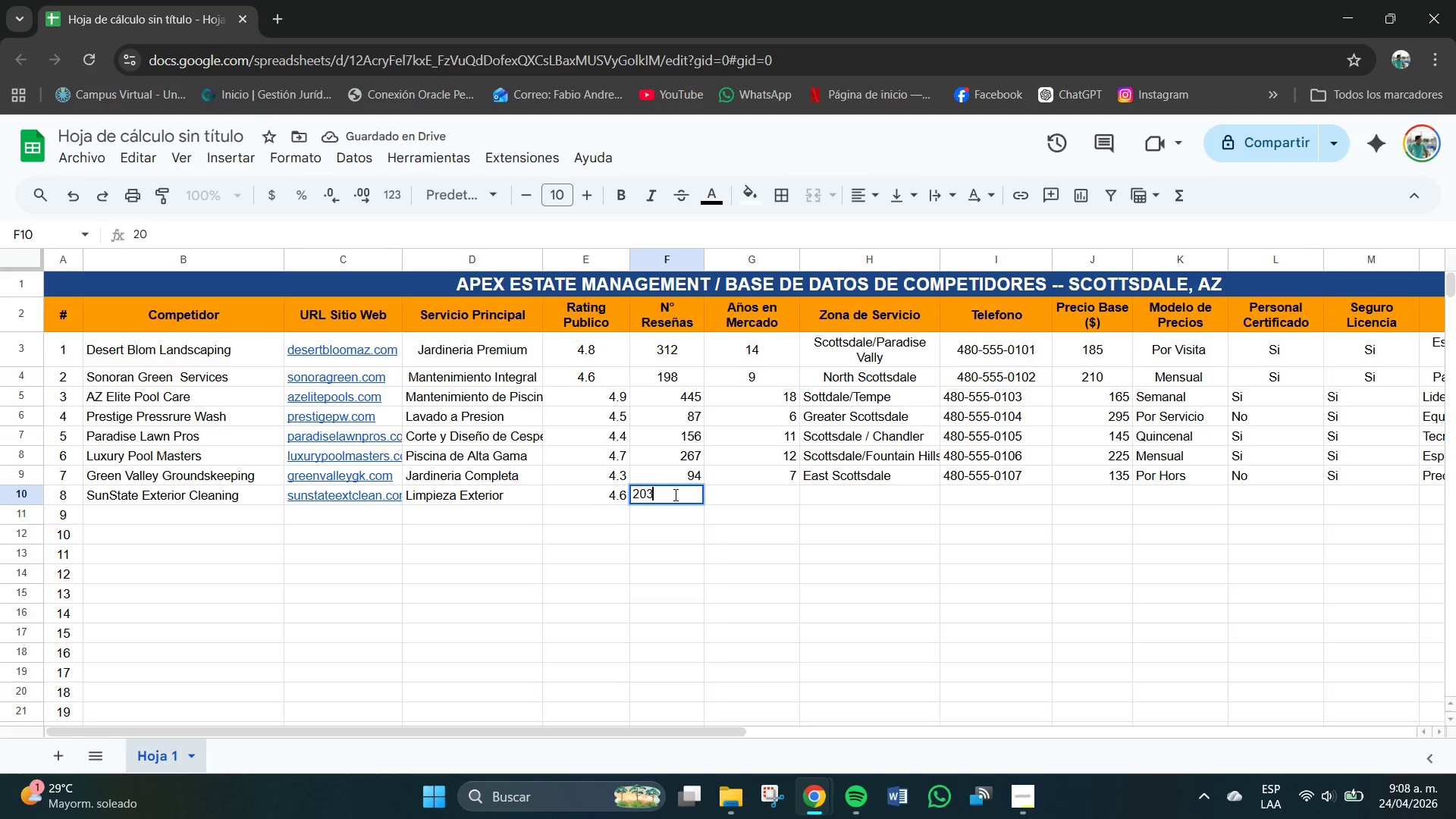 
key(Numpad3)
 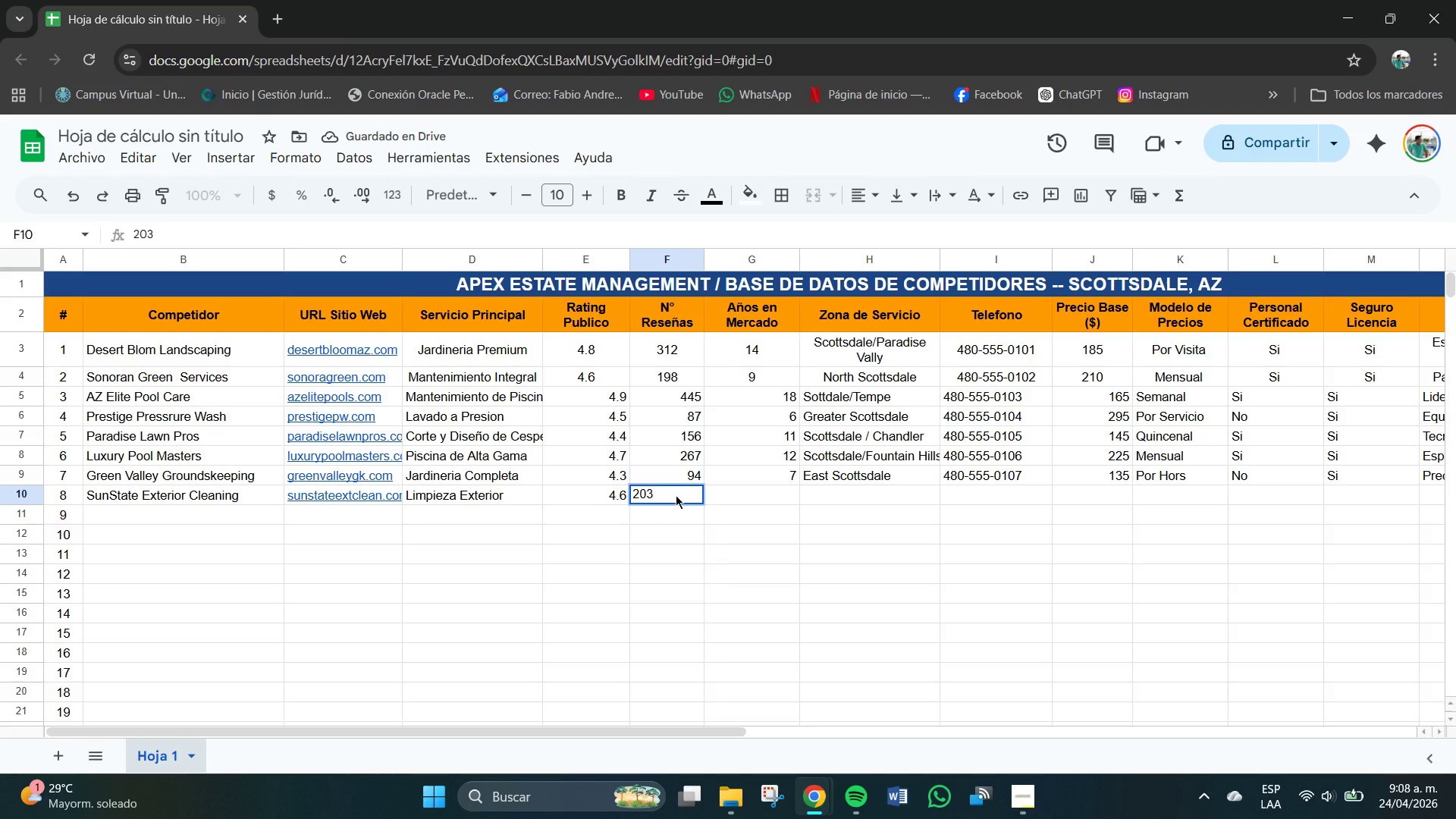 
key(NumpadEnter)
 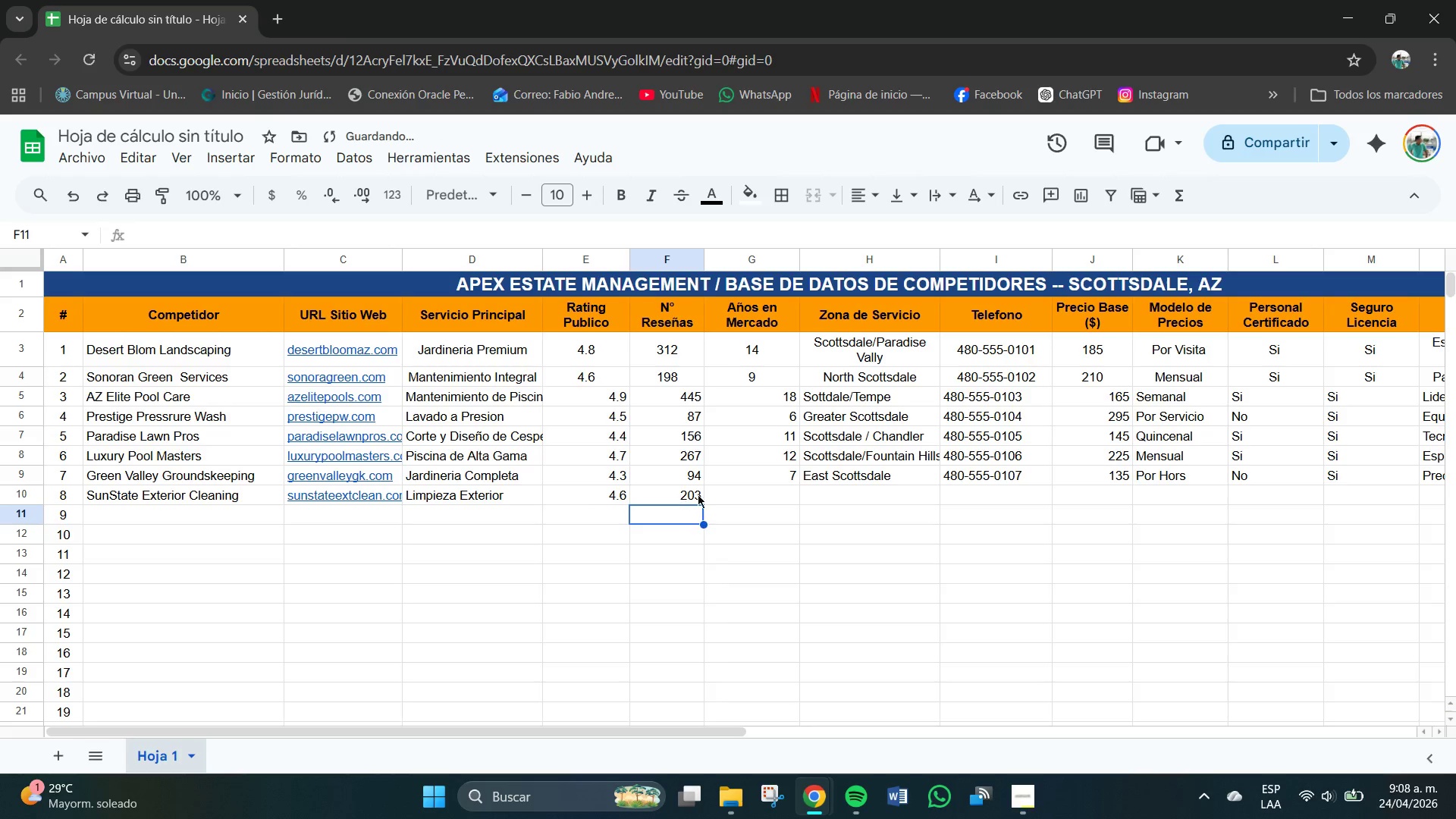 
left_click([774, 486])
 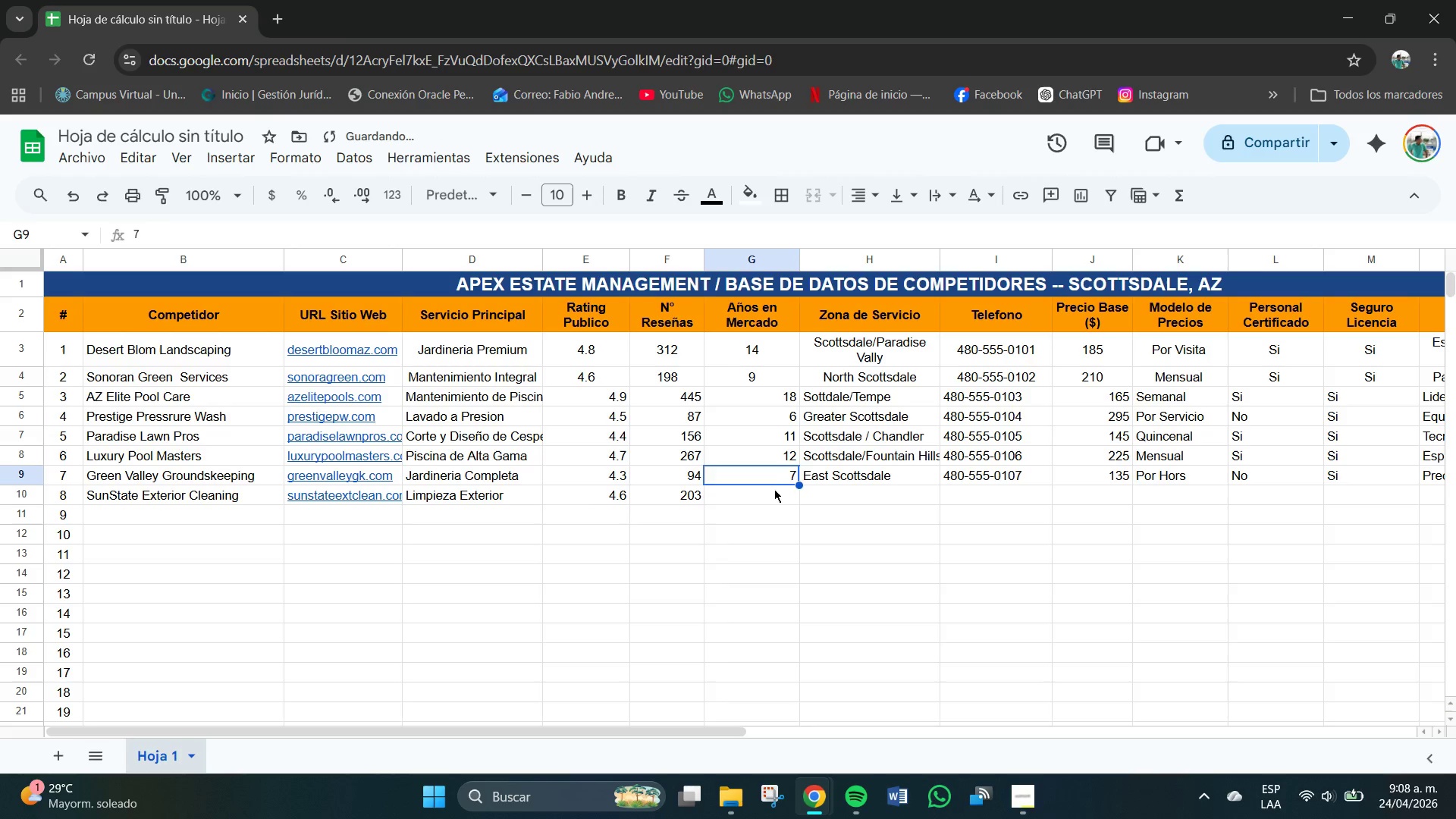 
left_click([774, 489])
 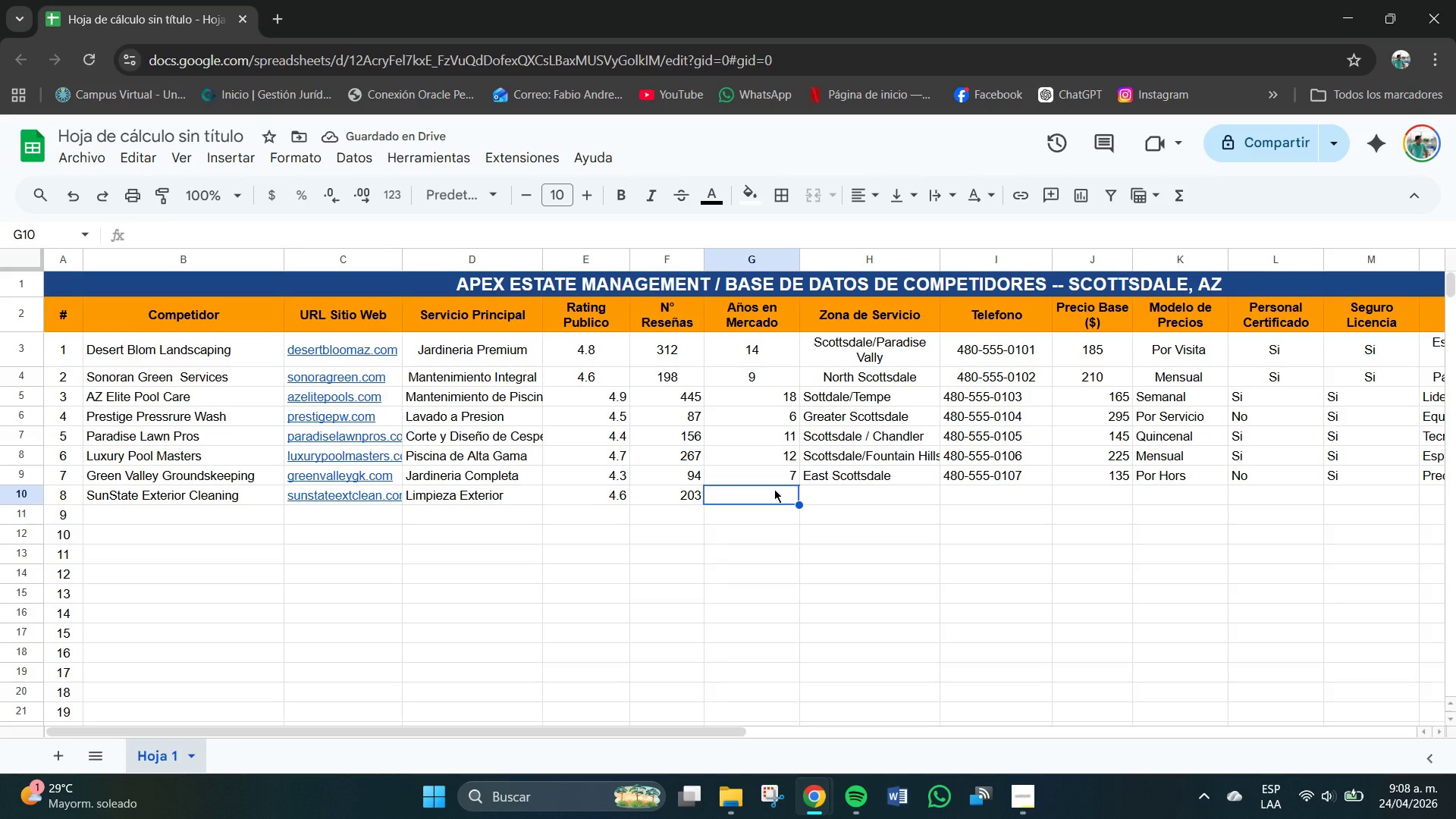 
type(10)
key(Tab)
type(Sco)
 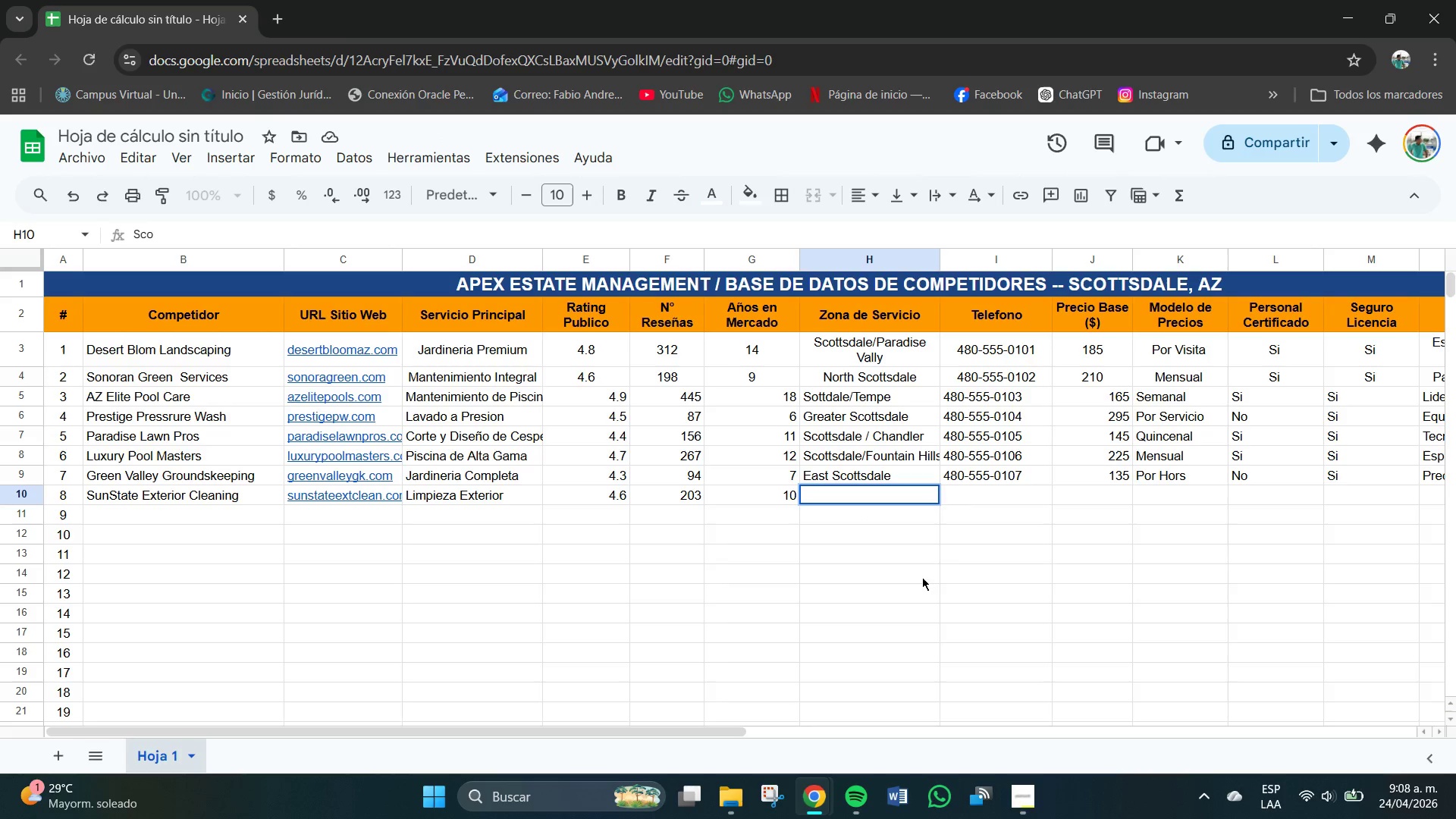 
left_click([877, 496])
 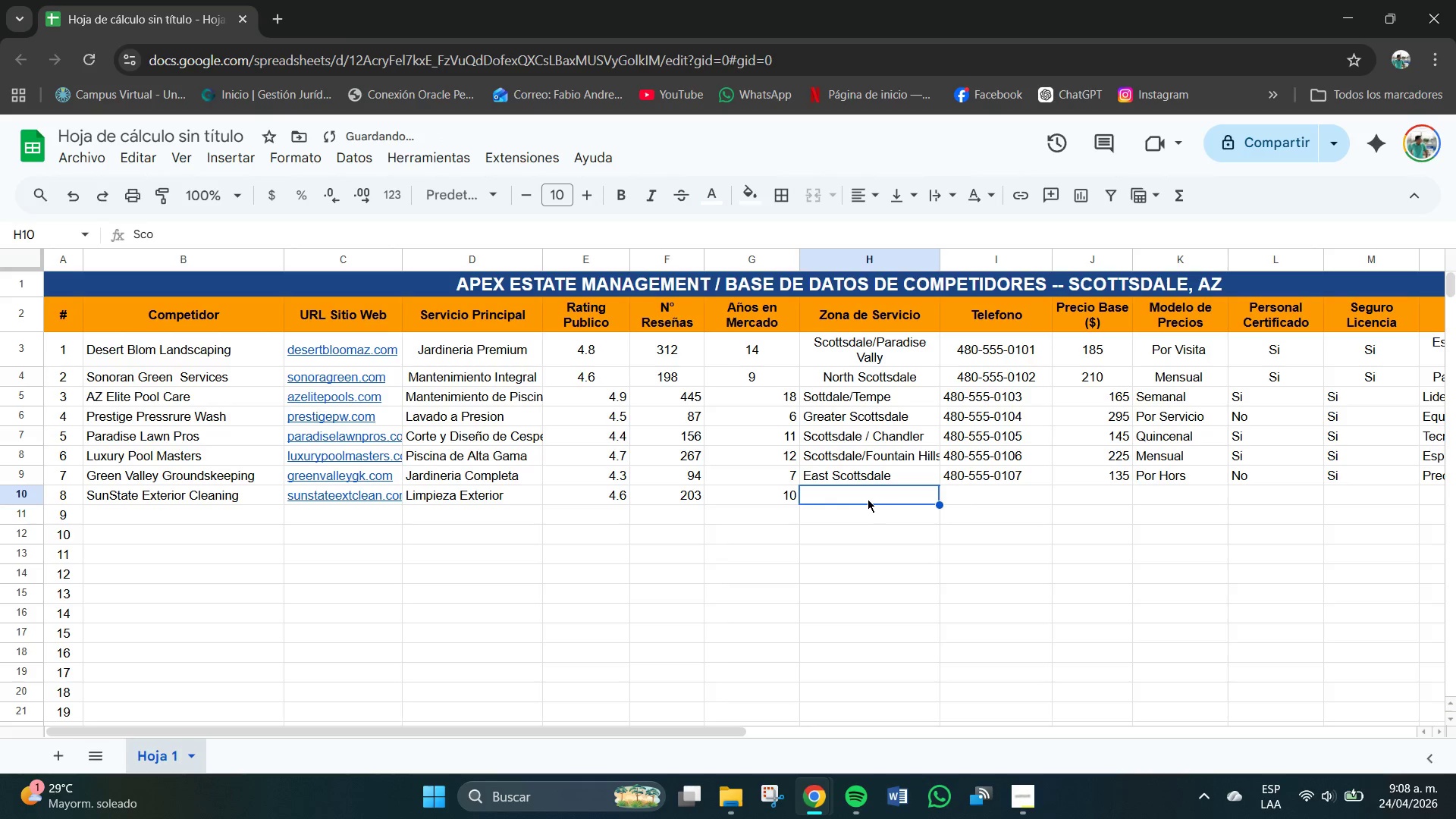 
left_click_drag(start_coordinate=[868, 499], to_coordinate=[928, 516])
 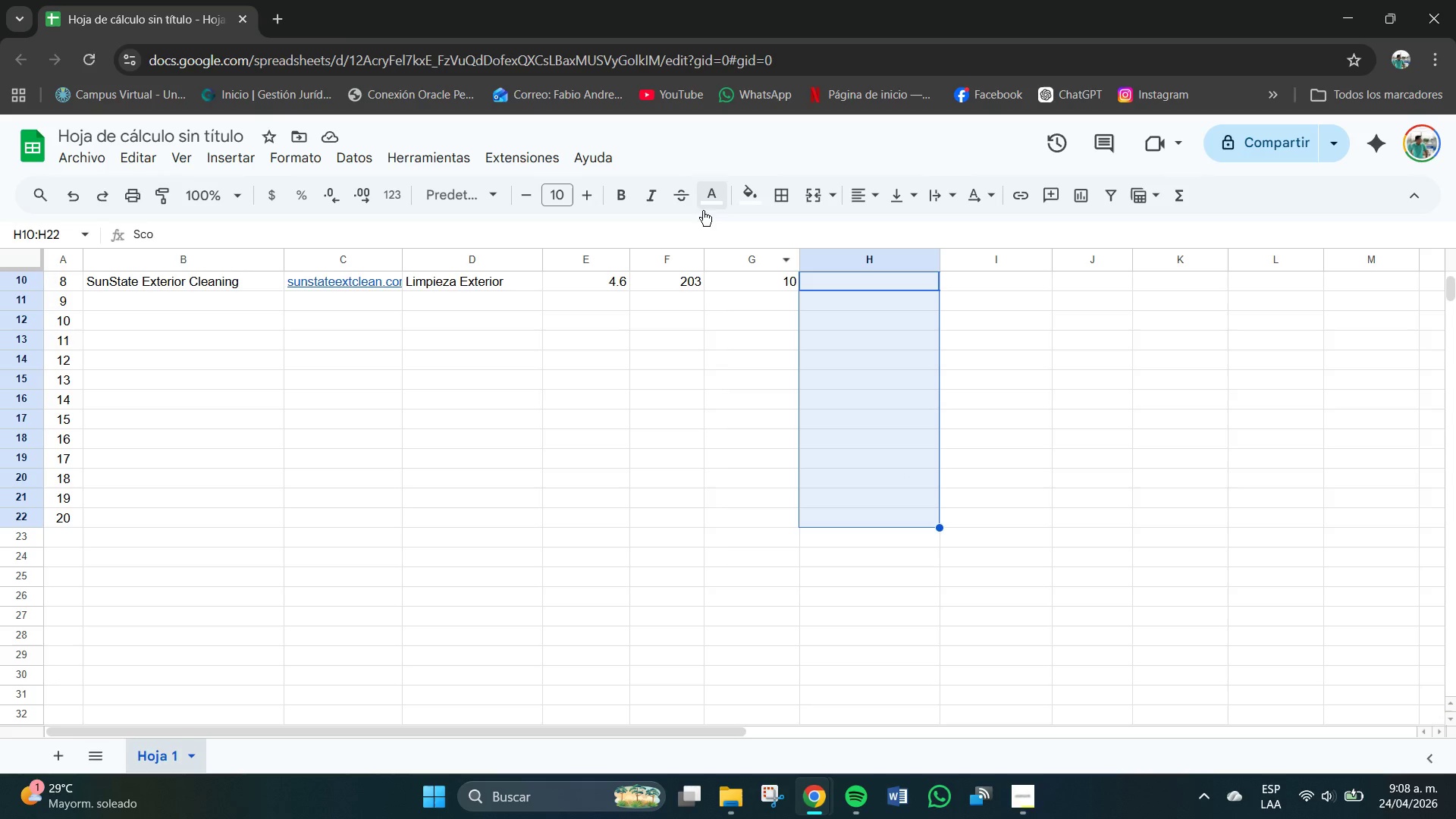 
left_click([710, 193])
 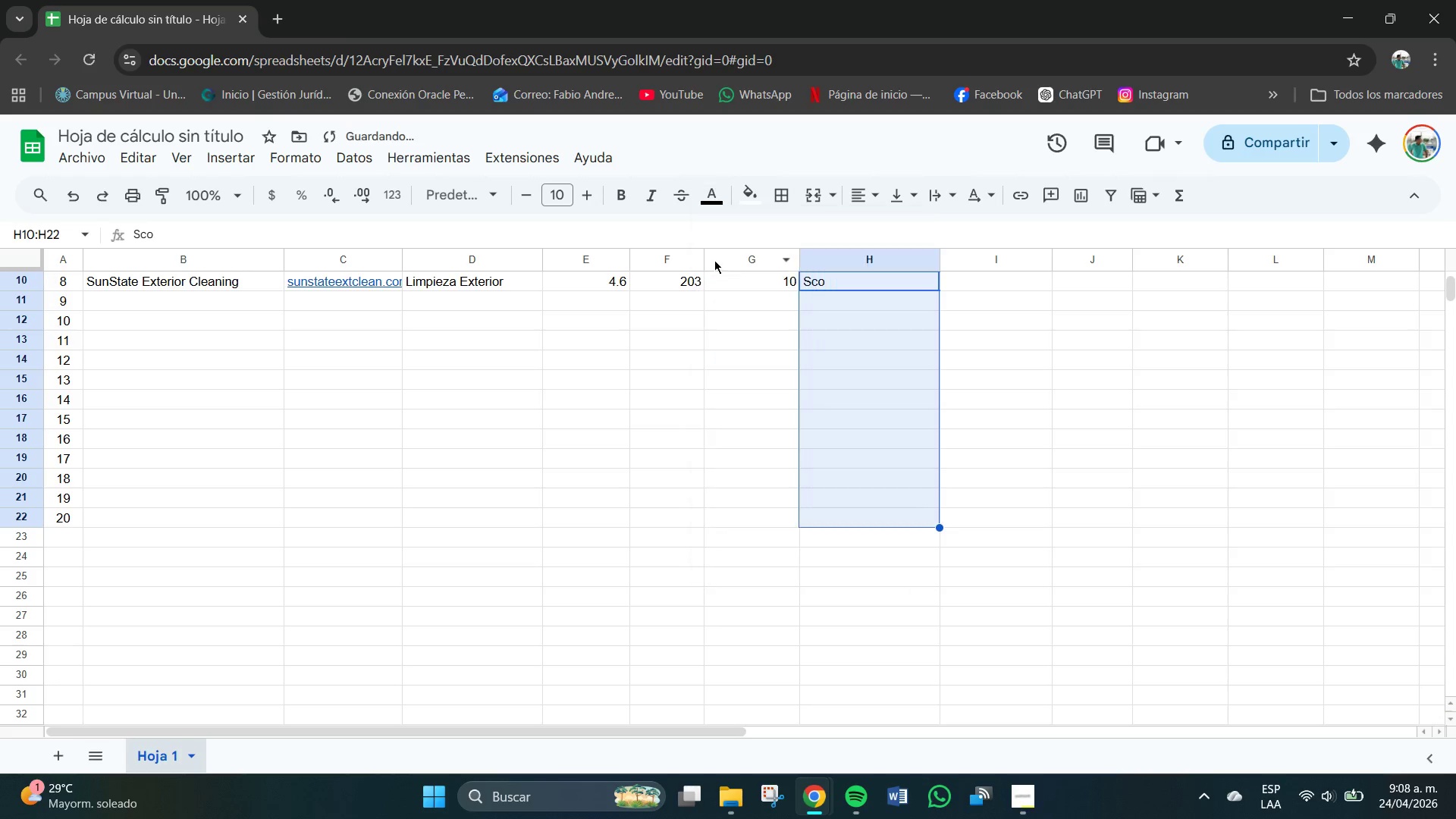 
left_click_drag(start_coordinate=[1097, 403], to_coordinate=[1087, 403])
 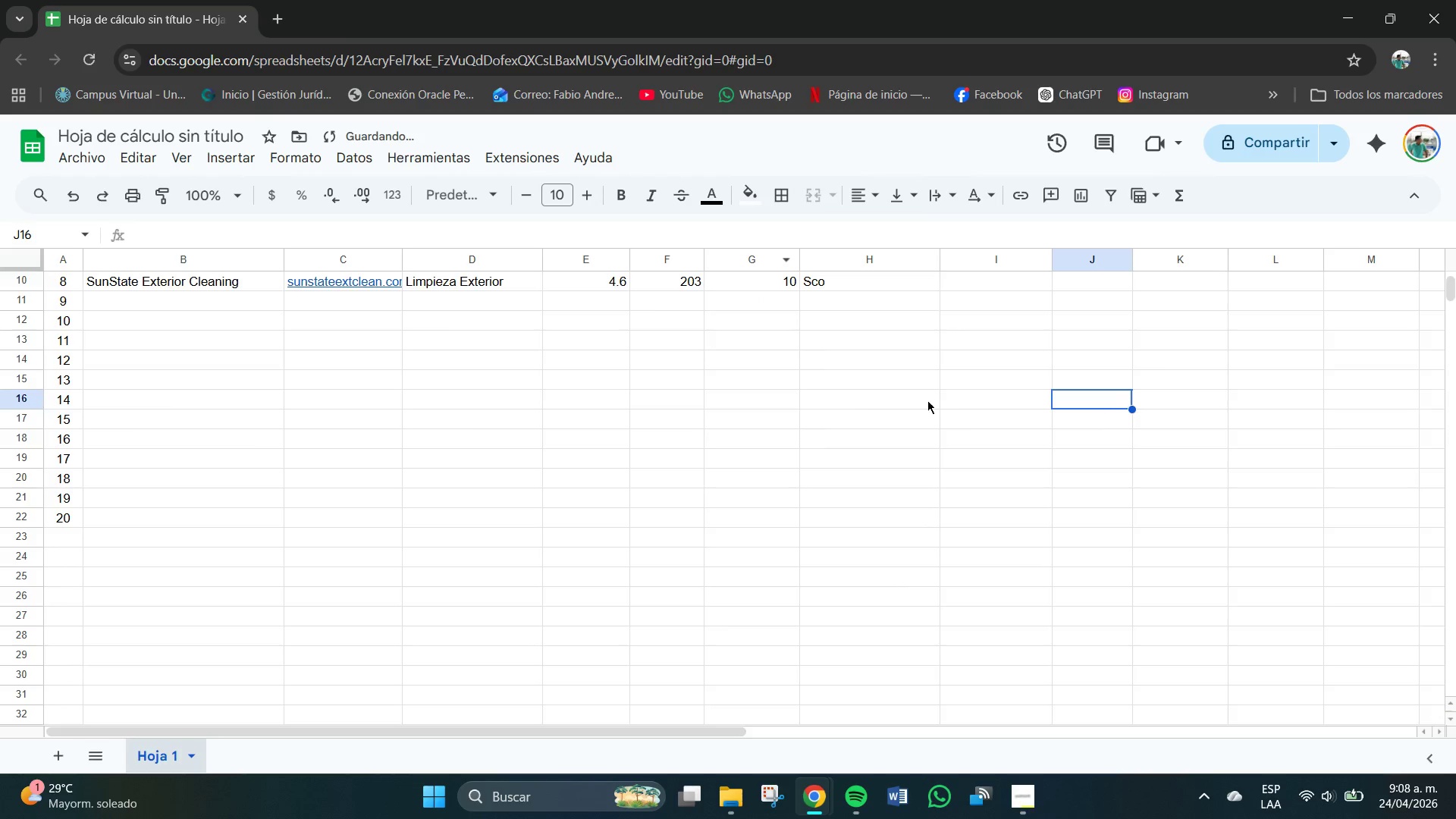 
scroll: coordinate [927, 405], scroll_direction: up, amount: 4.0
 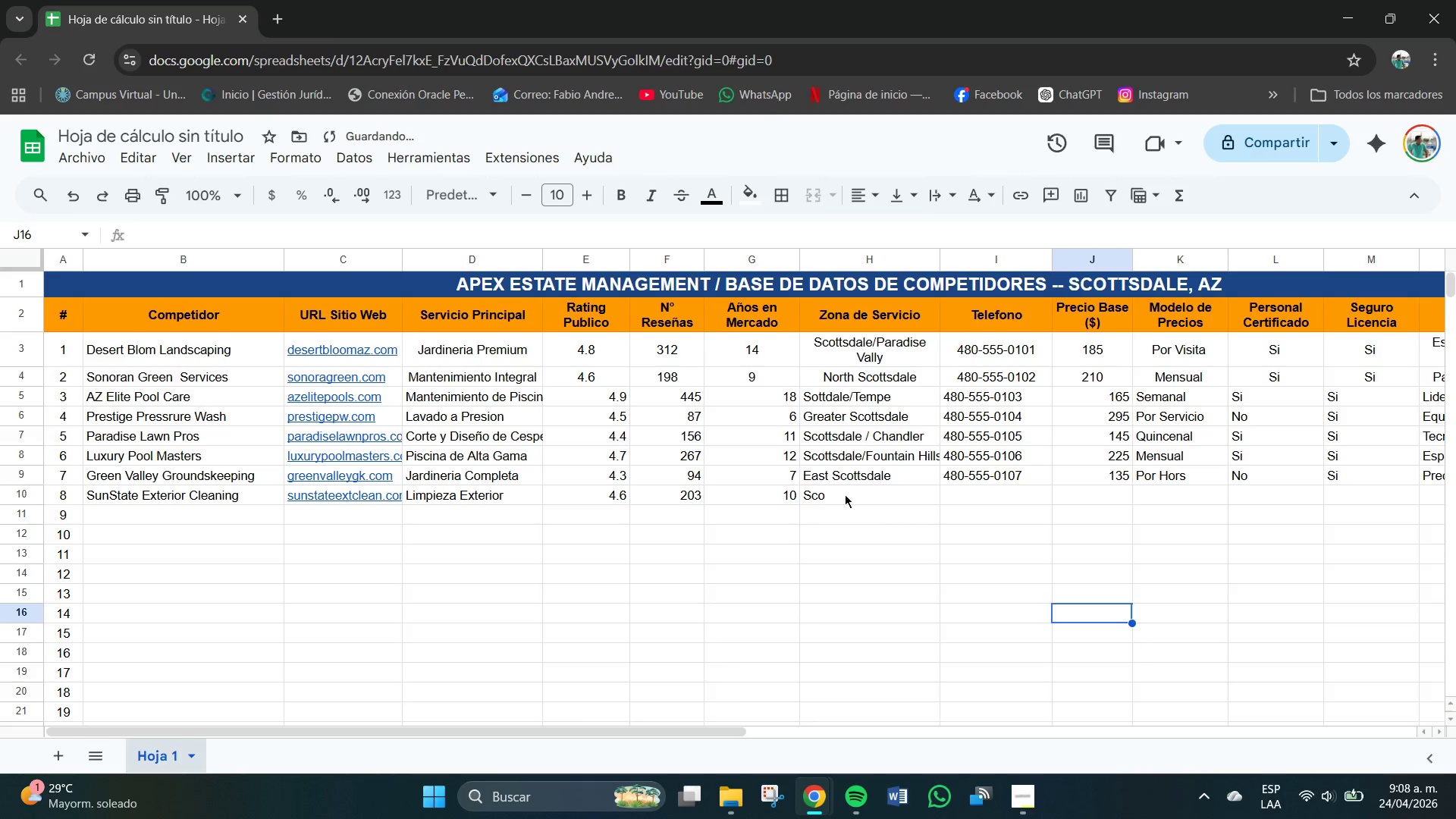 
double_click([837, 497])
 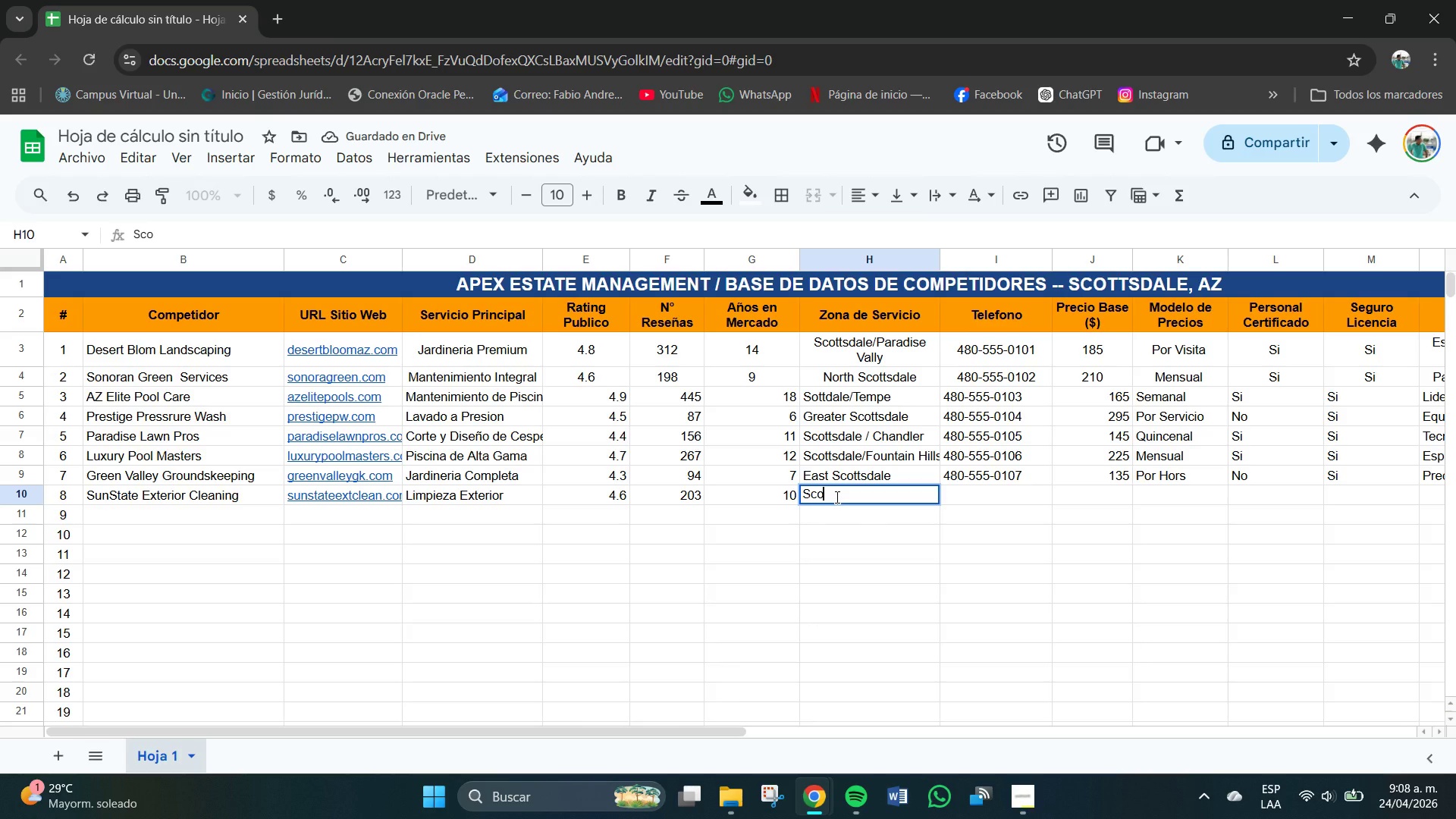 
type(r)
key(Backspace)
type(ttsdale)
 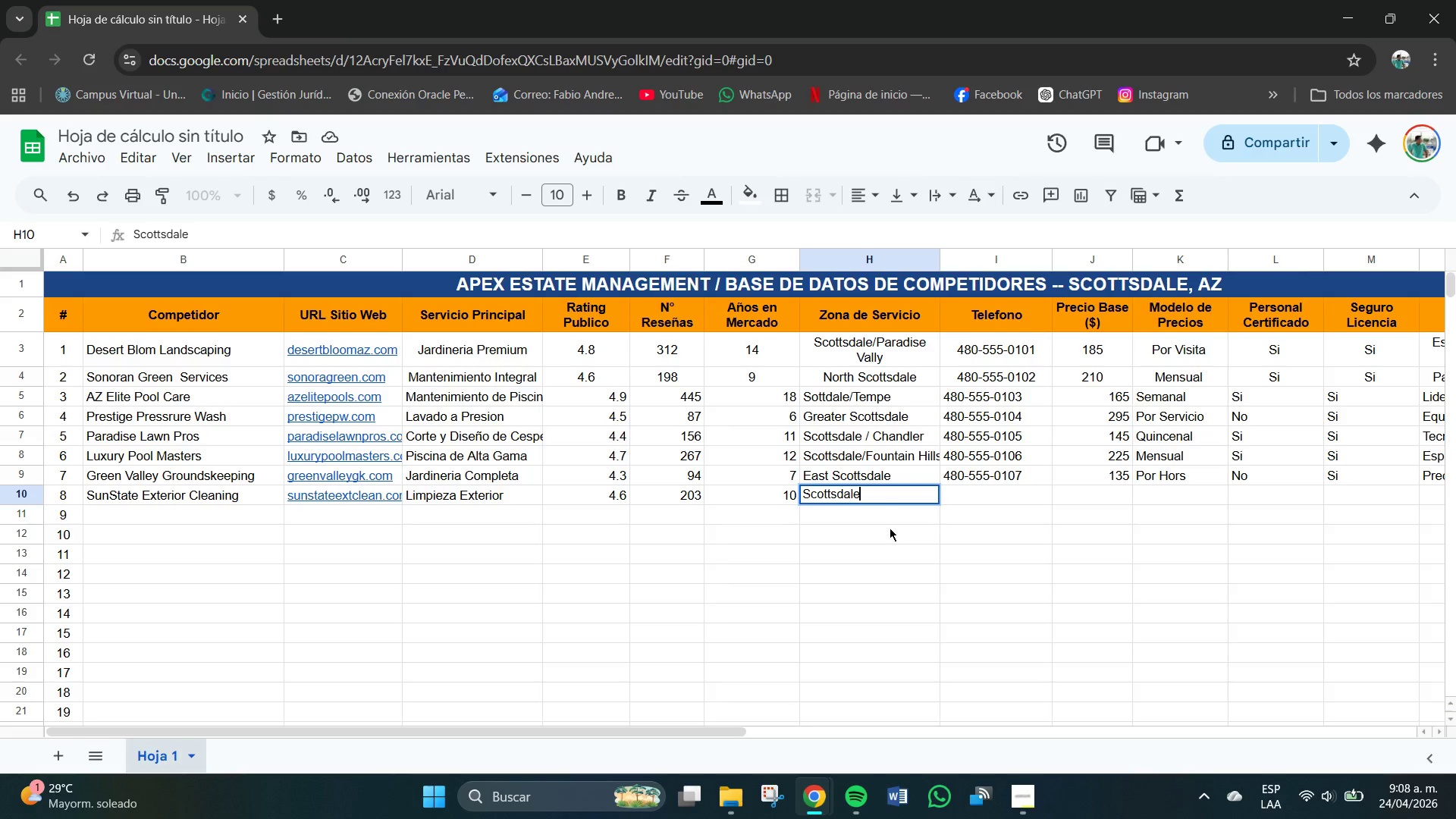 
type(&Mesa)
key(Tab)
 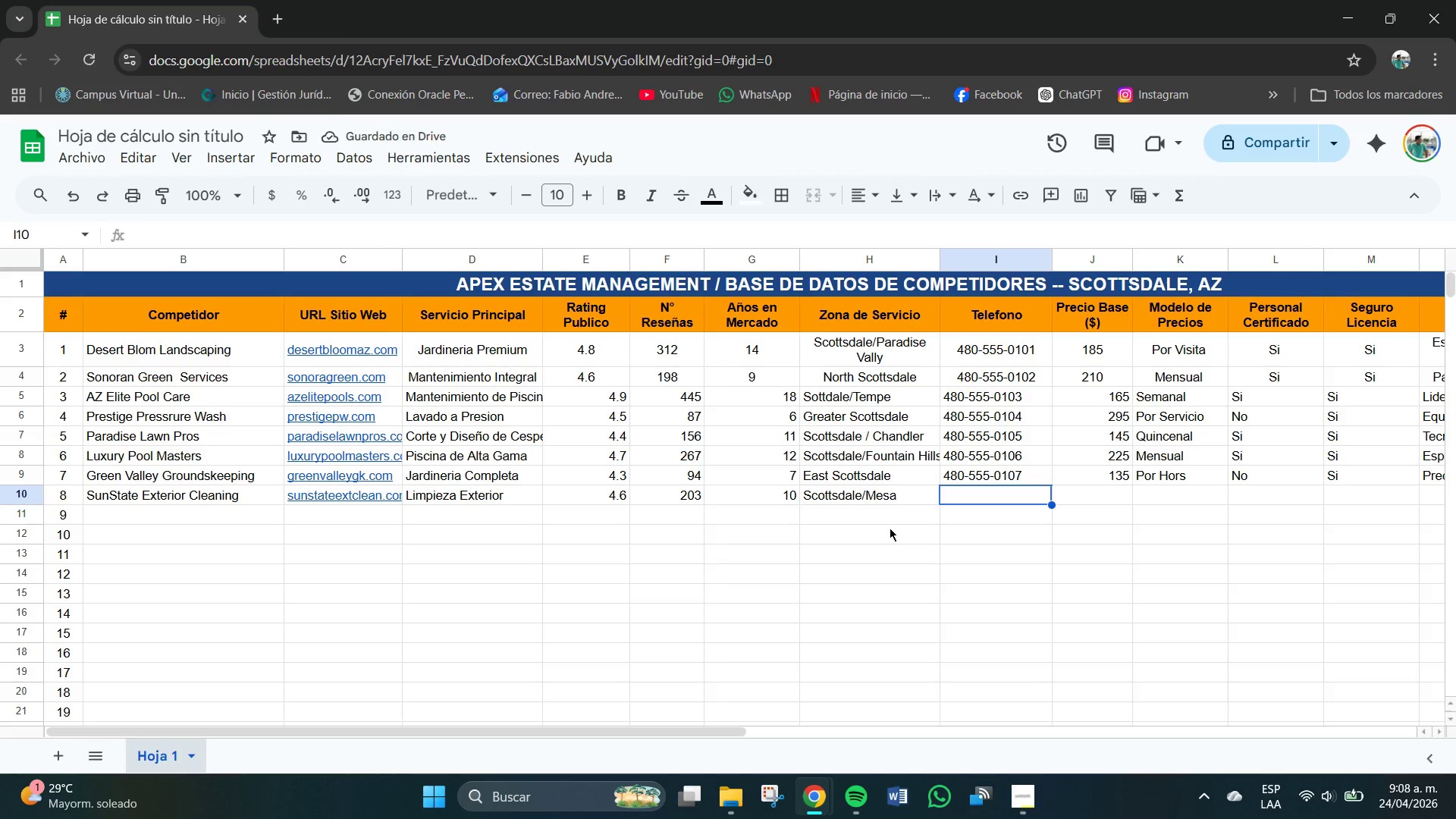 
key(Numpad4)
 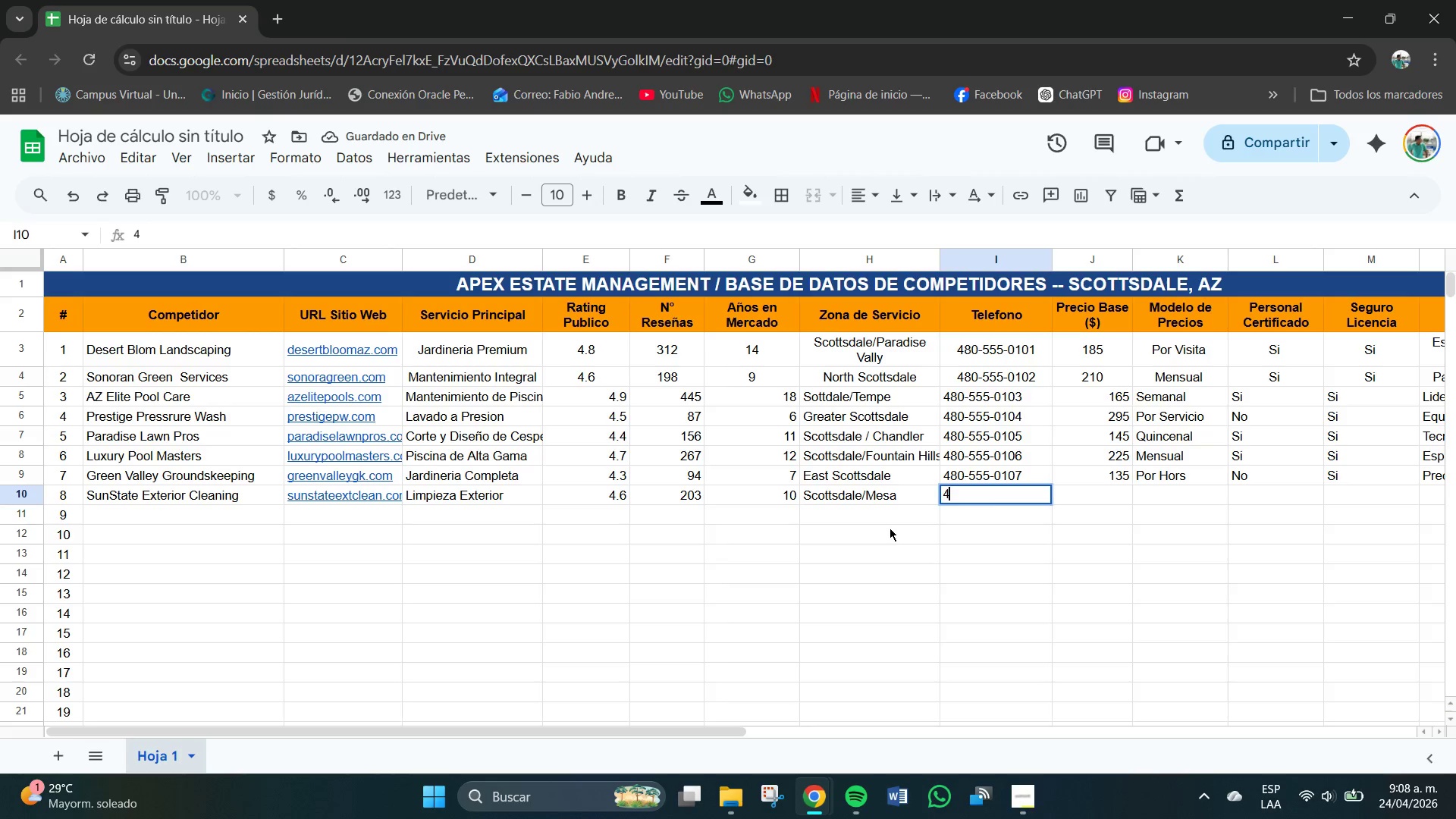 
key(Numpad8)
 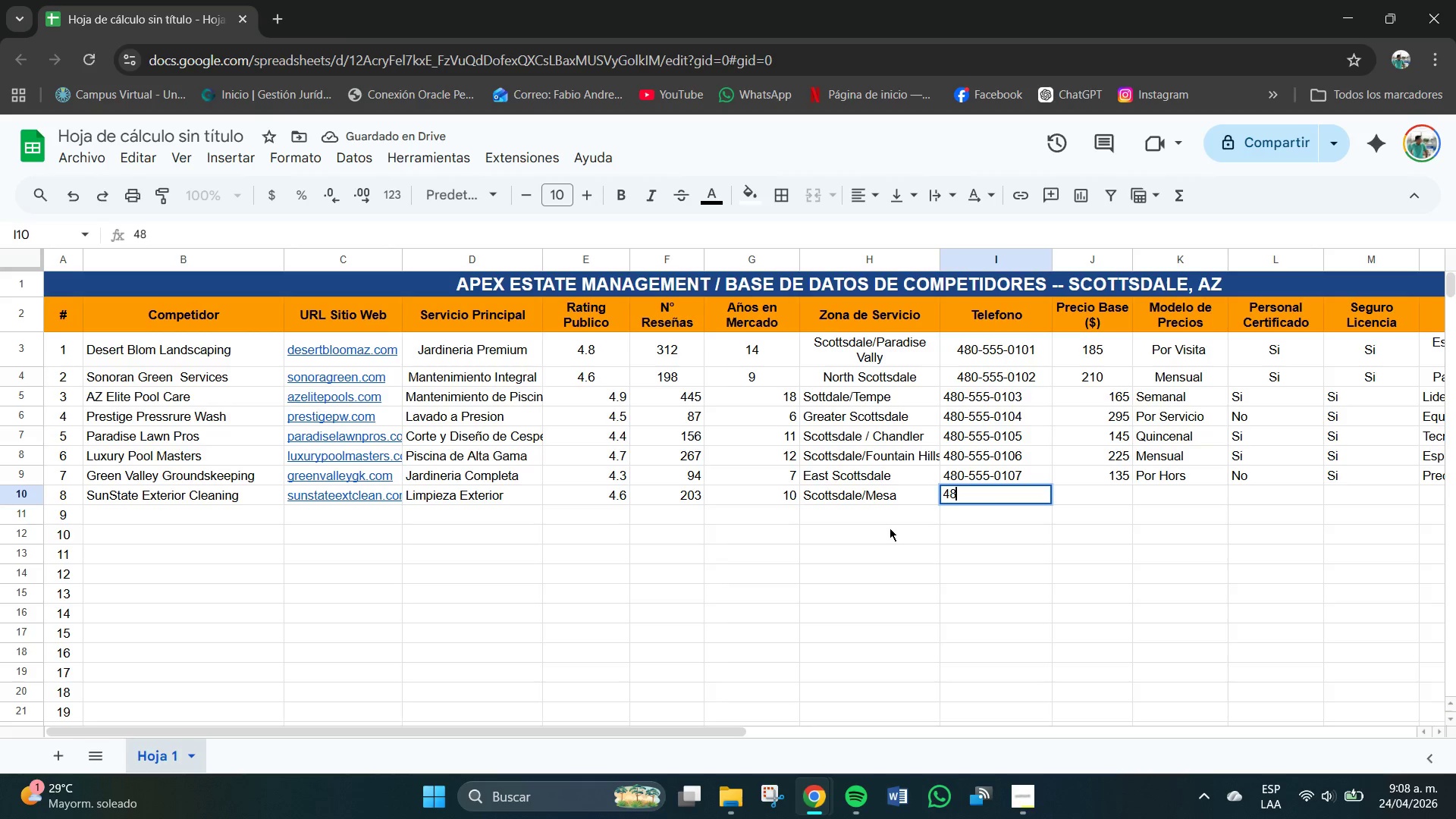 
key(Numpad0)
 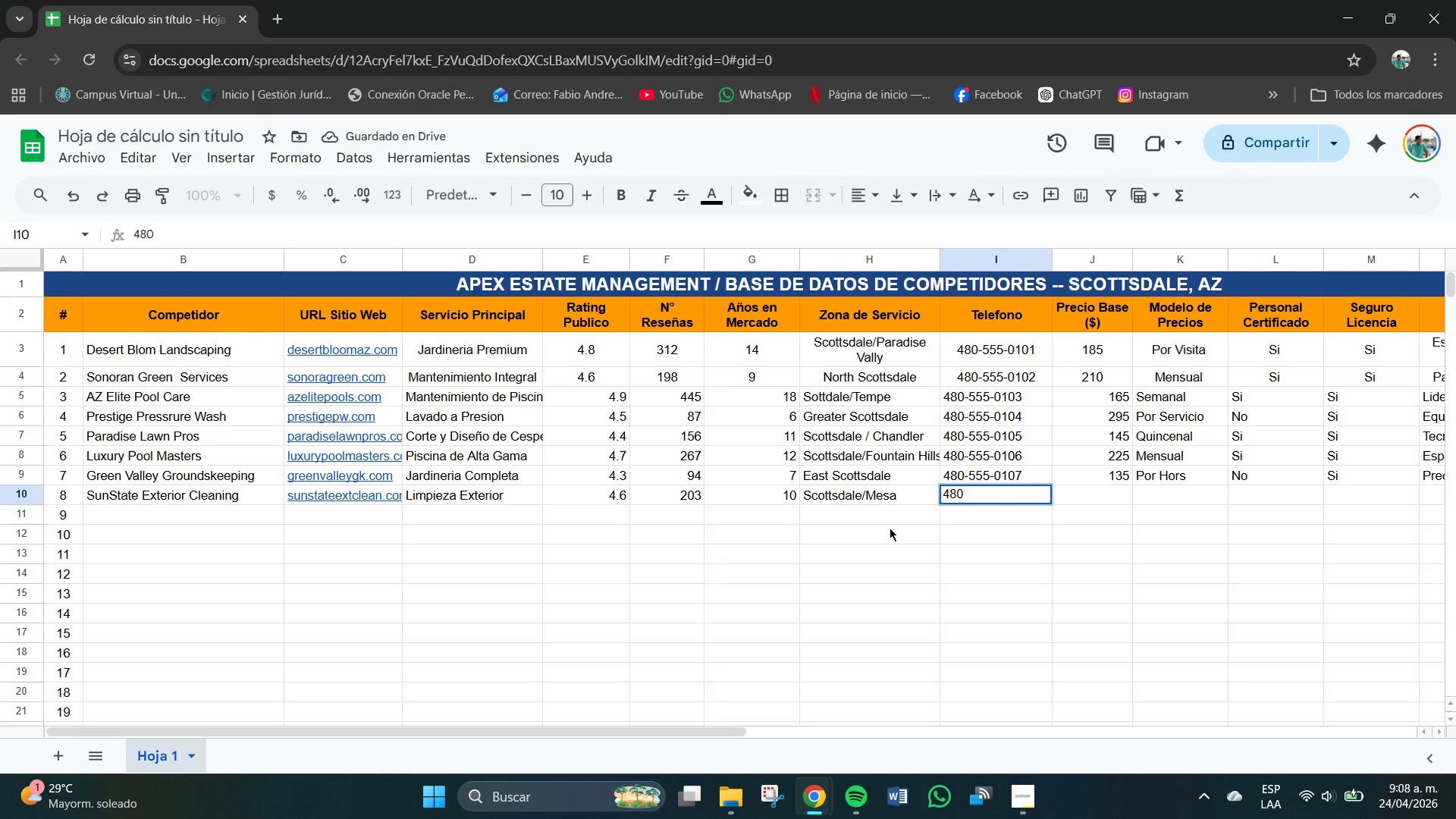 
key(Minus)
 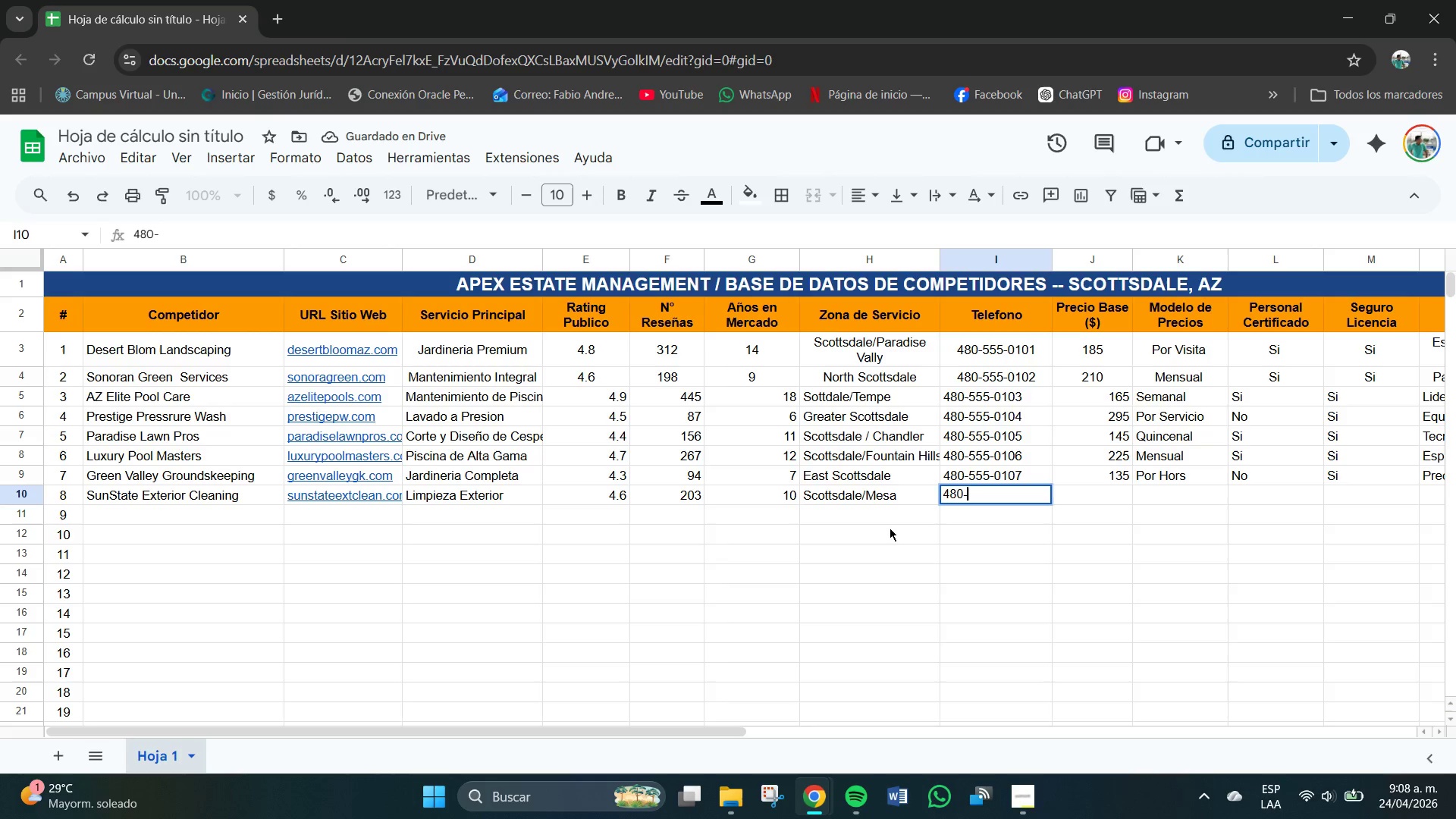 
key(Numpad5)
 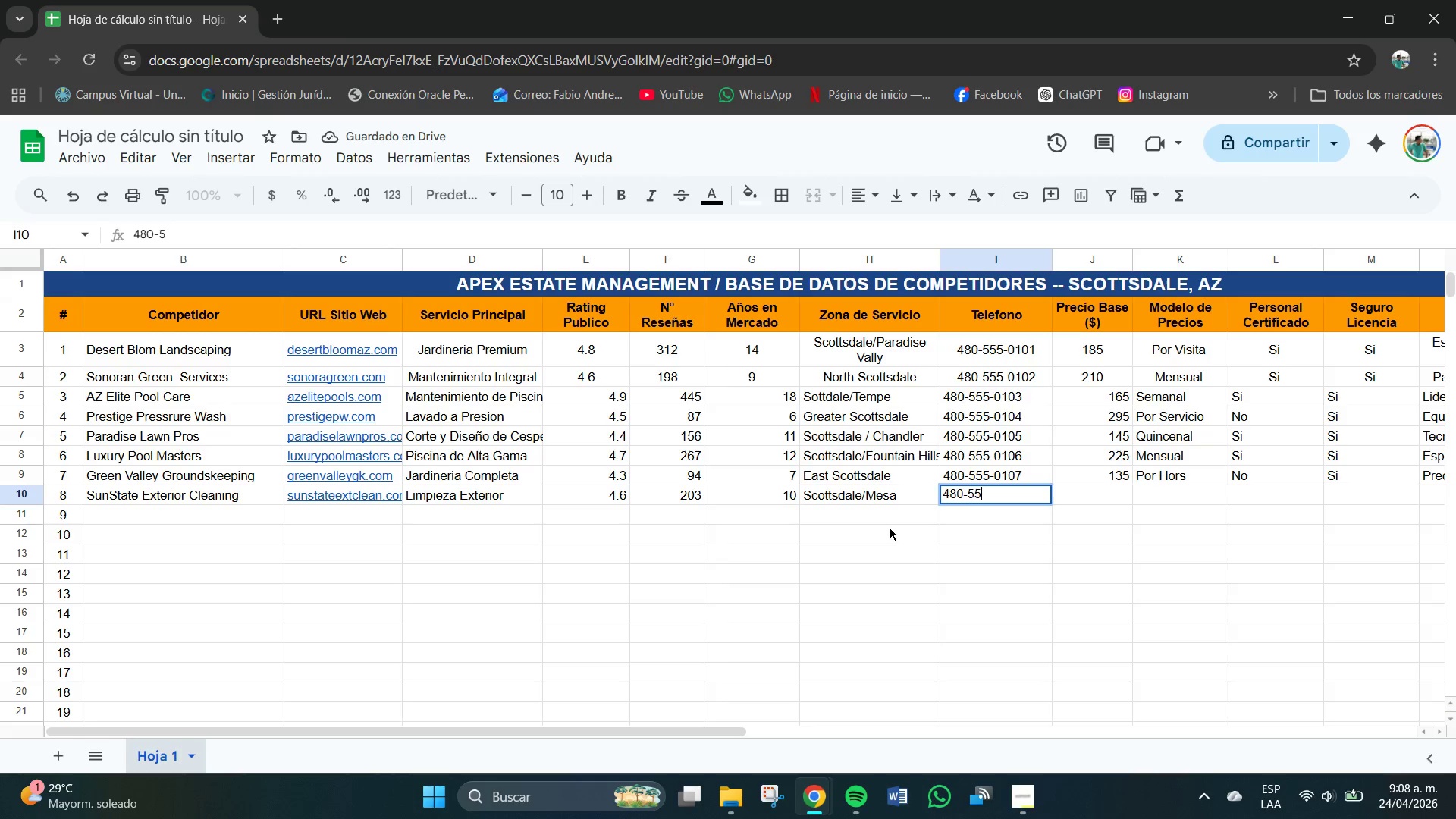 
key(Numpad5)
 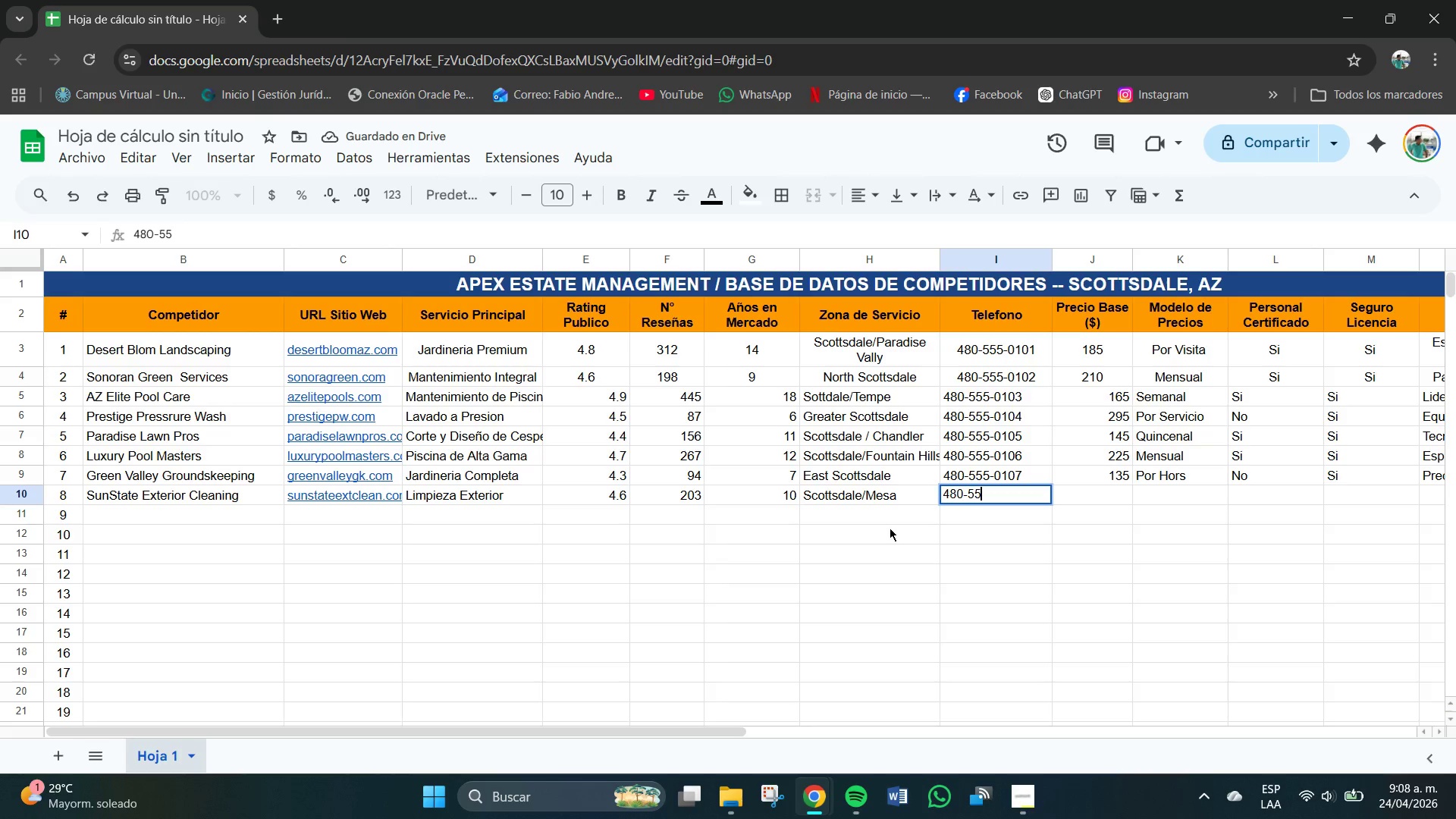 
key(Numpad5)
 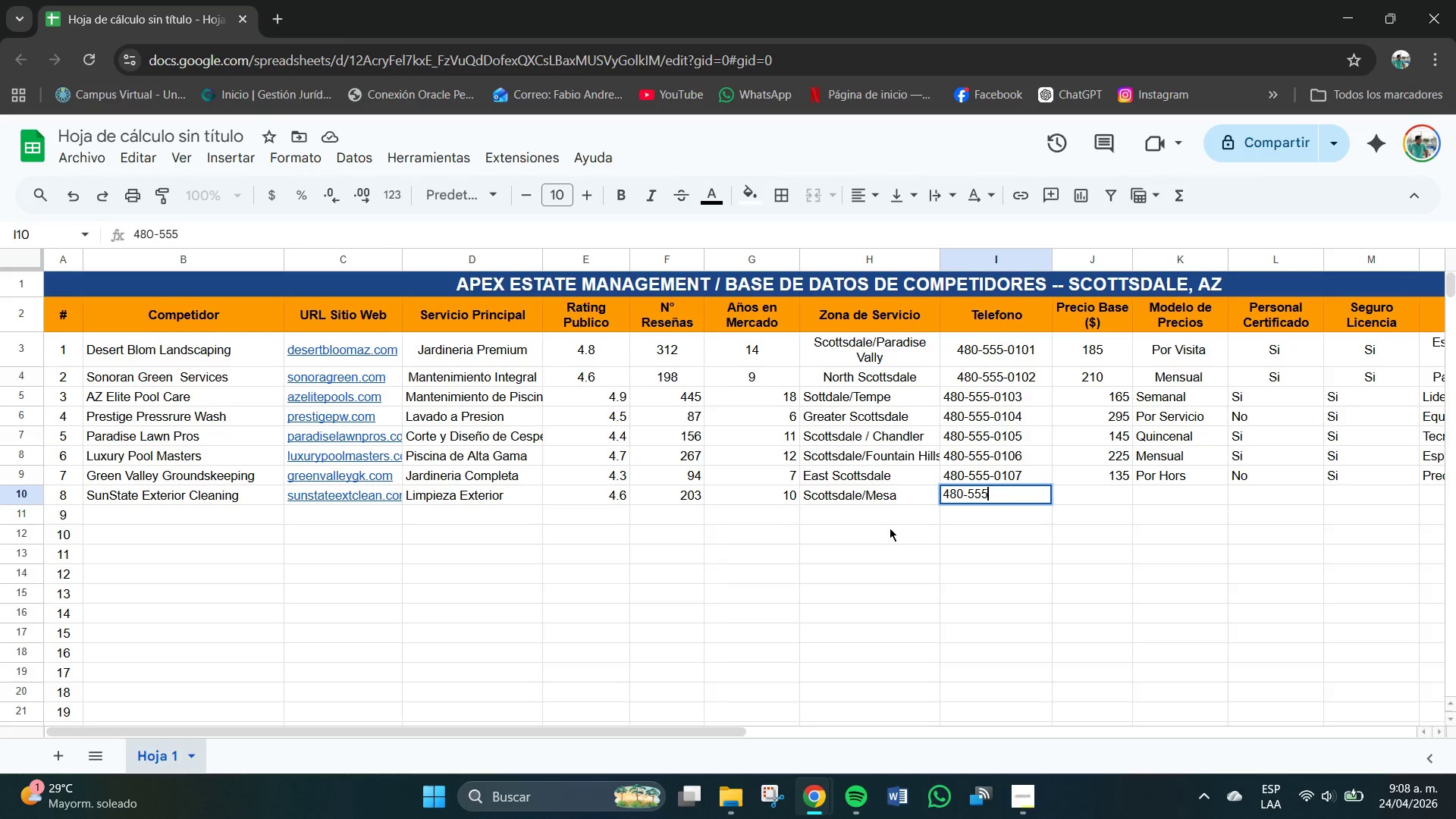 
key(Minus)
 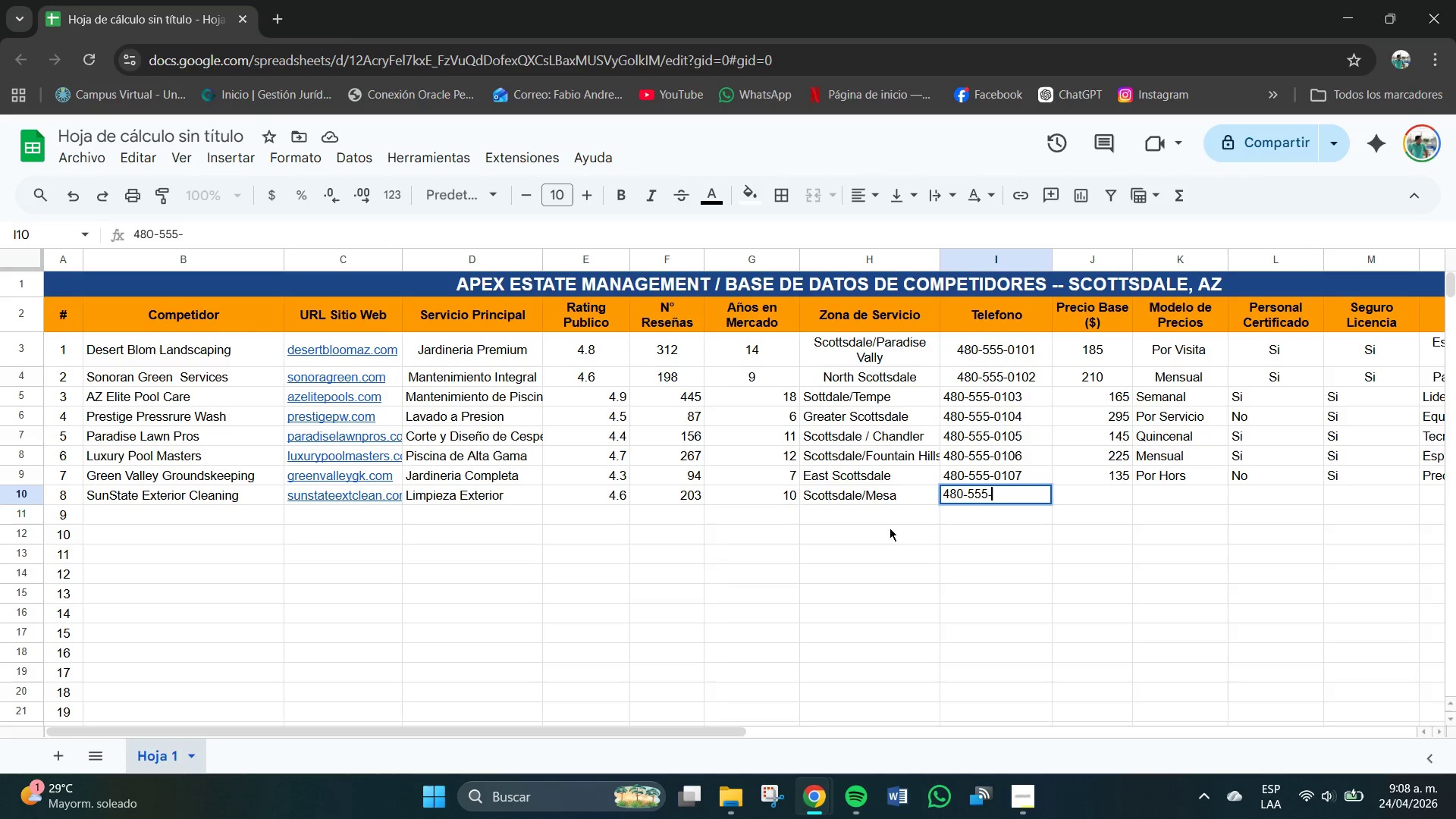 
key(Numpad0)
 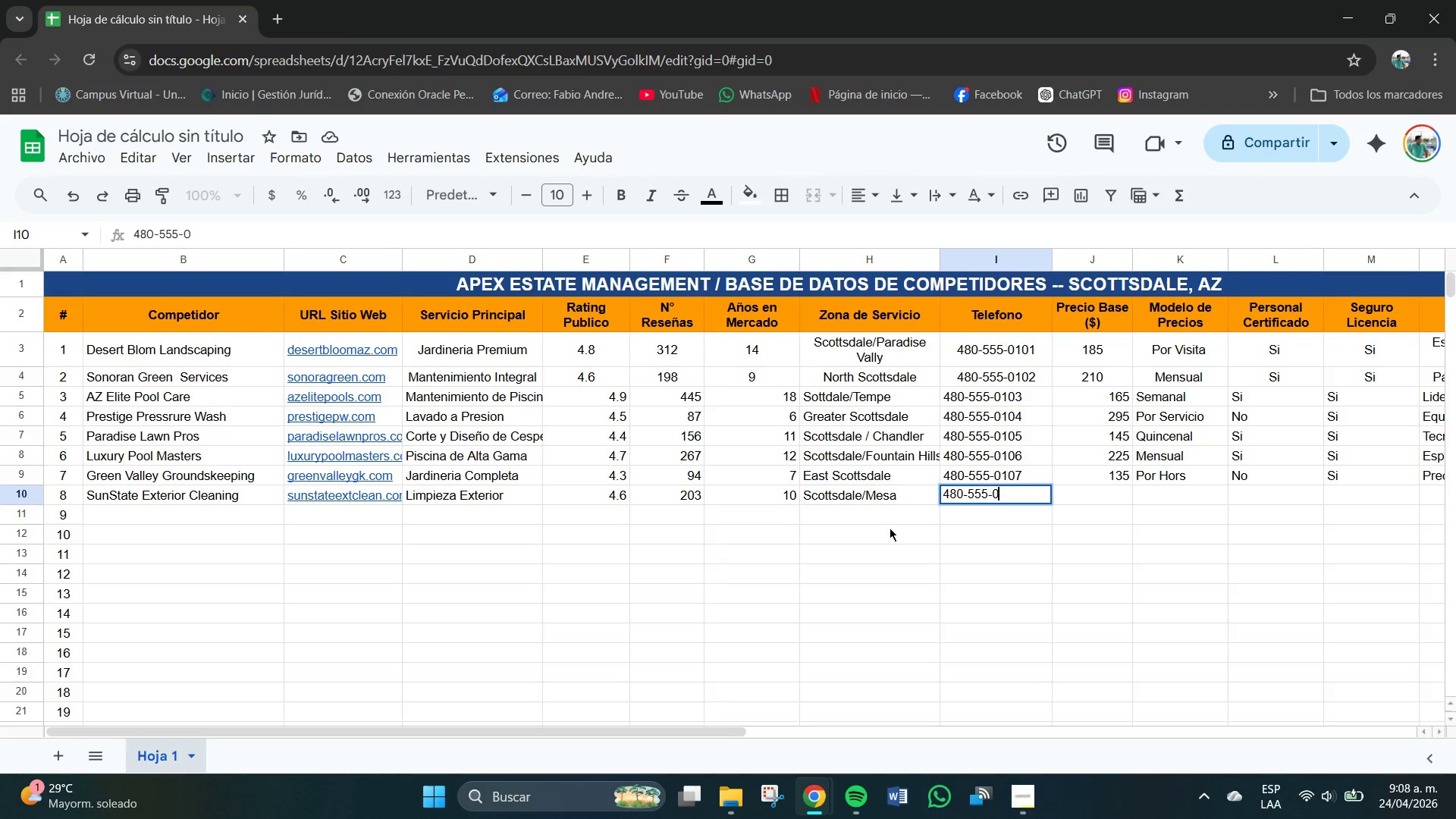 
key(Numpad1)
 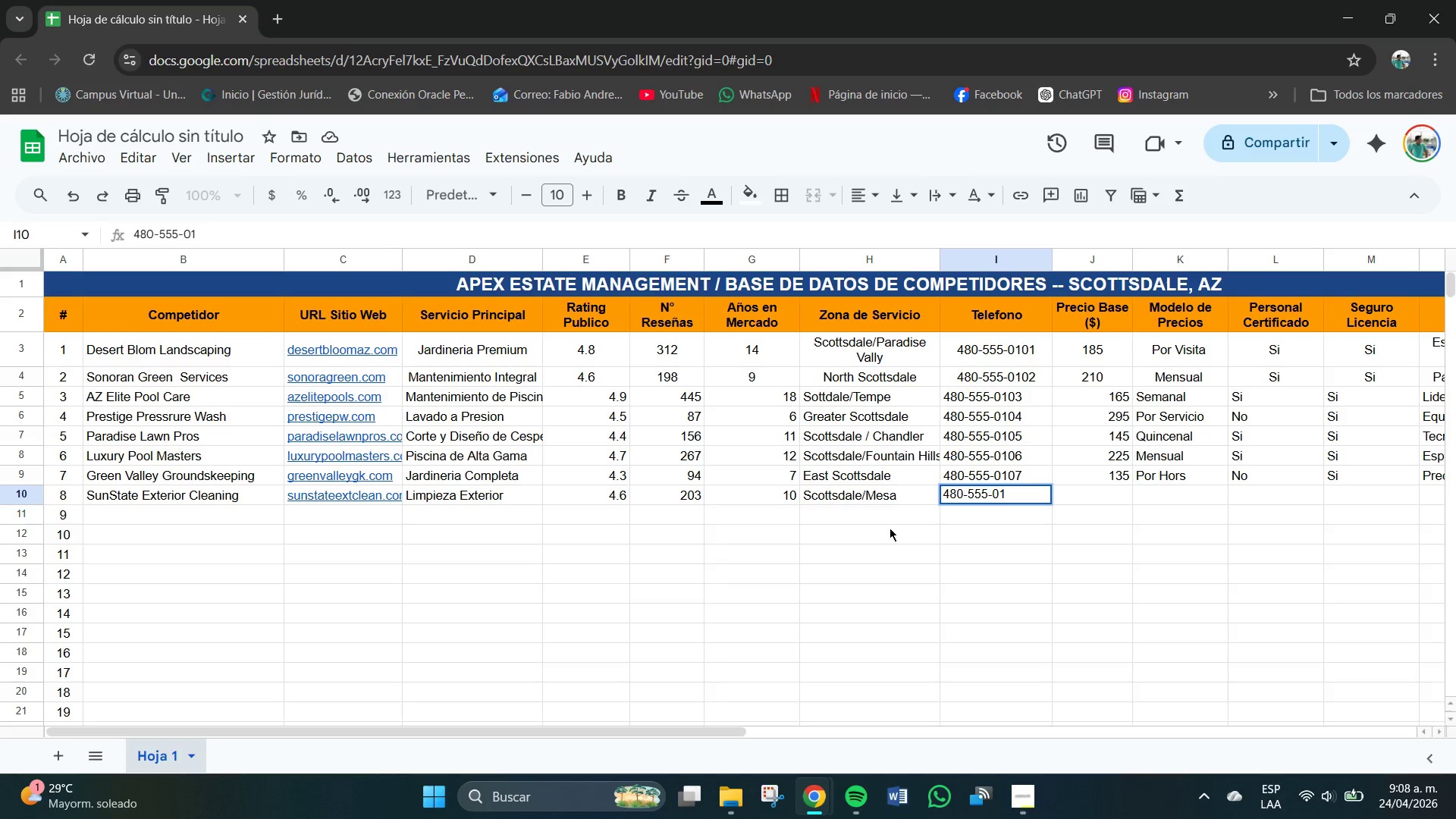 
key(Numpad0)
 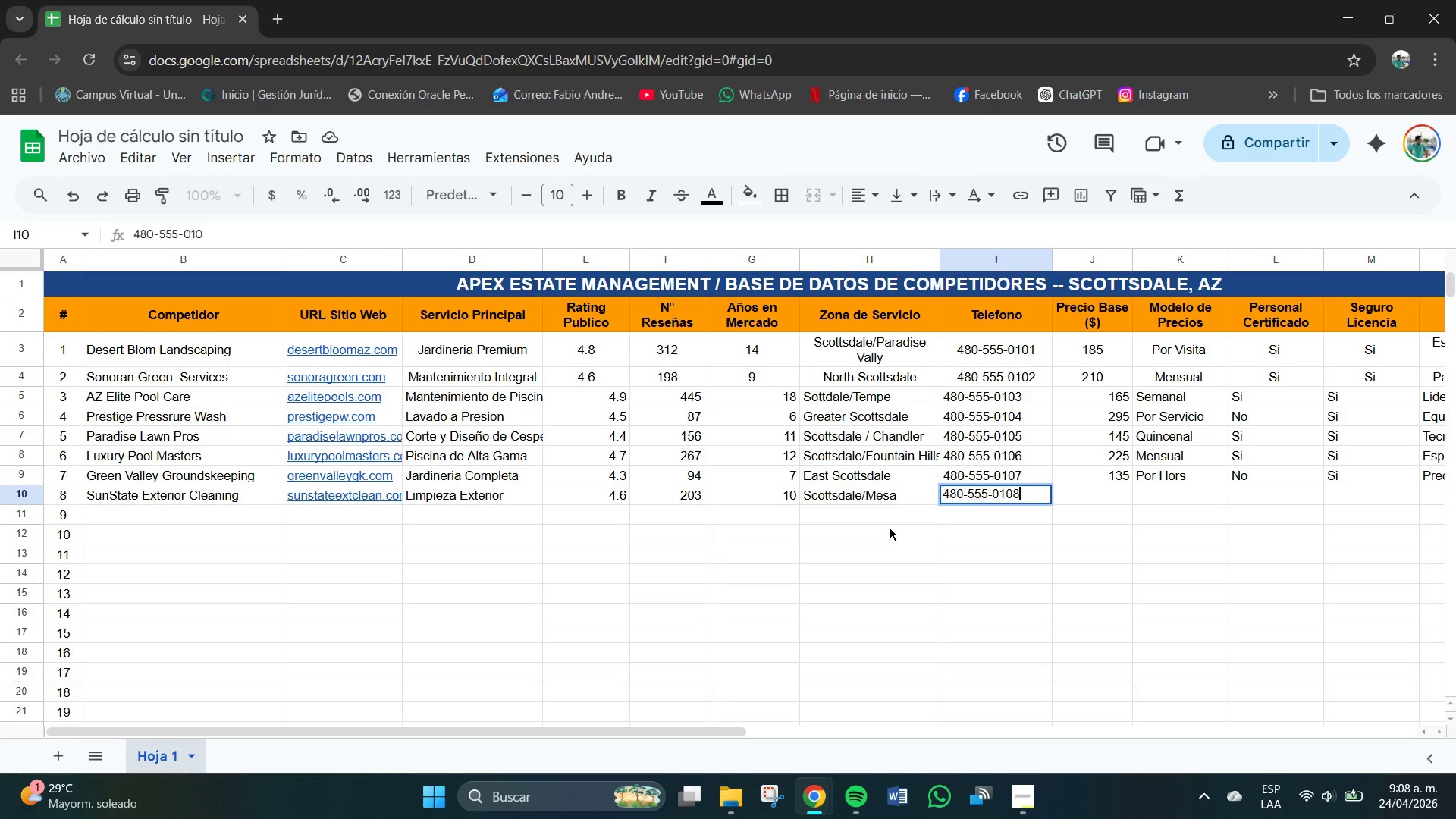 
key(Numpad8)
 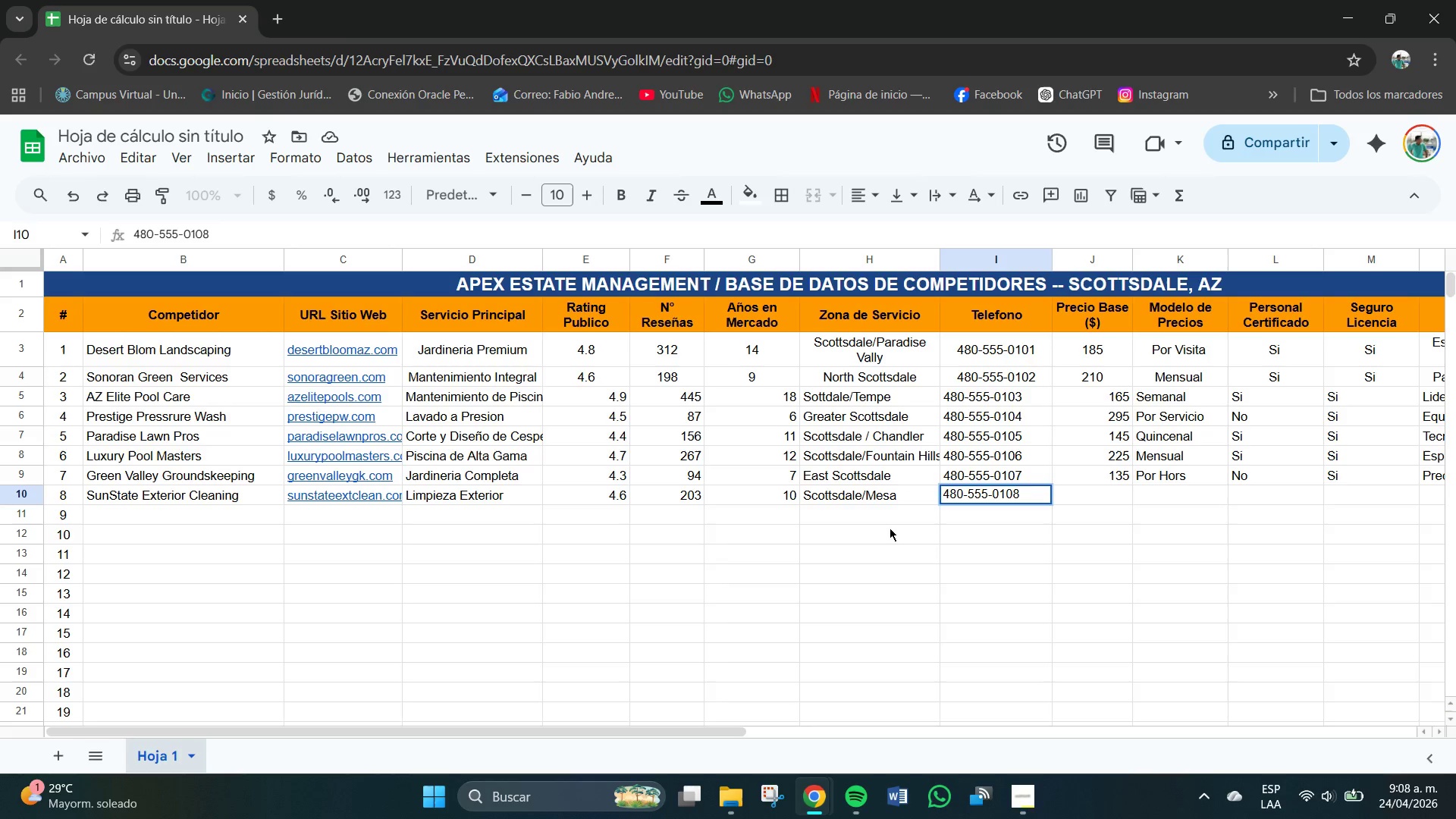 
key(Tab)
 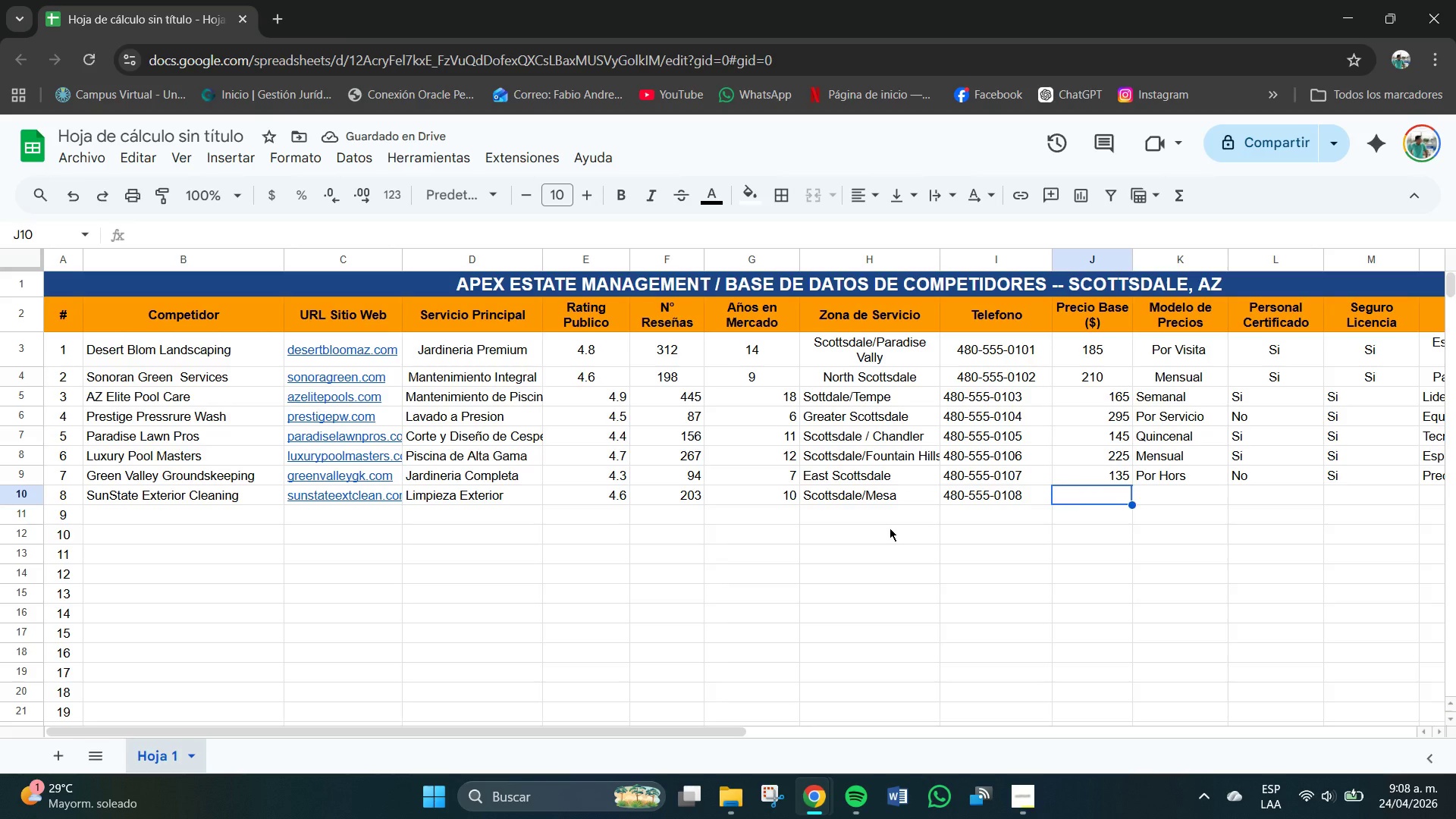 
type(175)
key(Tab)
type(Por Pie)
 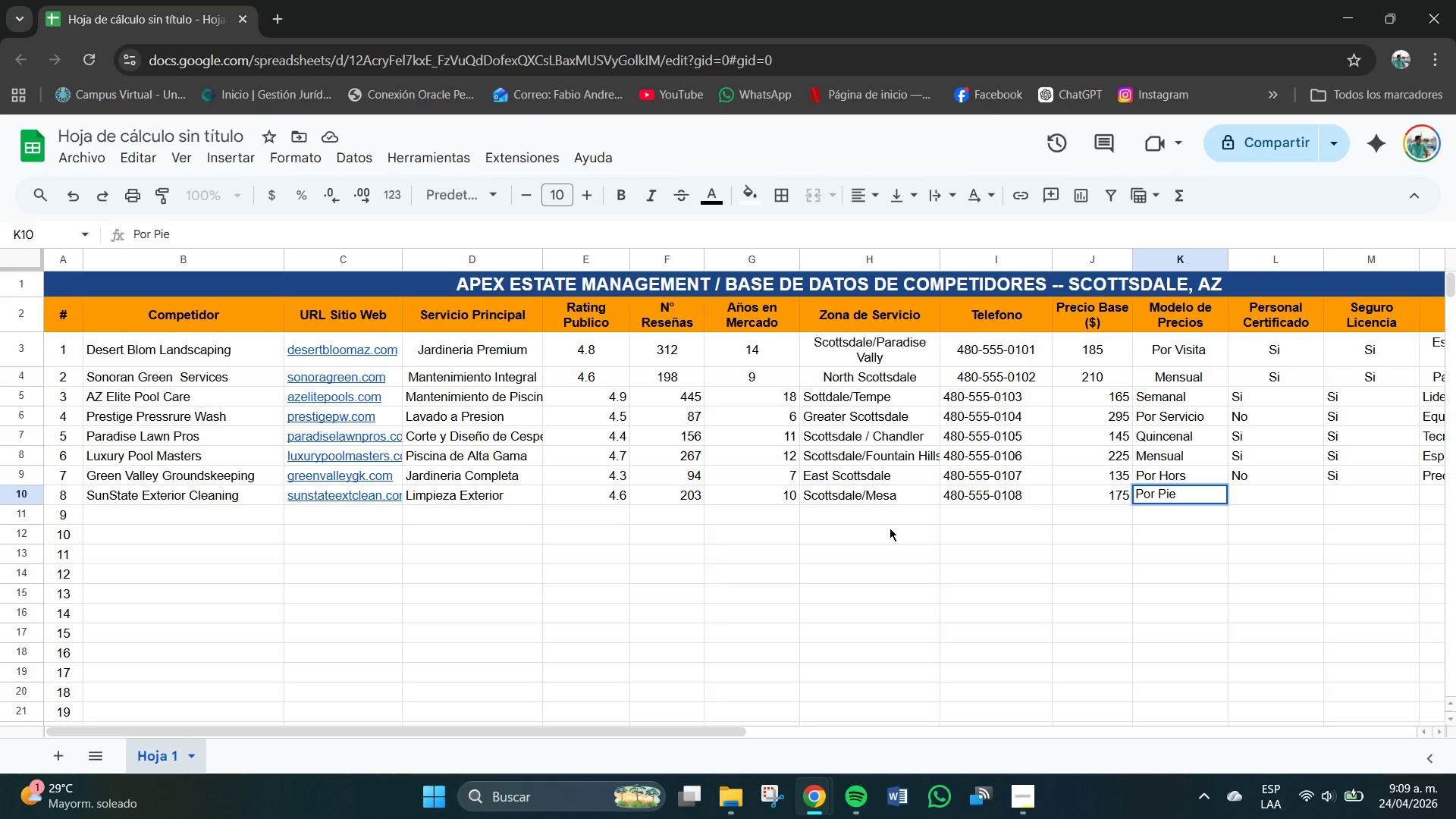 
key(Meta+V)
 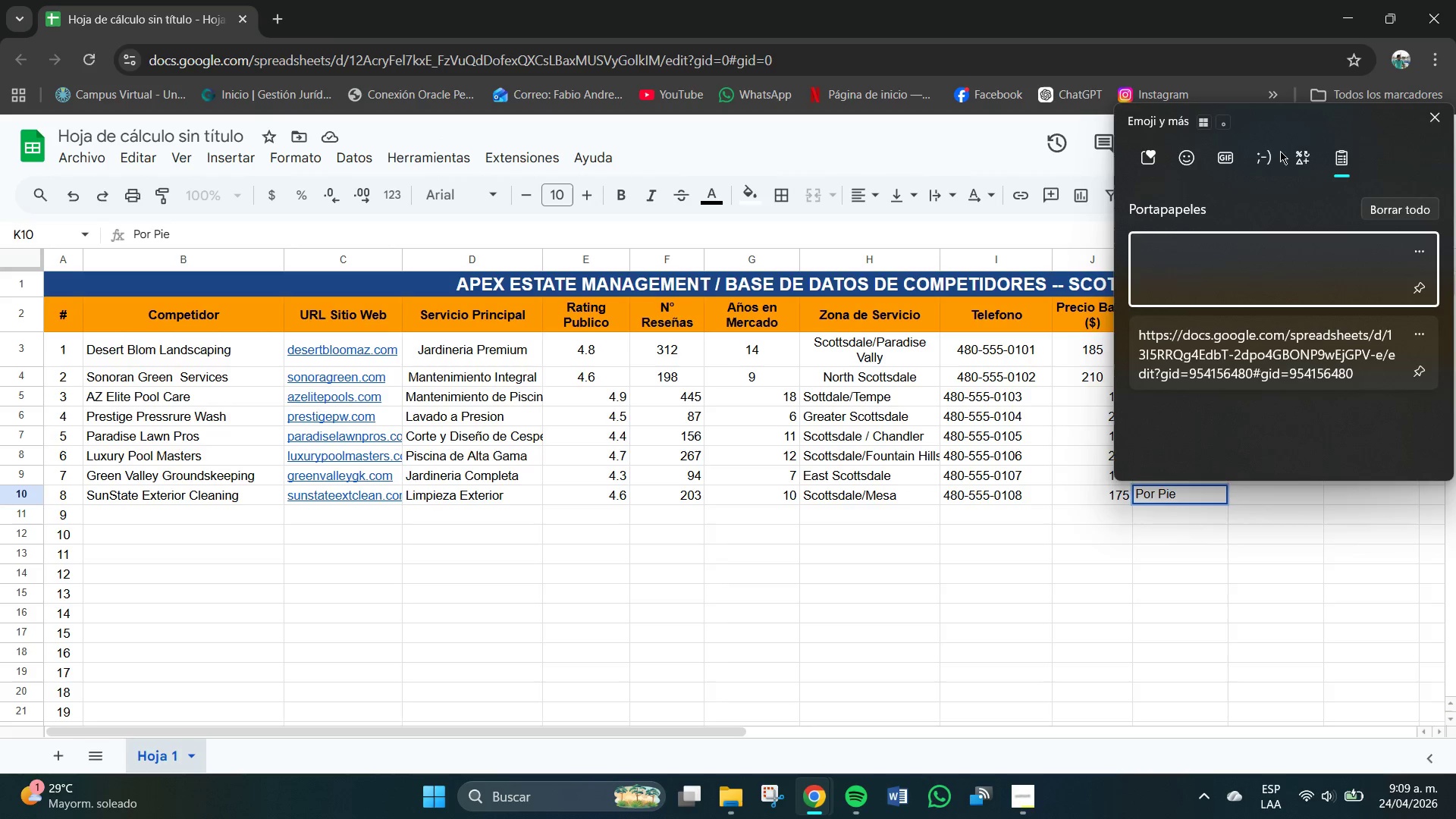 
double_click([1294, 157])
 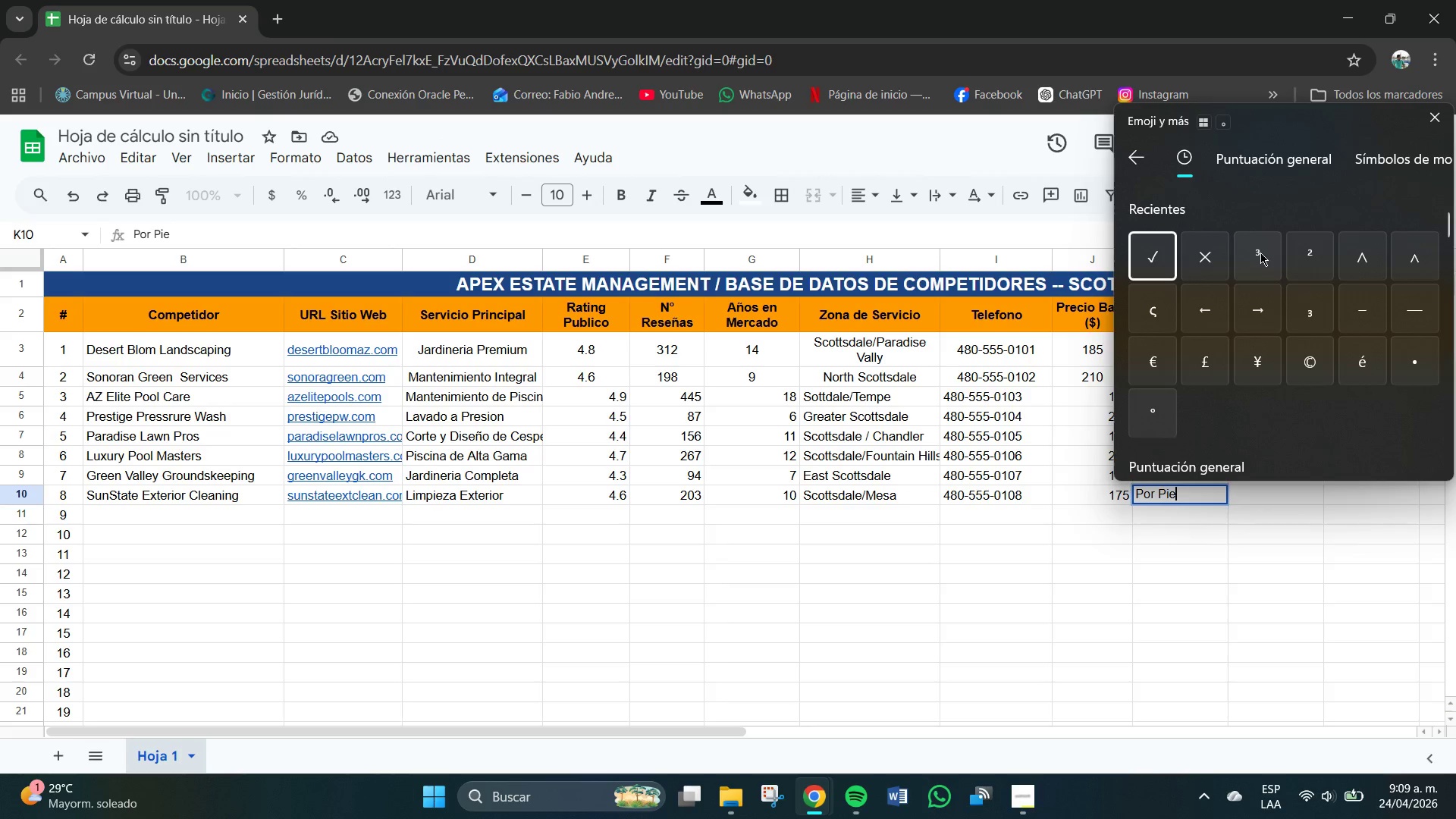 
left_click([1305, 253])
 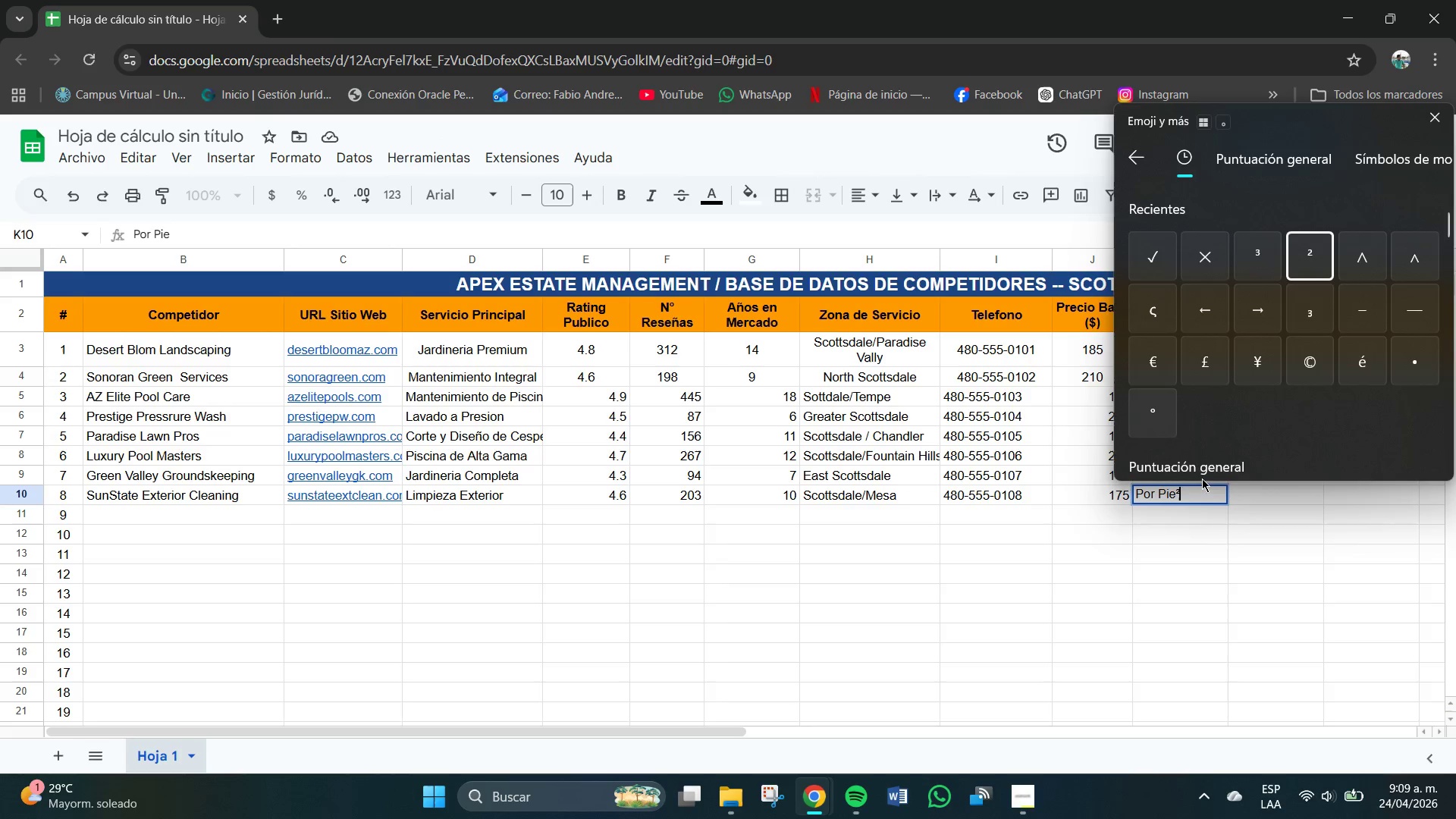 
left_click([1207, 499])
 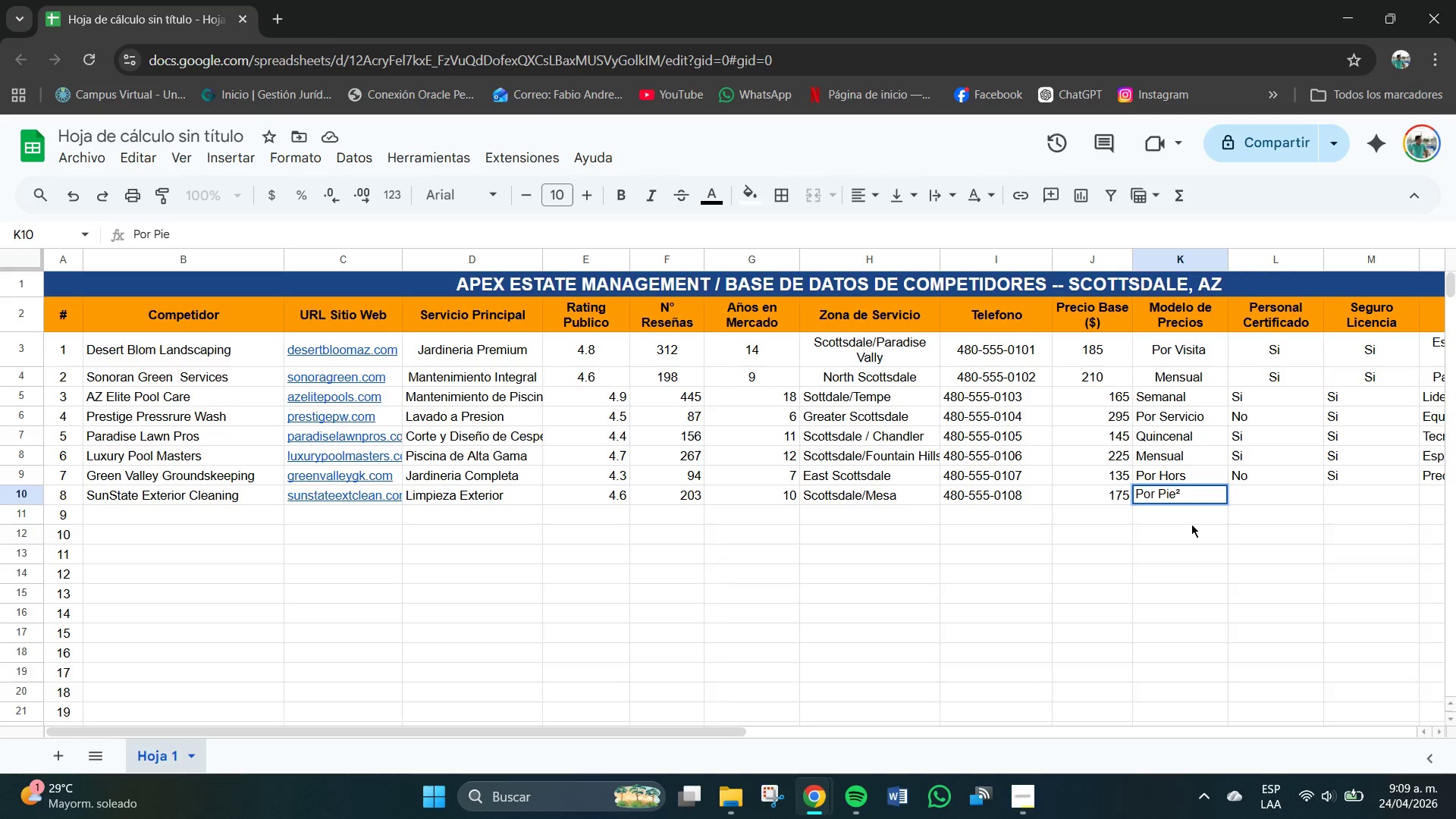 
left_click_drag(start_coordinate=[1191, 524], to_coordinate=[1195, 522])
 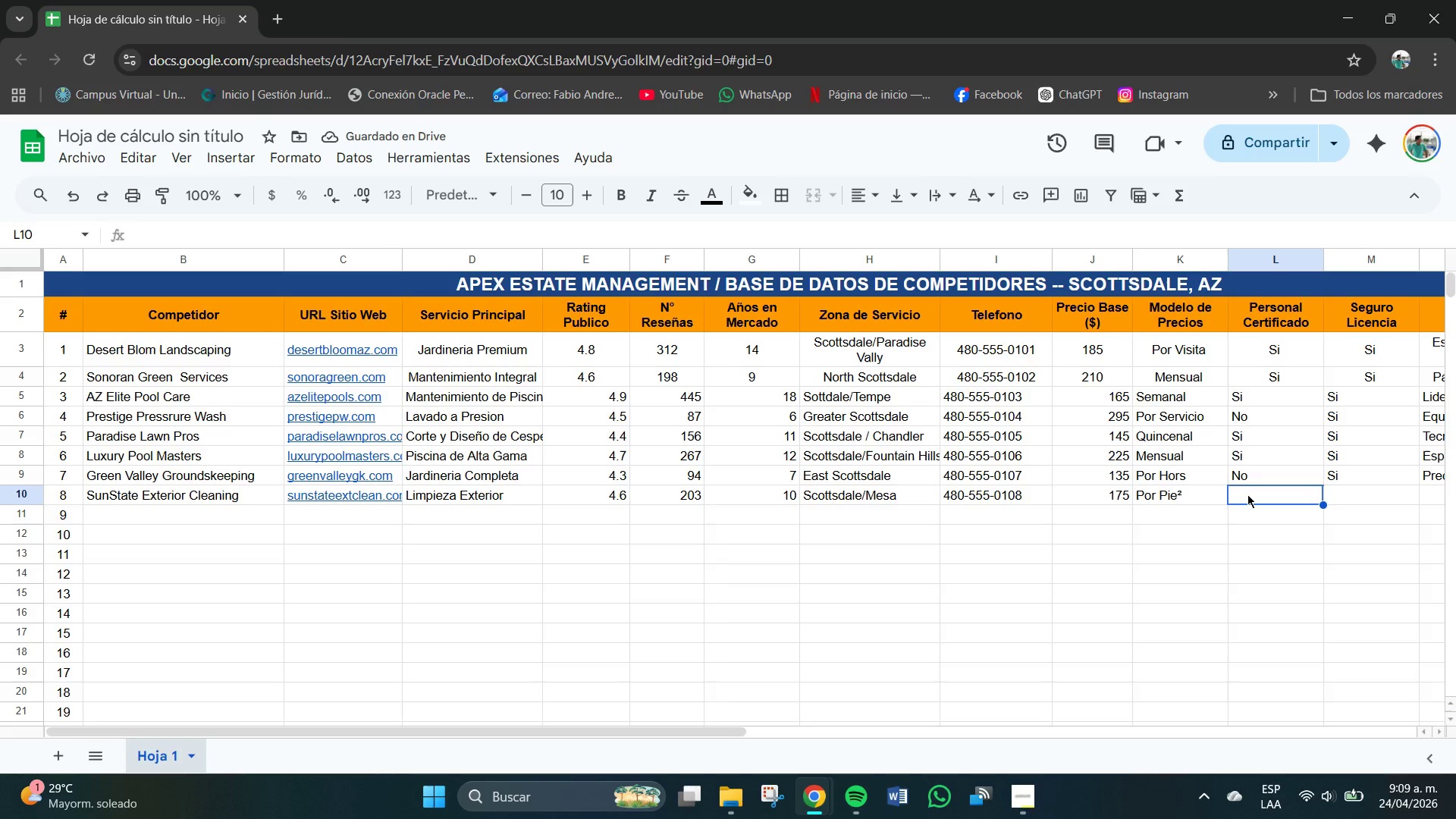 
key(CapsLock)
 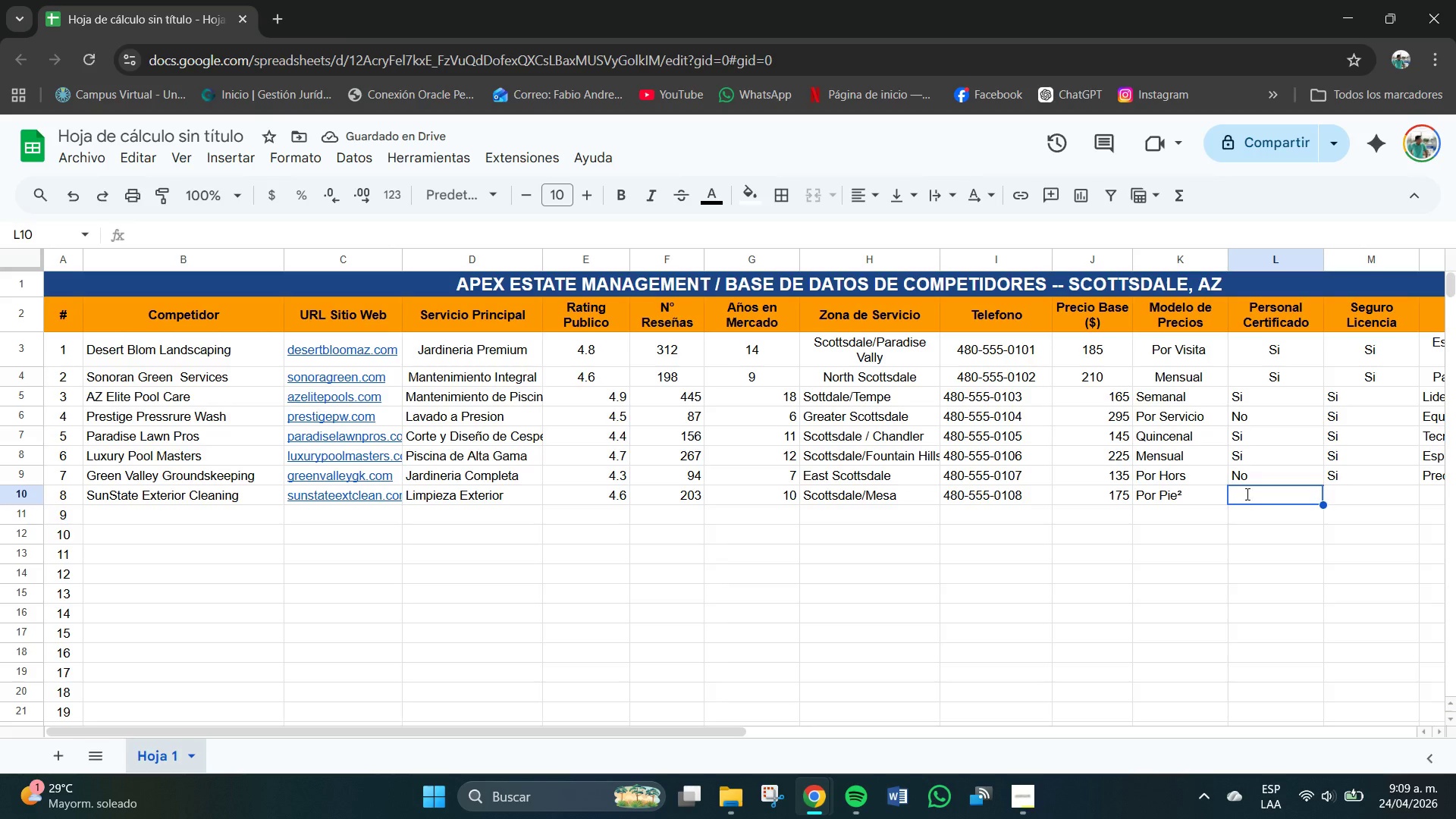 
key(S)
 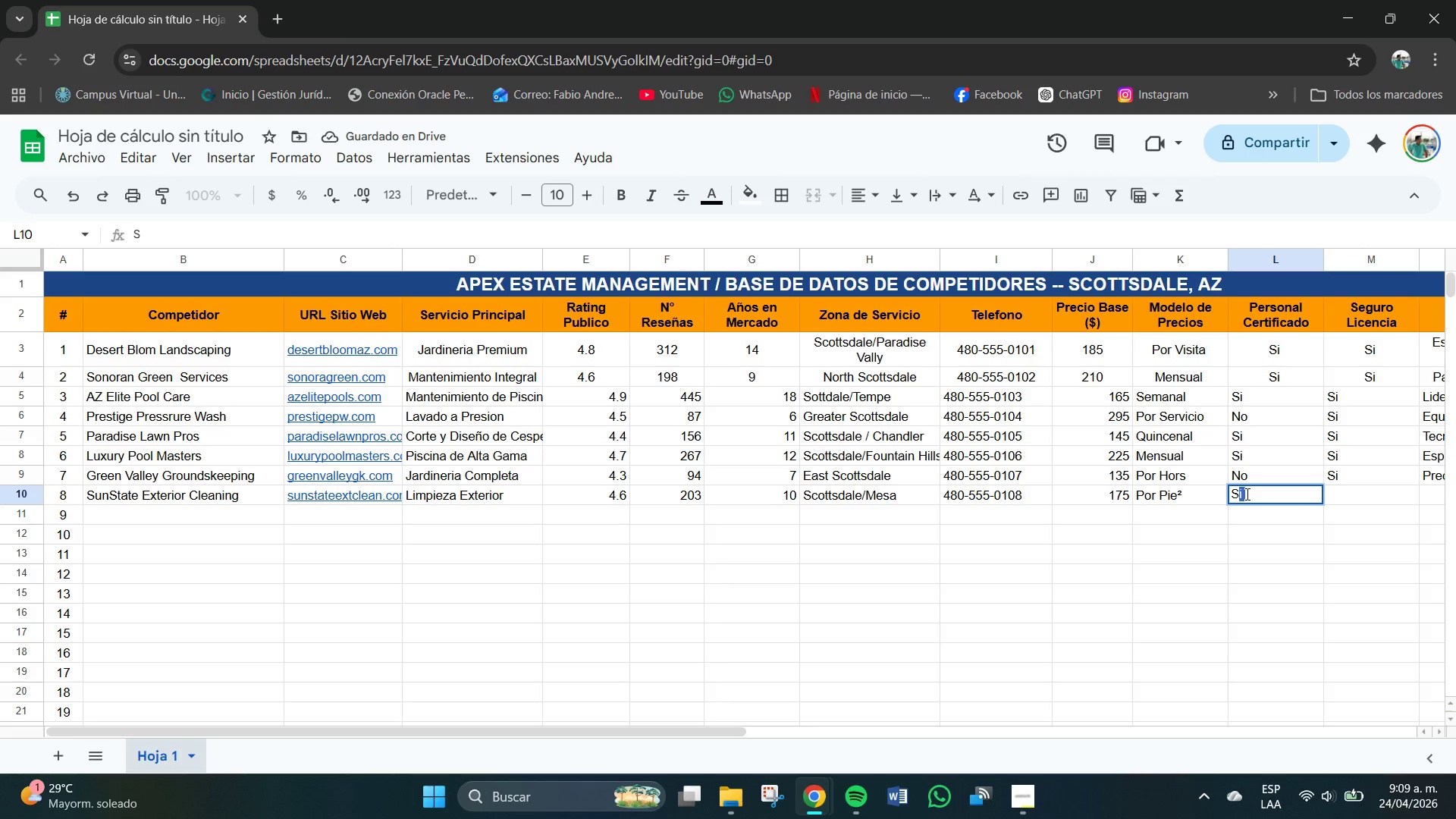 
key(CapsLock)
 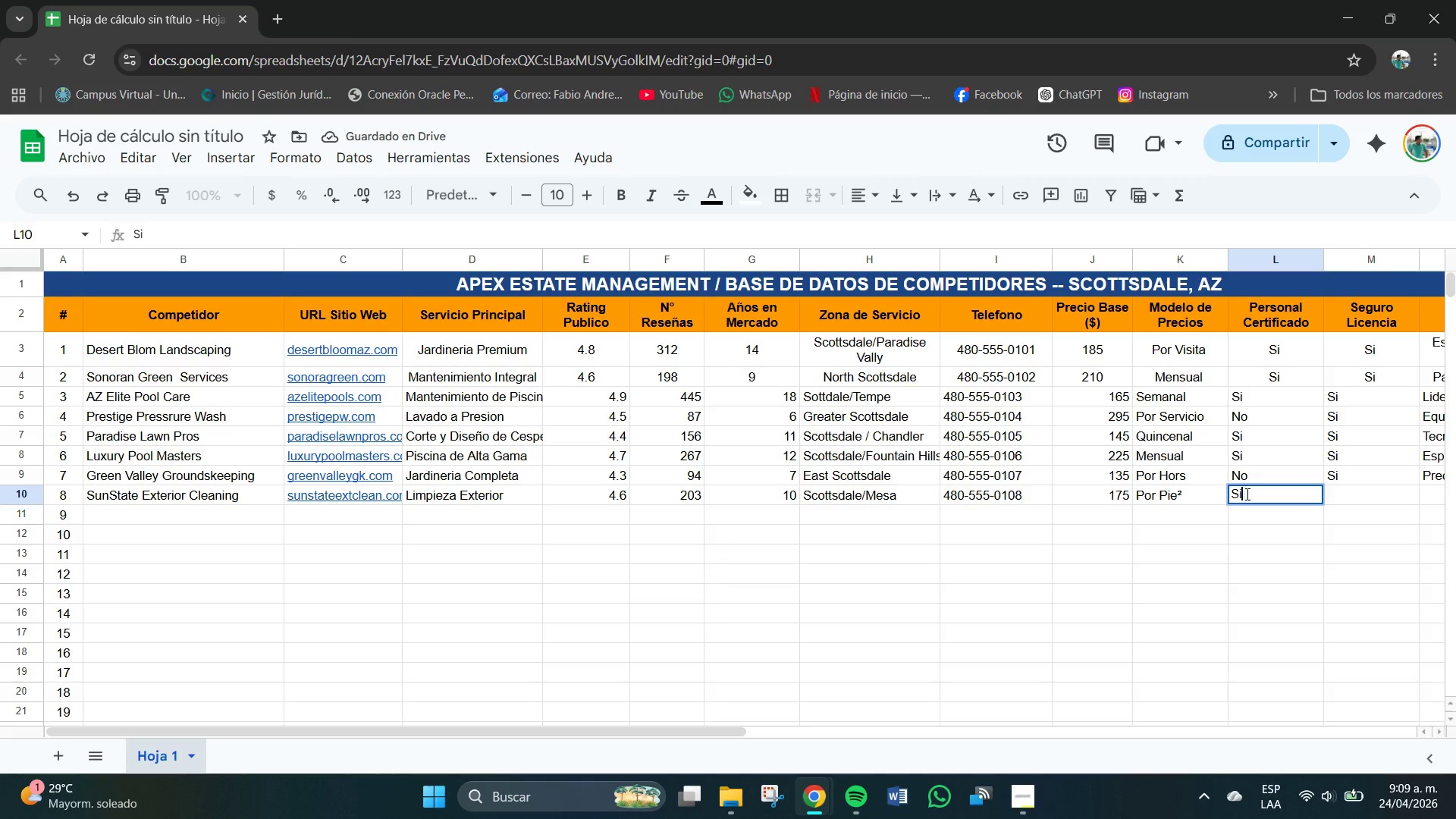 
key(I)
 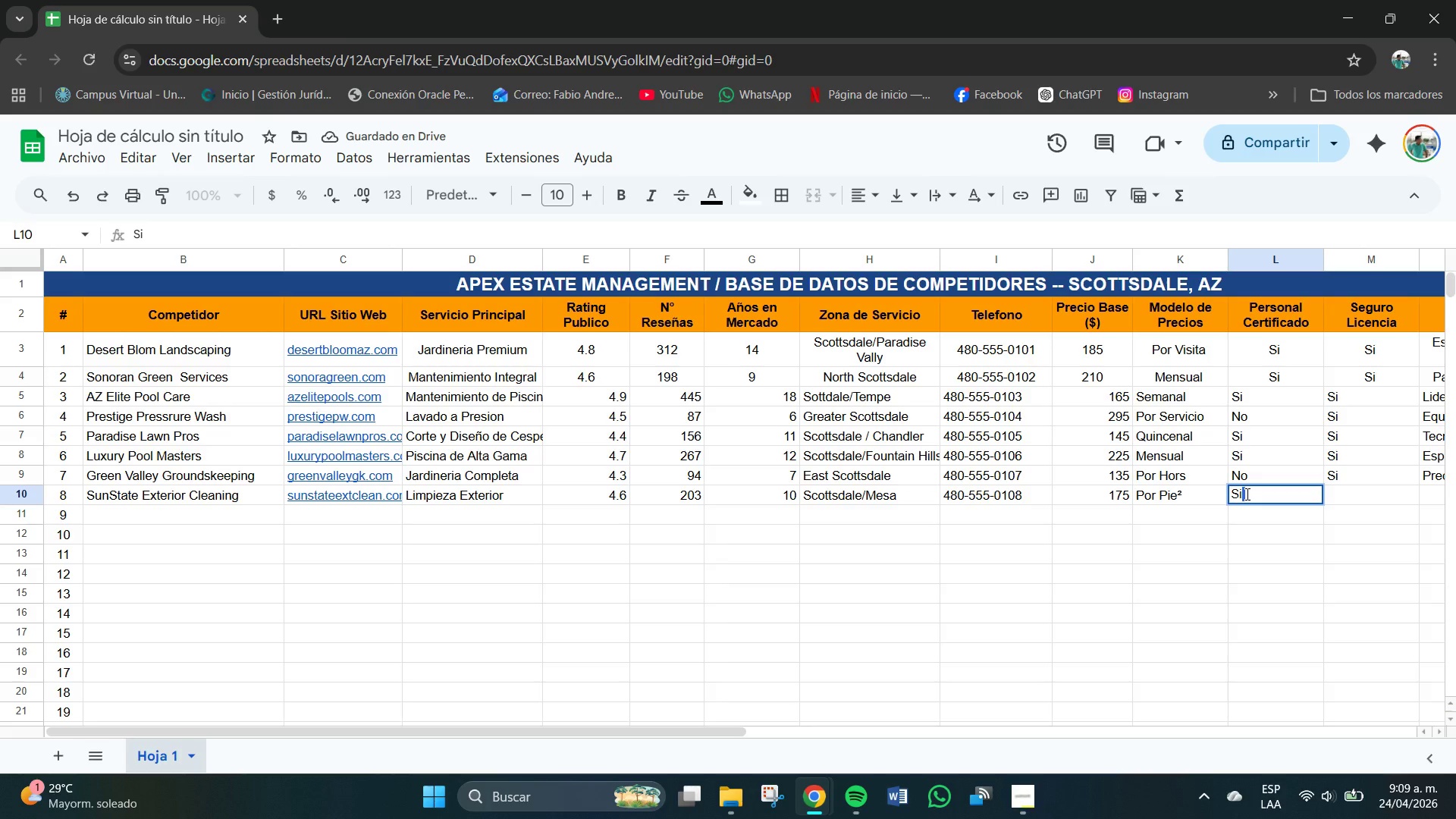 
key(Tab)
 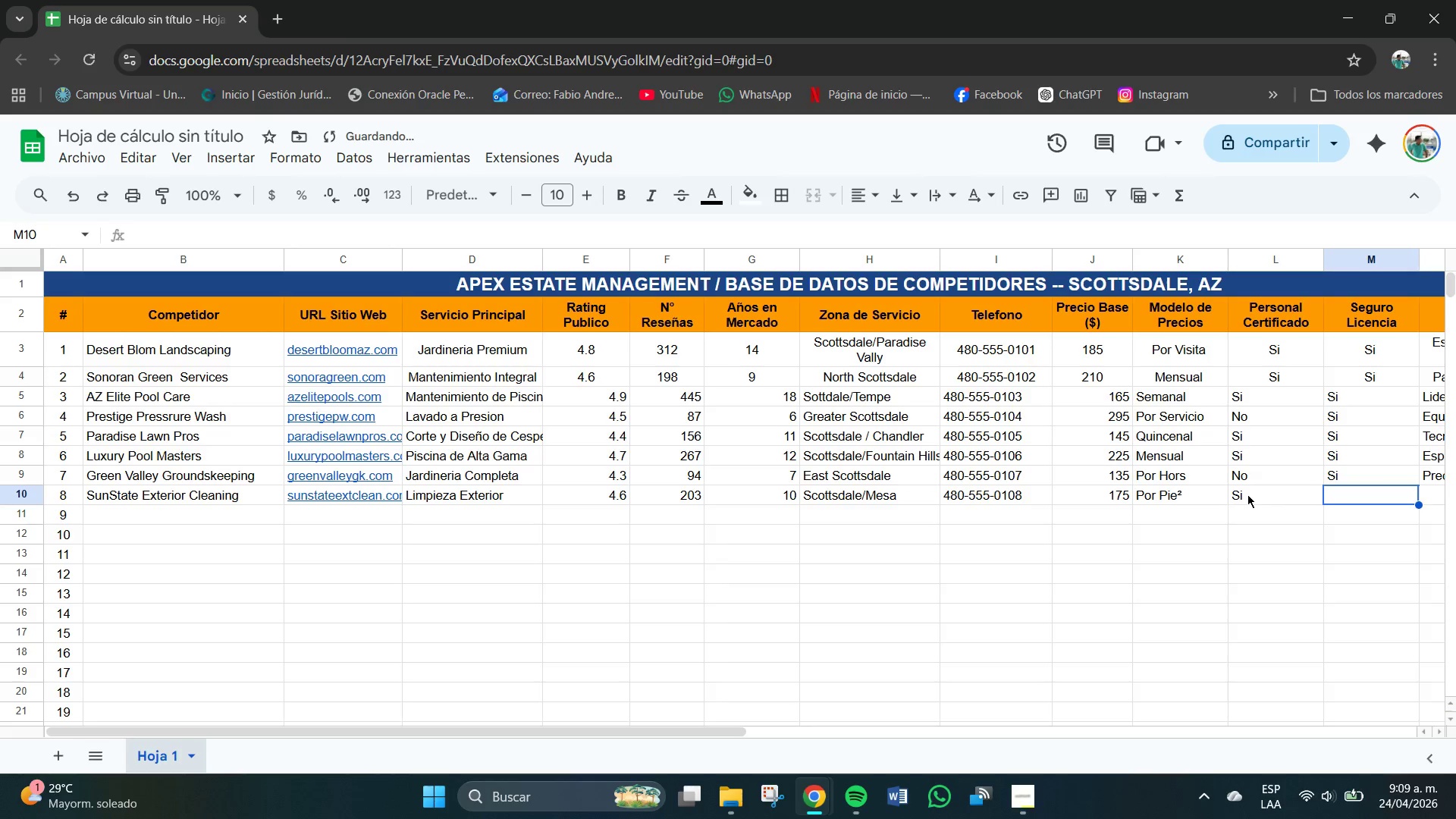 
key(CapsLock)
 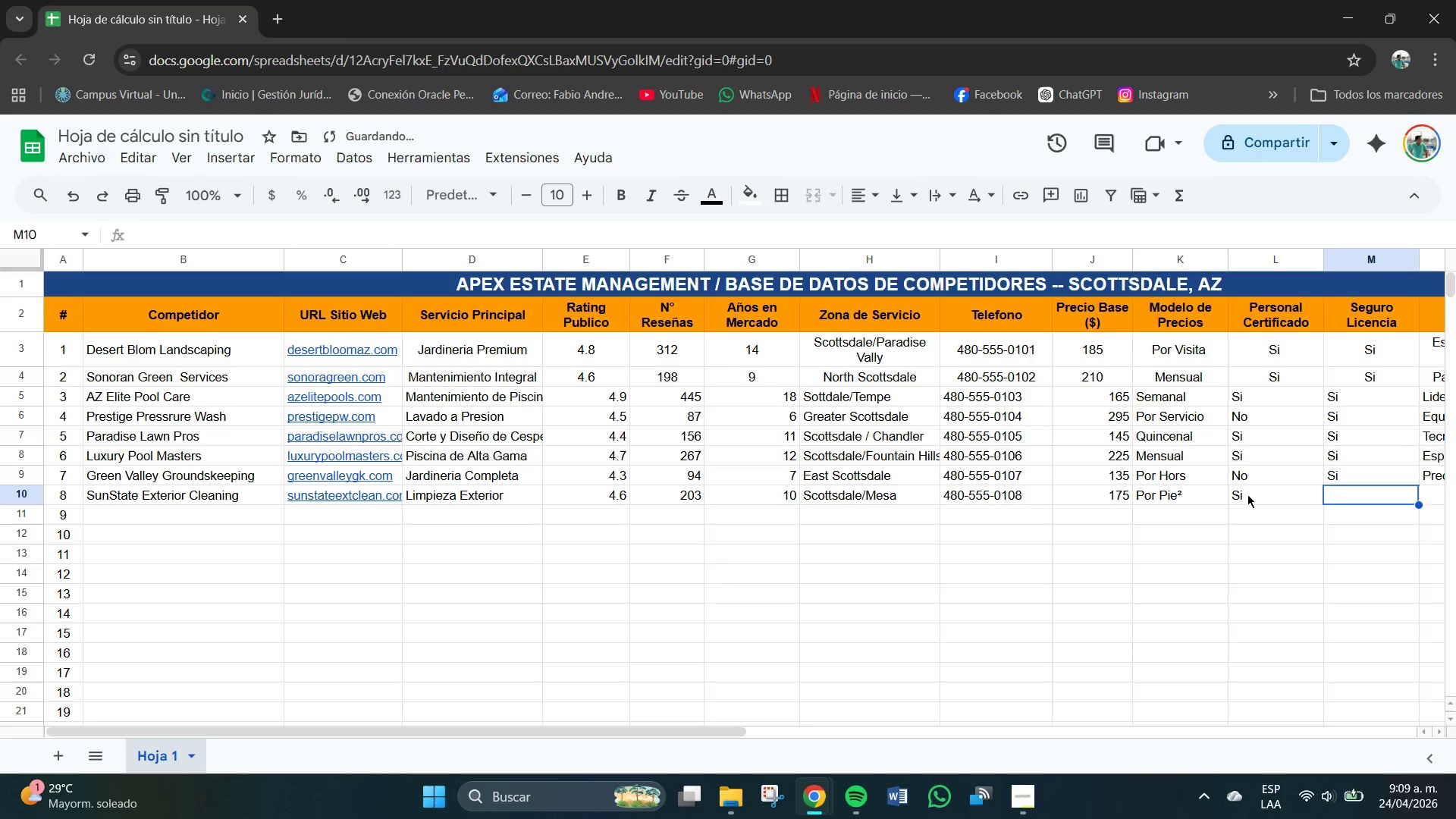 
key(S)
 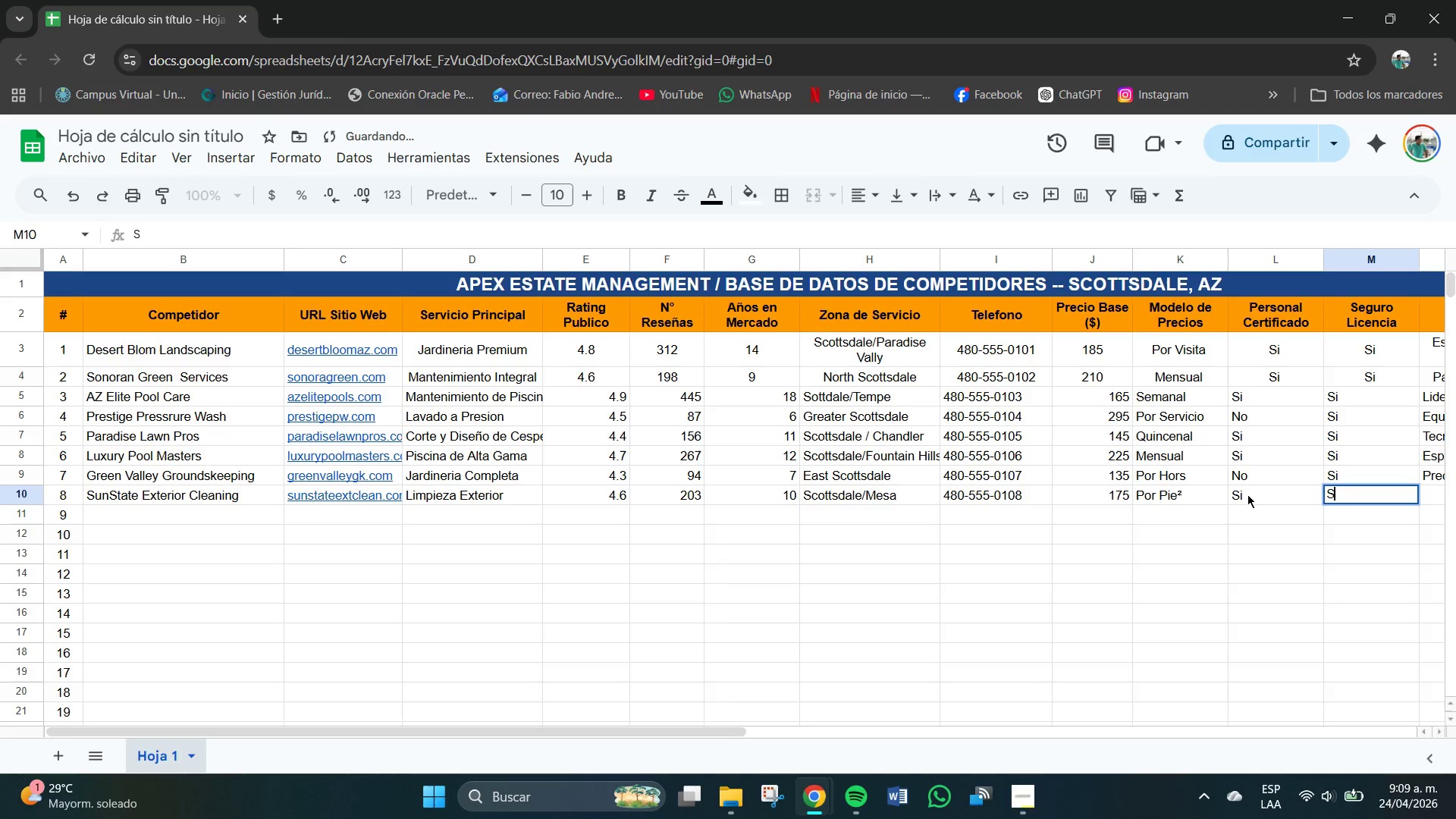 
key(CapsLock)
 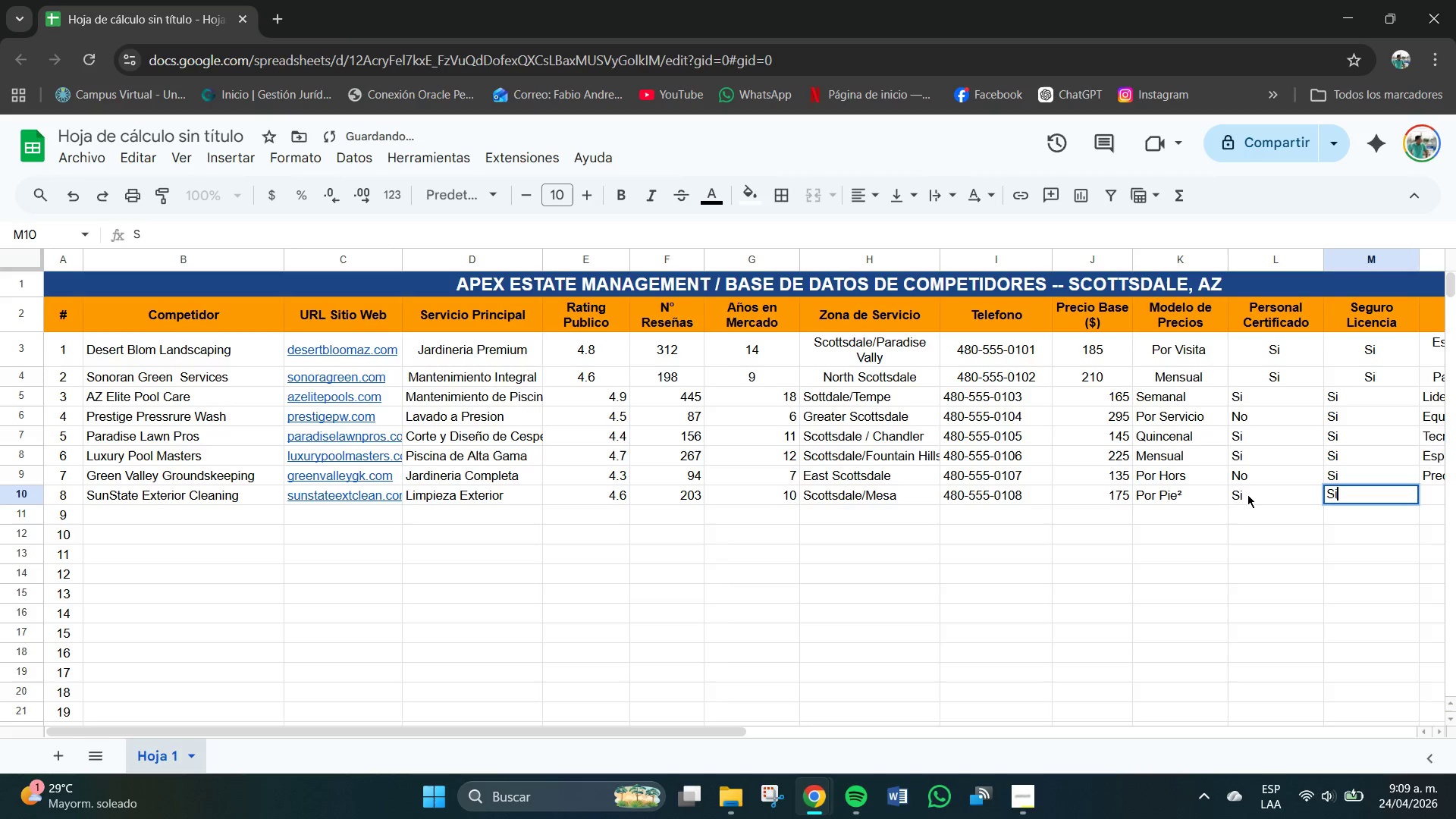 
key(I)
 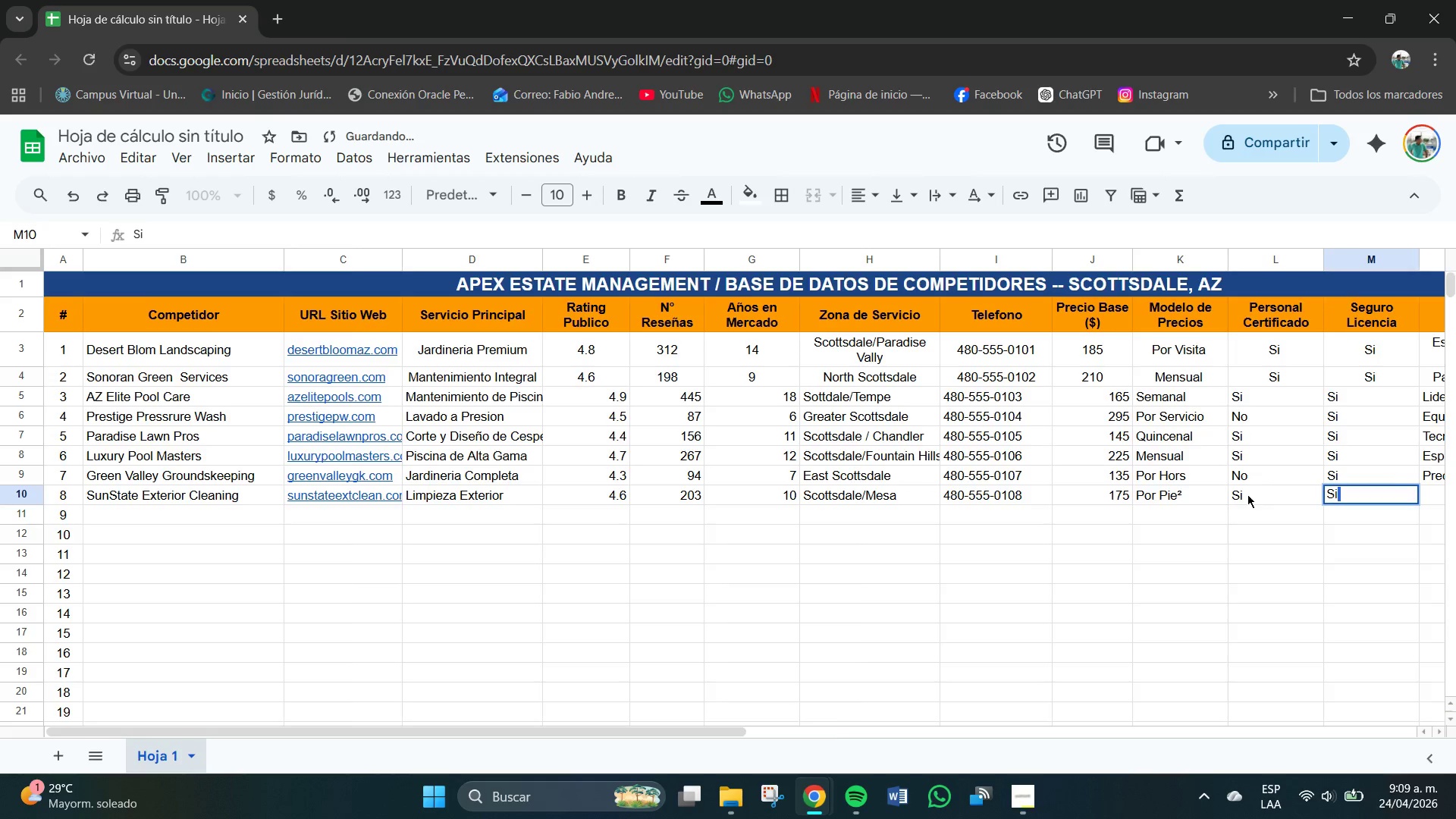 
key(Tab)
 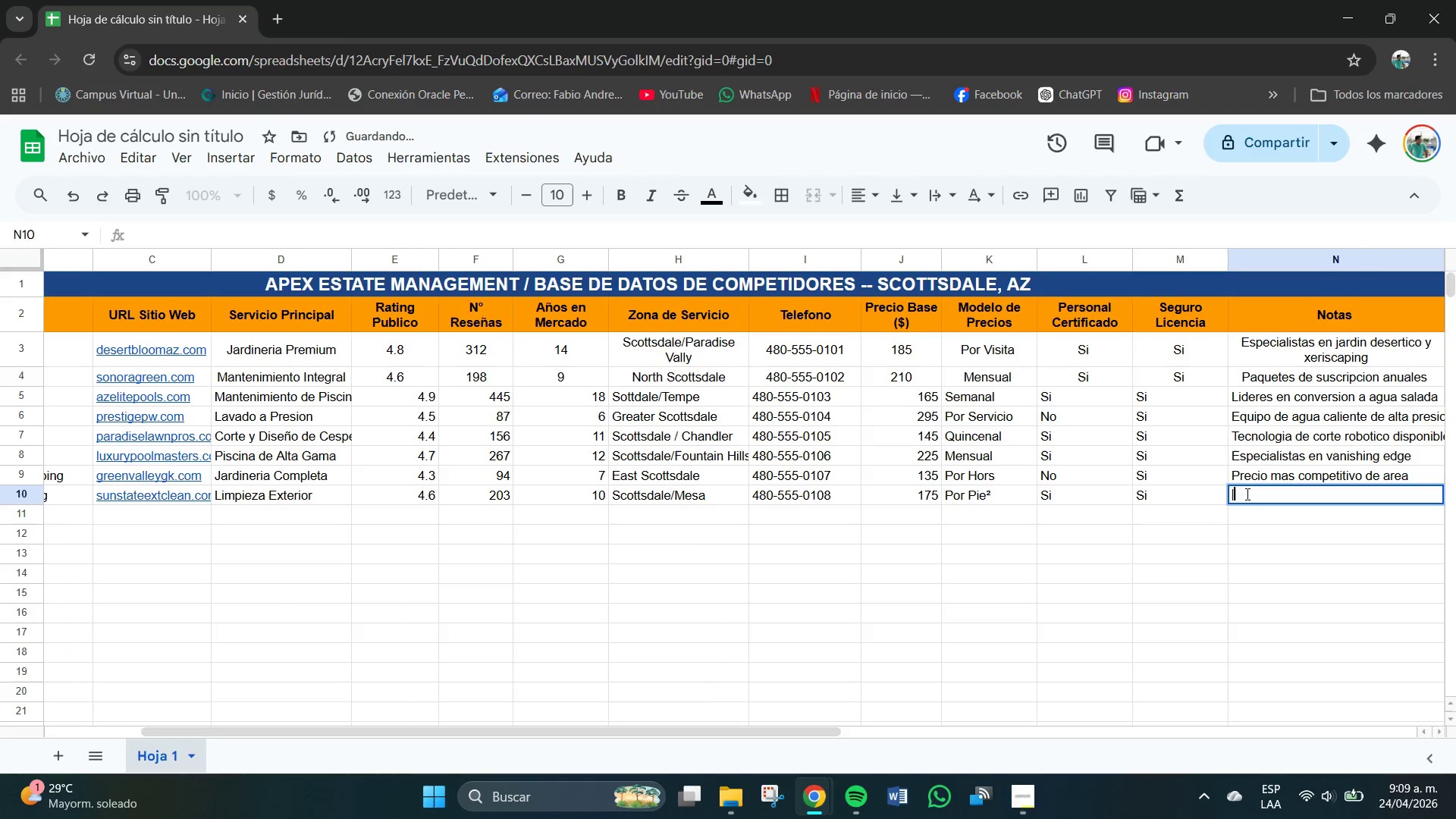 
key(Backslash)
 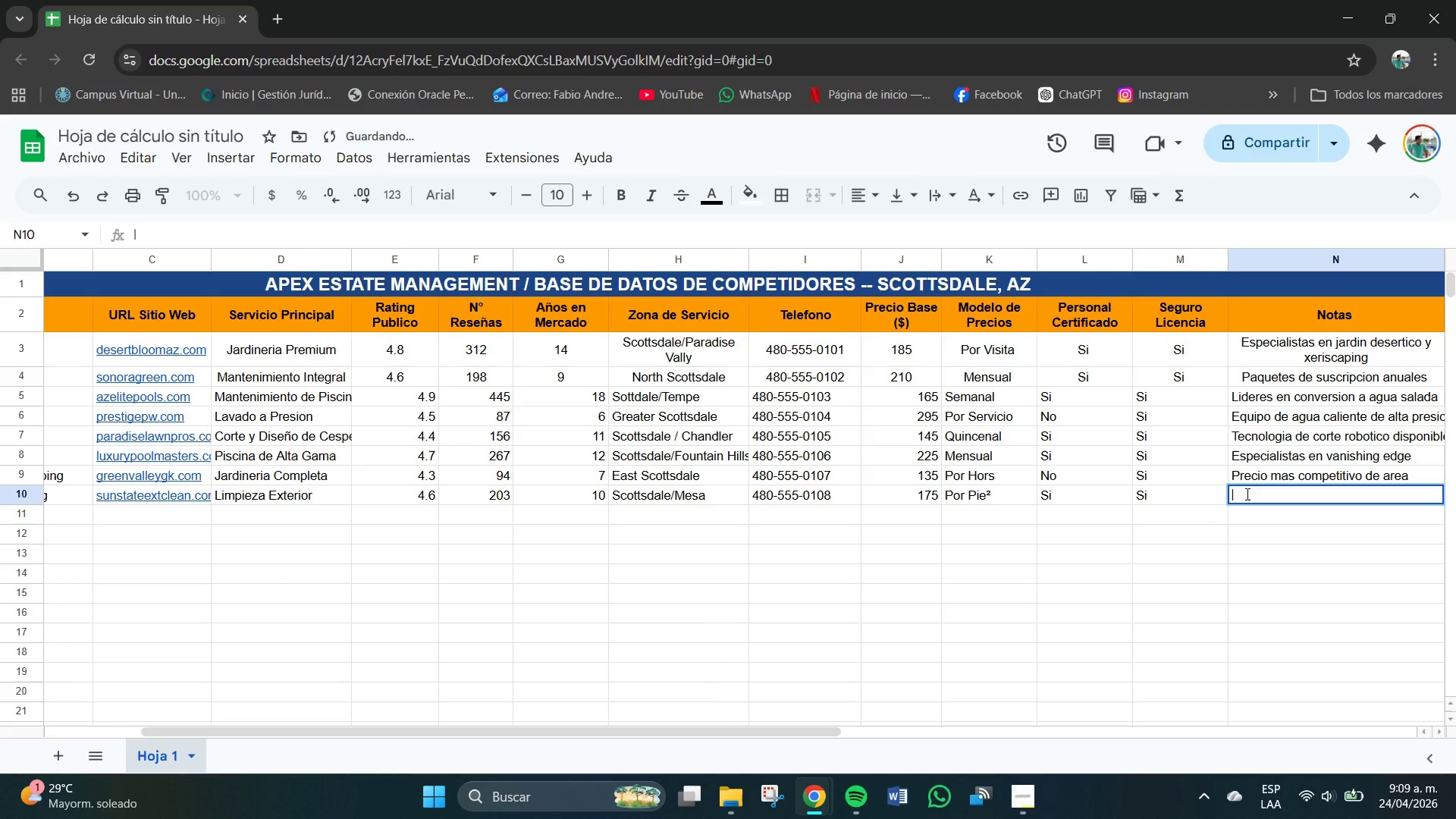 
key(Backspace)
 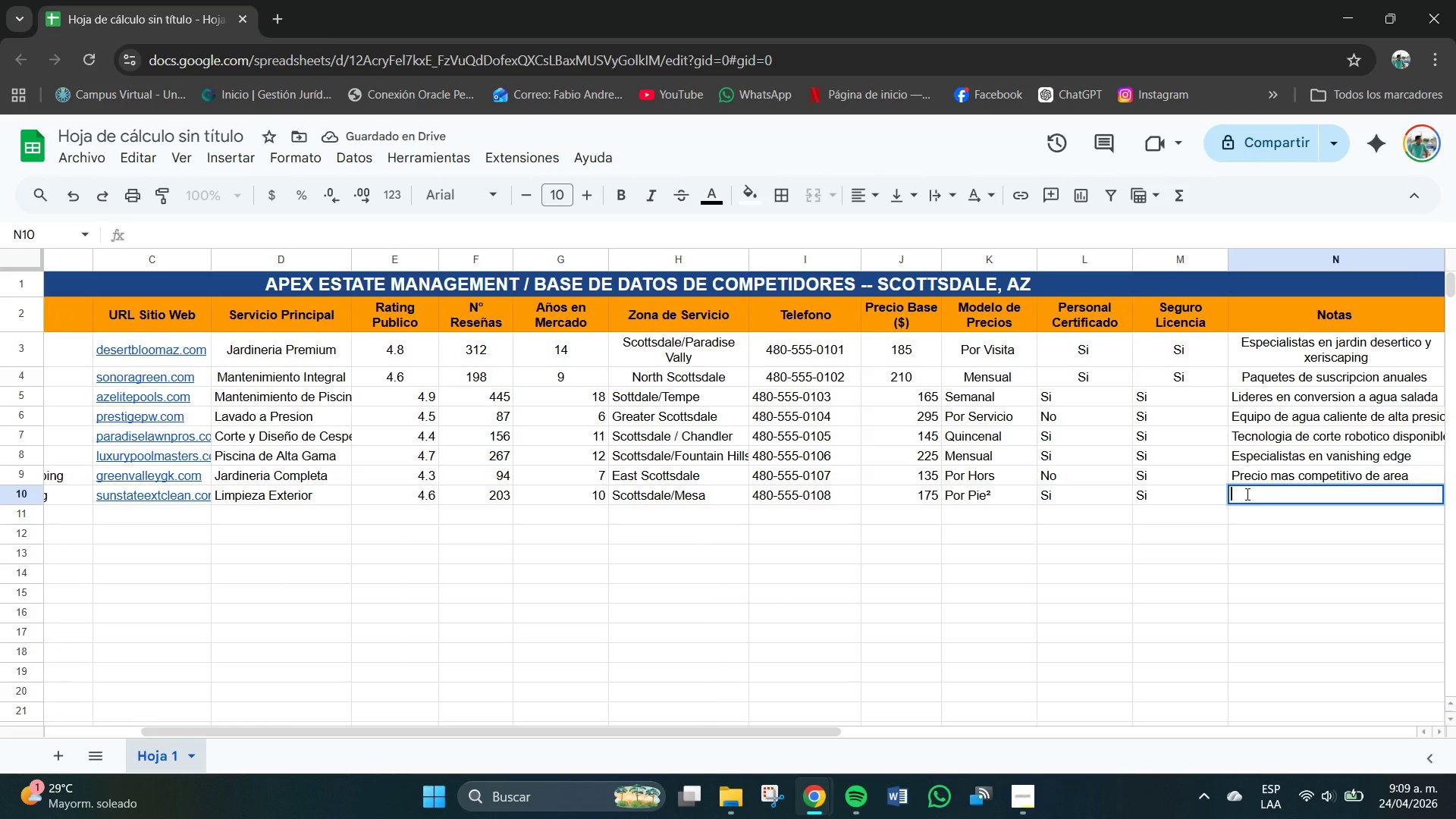 
type(P)
key(Backspace)
type(Limpieza de paneles solares inclu)
key(Backspace)
type(uidsa)
key(Backspace)
key(Backspace)
type(a )
 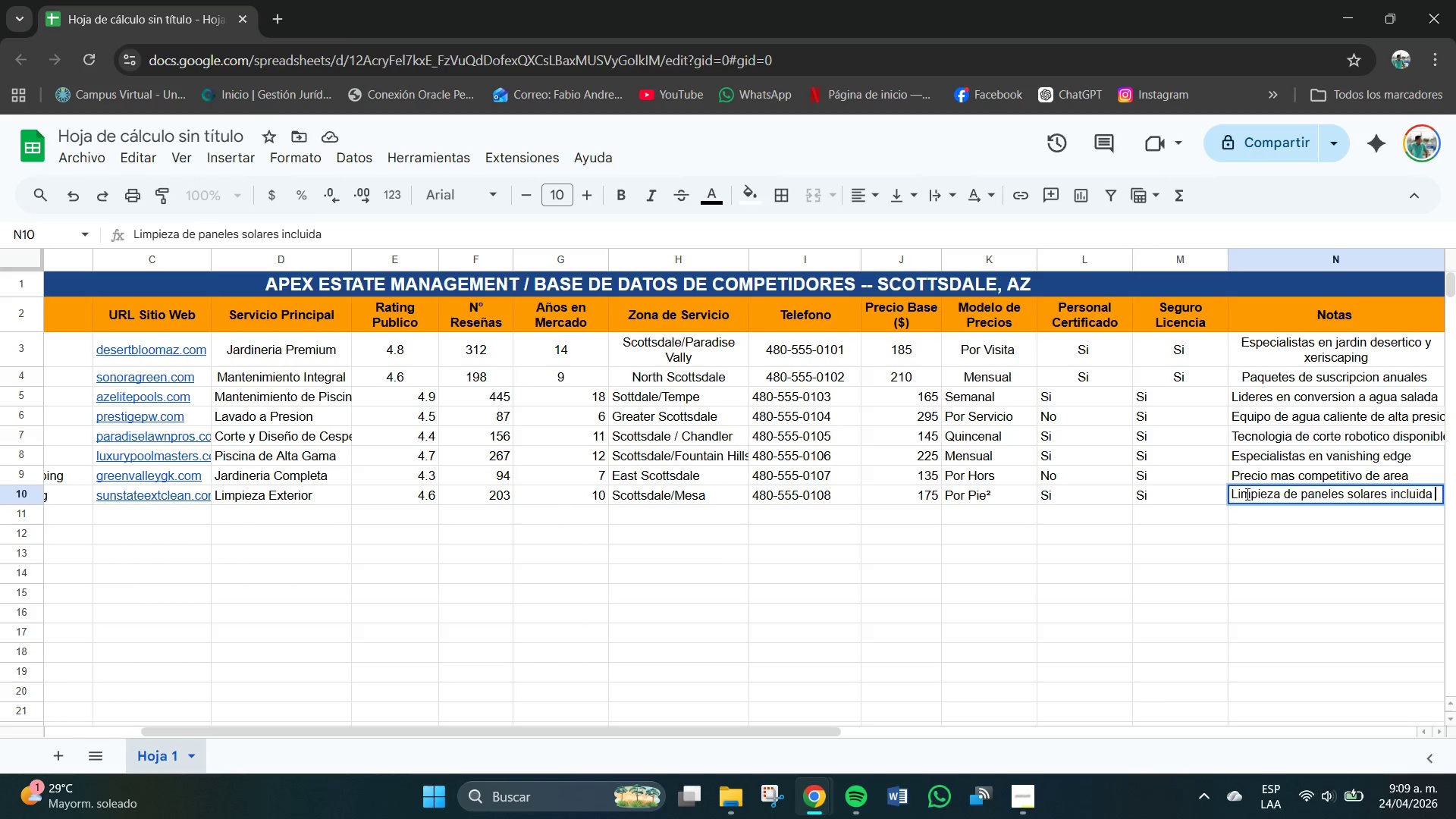 
key(Enter)
 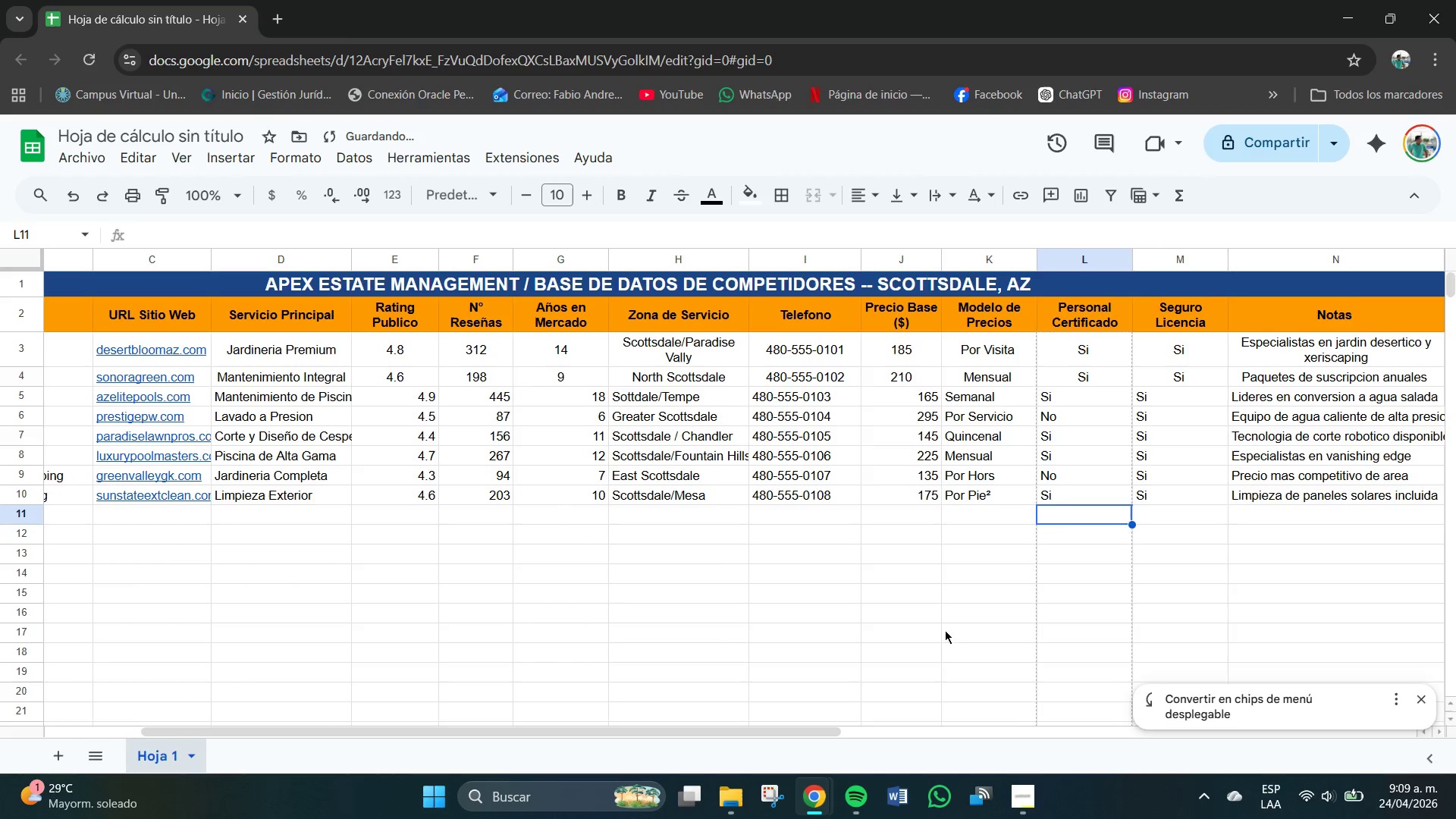 
left_click([934, 609])
 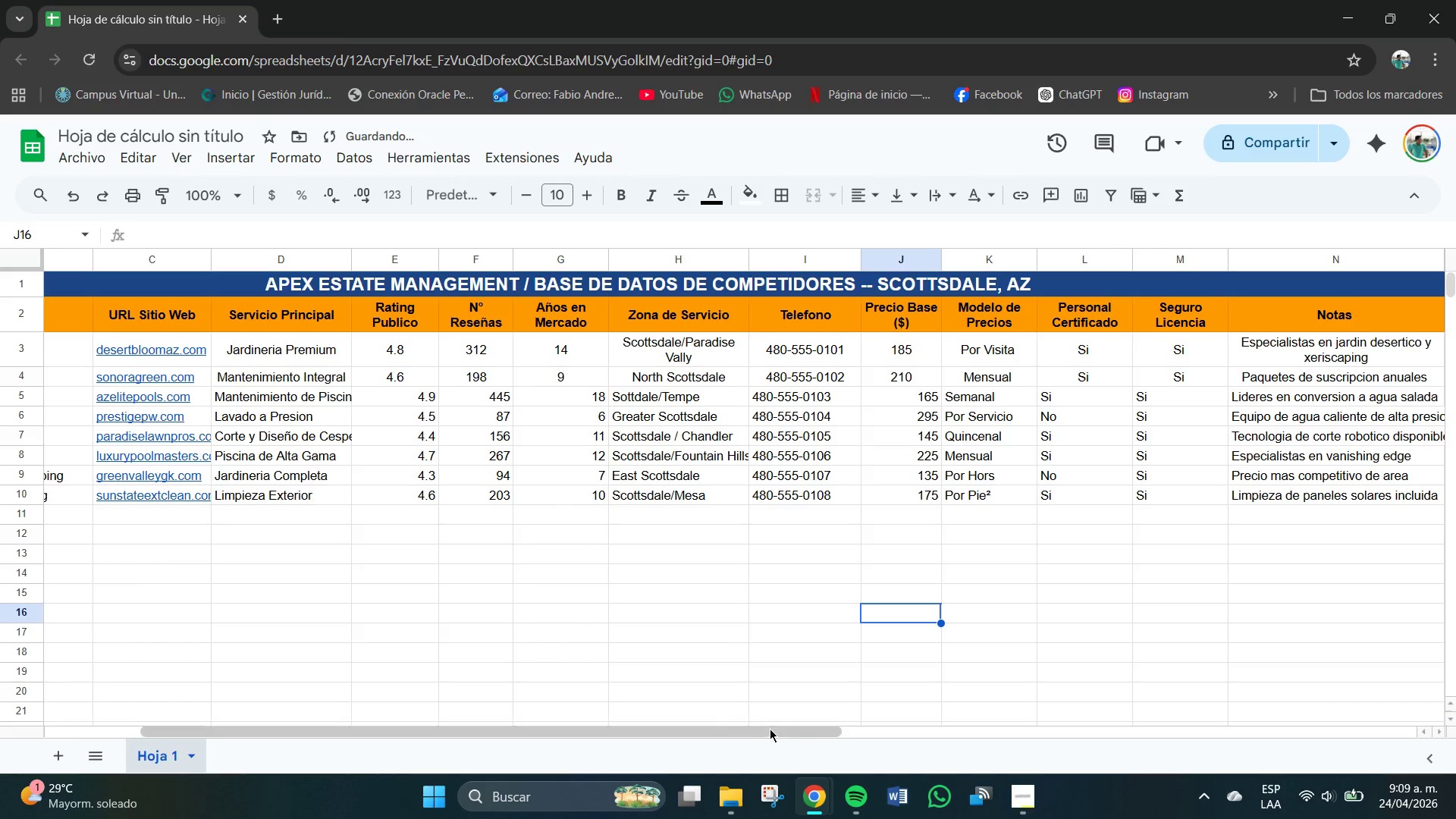 
left_click_drag(start_coordinate=[767, 736], to_coordinate=[456, 726])
 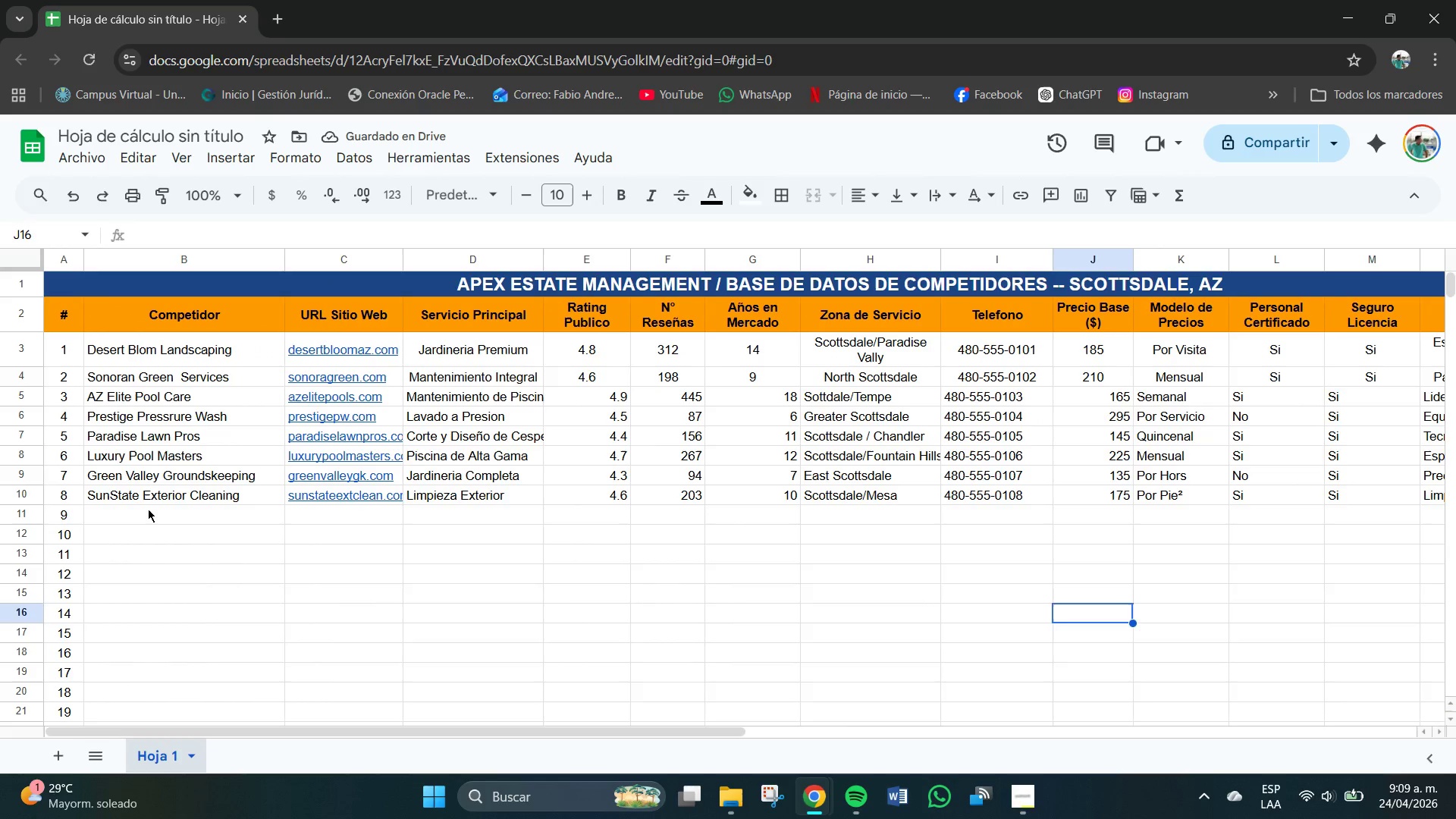 
left_click([142, 509])
 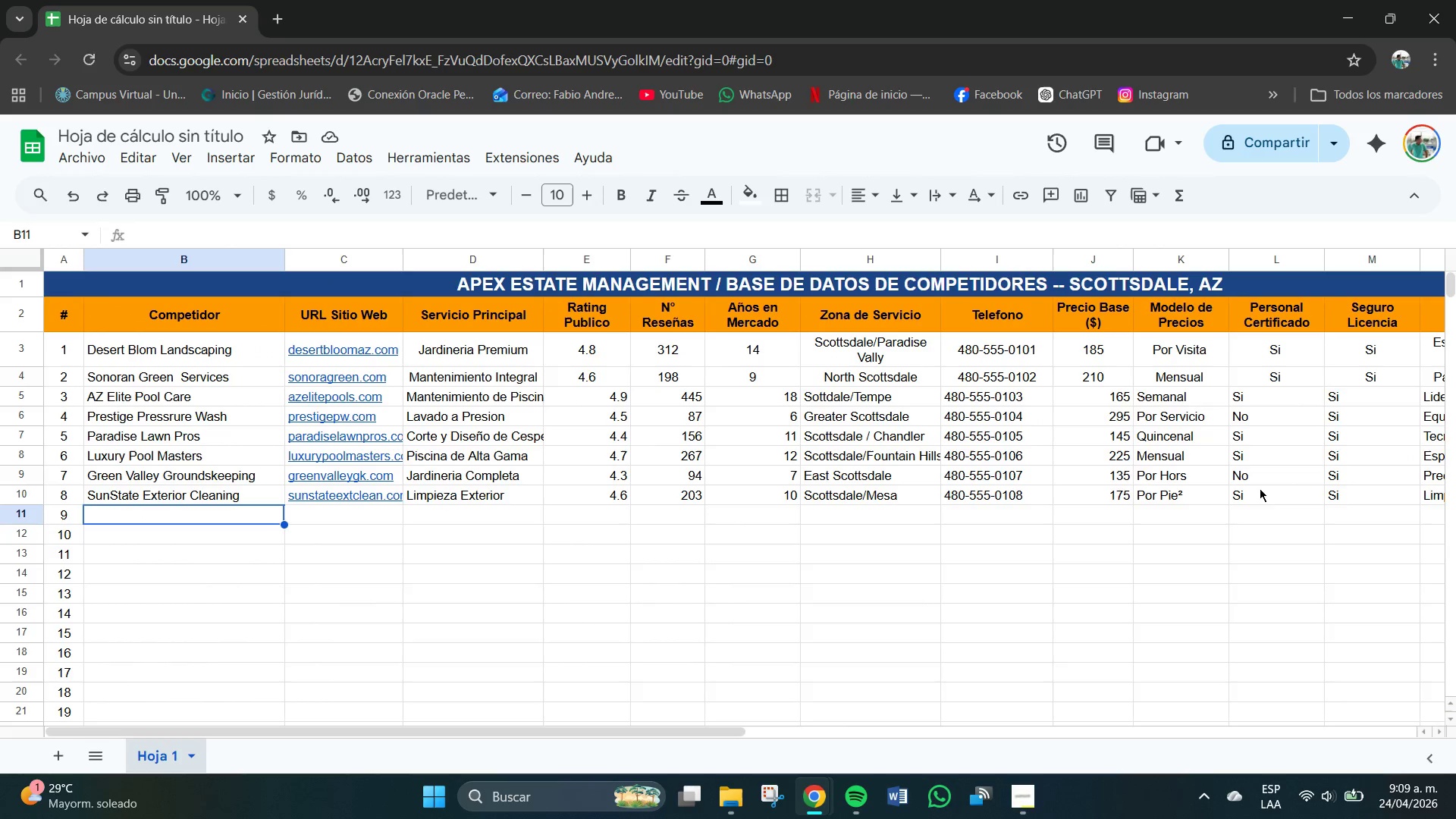 
left_click_drag(start_coordinate=[991, 492], to_coordinate=[1001, 494])
 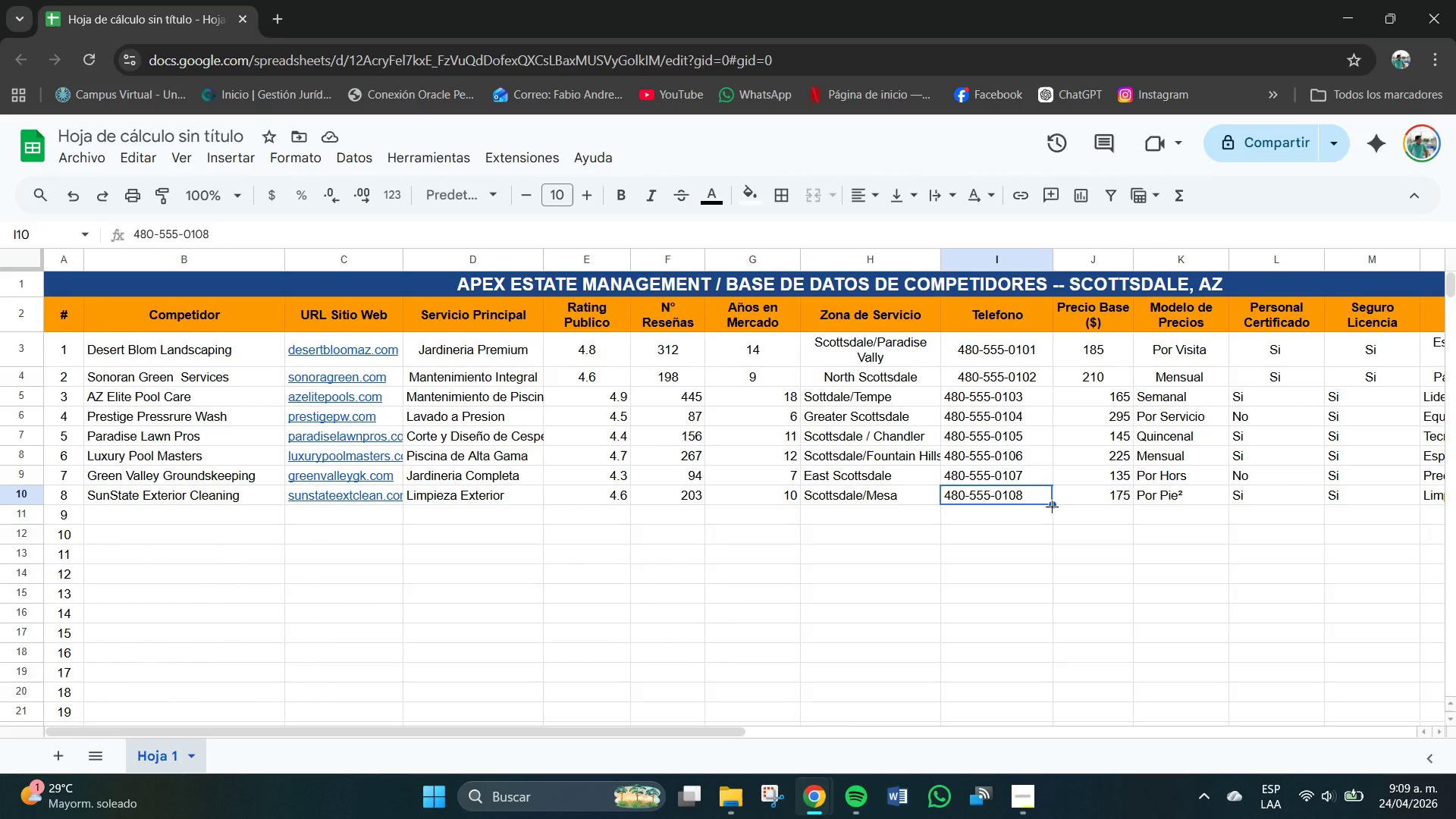 
left_click_drag(start_coordinate=[1052, 507], to_coordinate=[1053, 513])
 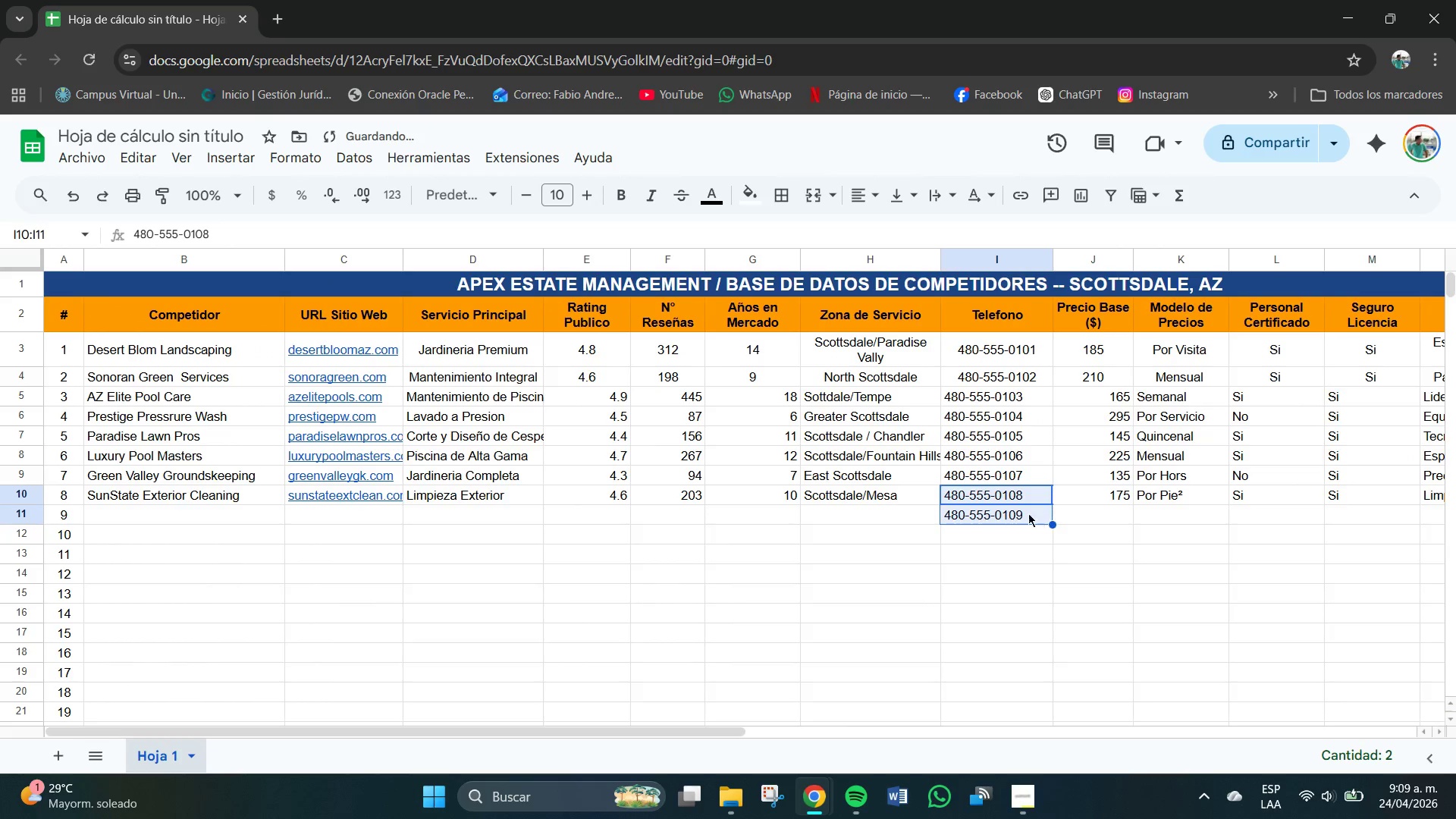 
left_click([1023, 516])
 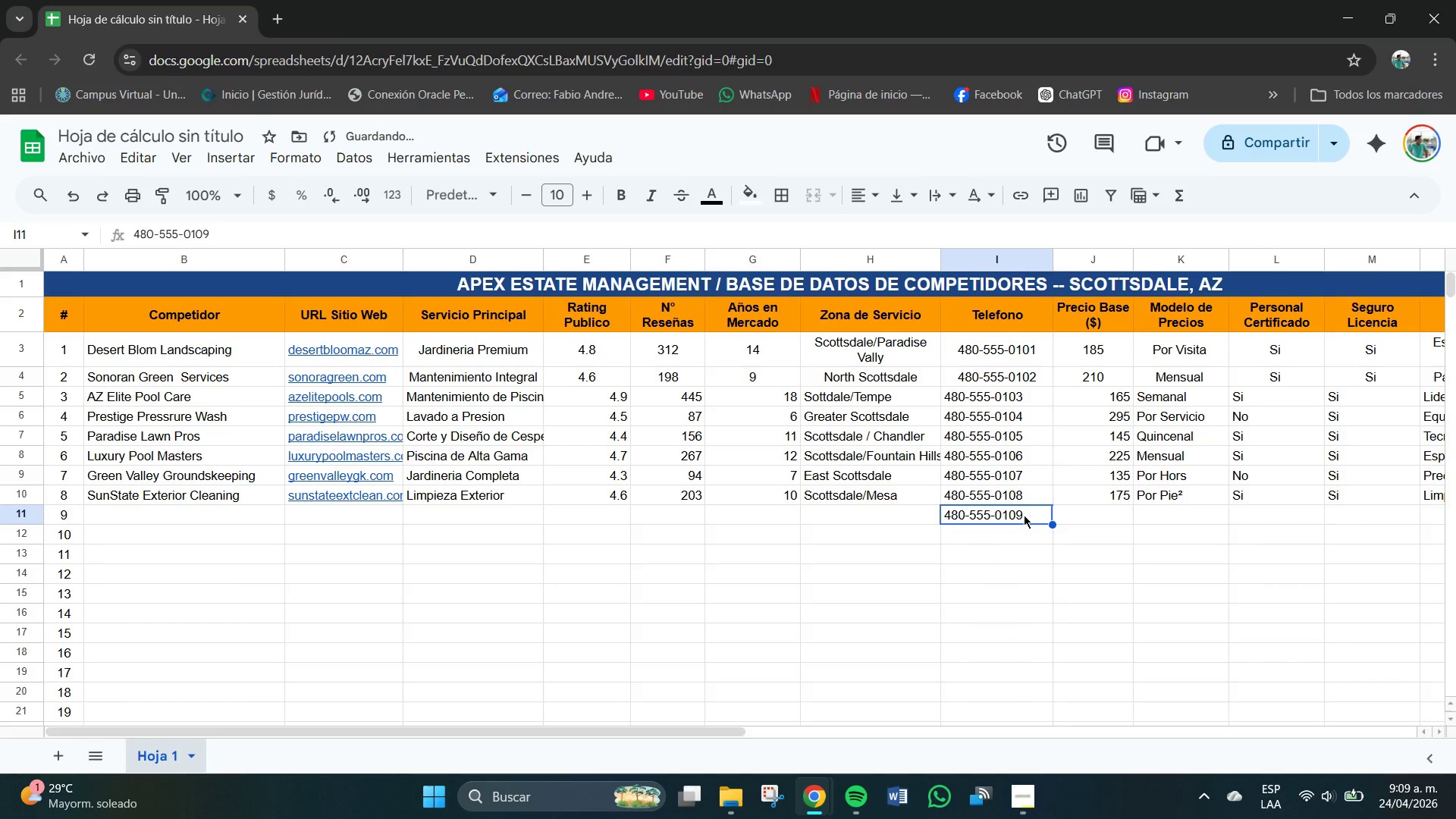 
key(Delete)
 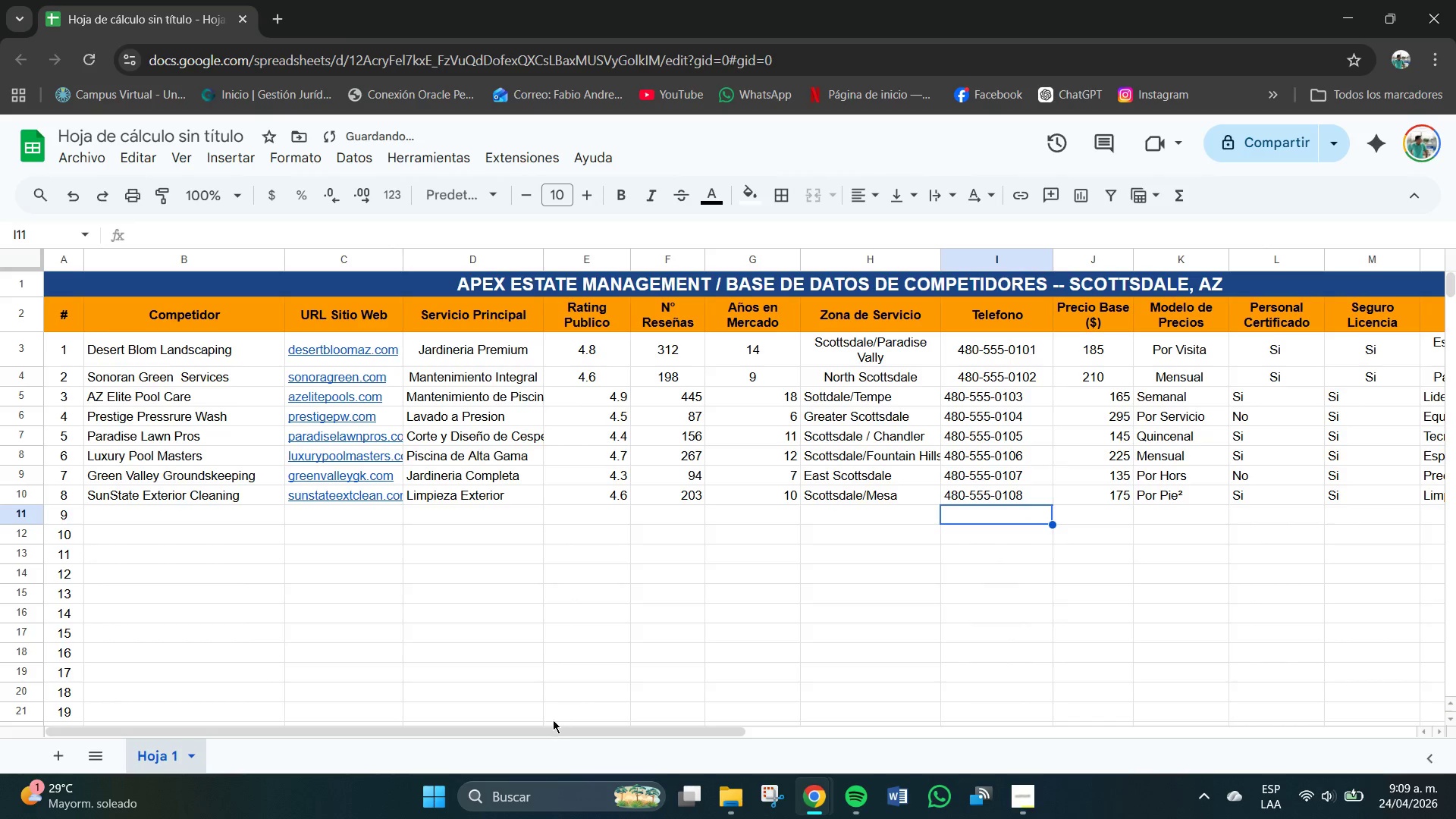 
left_click_drag(start_coordinate=[545, 727], to_coordinate=[400, 714])
 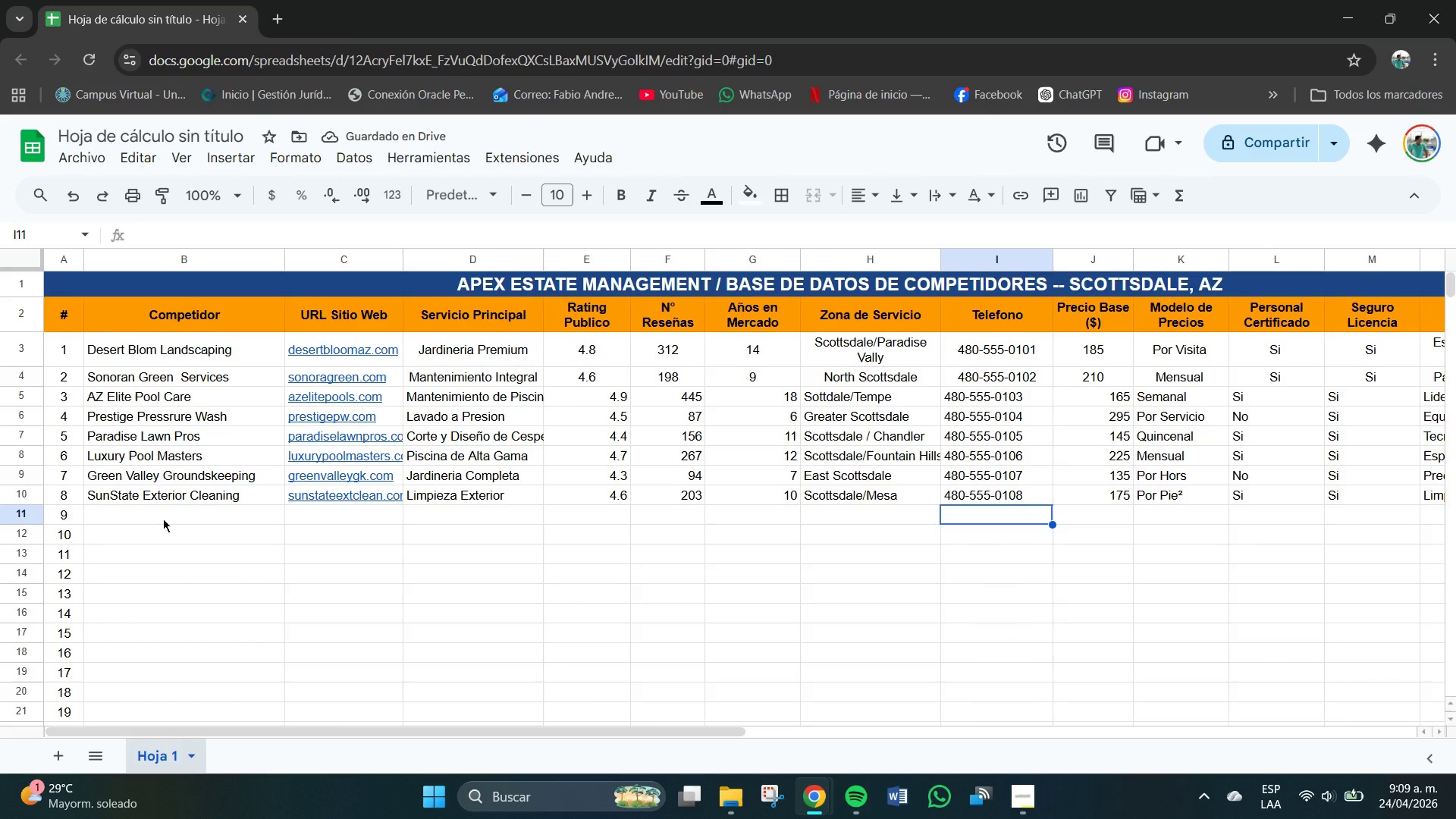 
double_click([163, 519])
 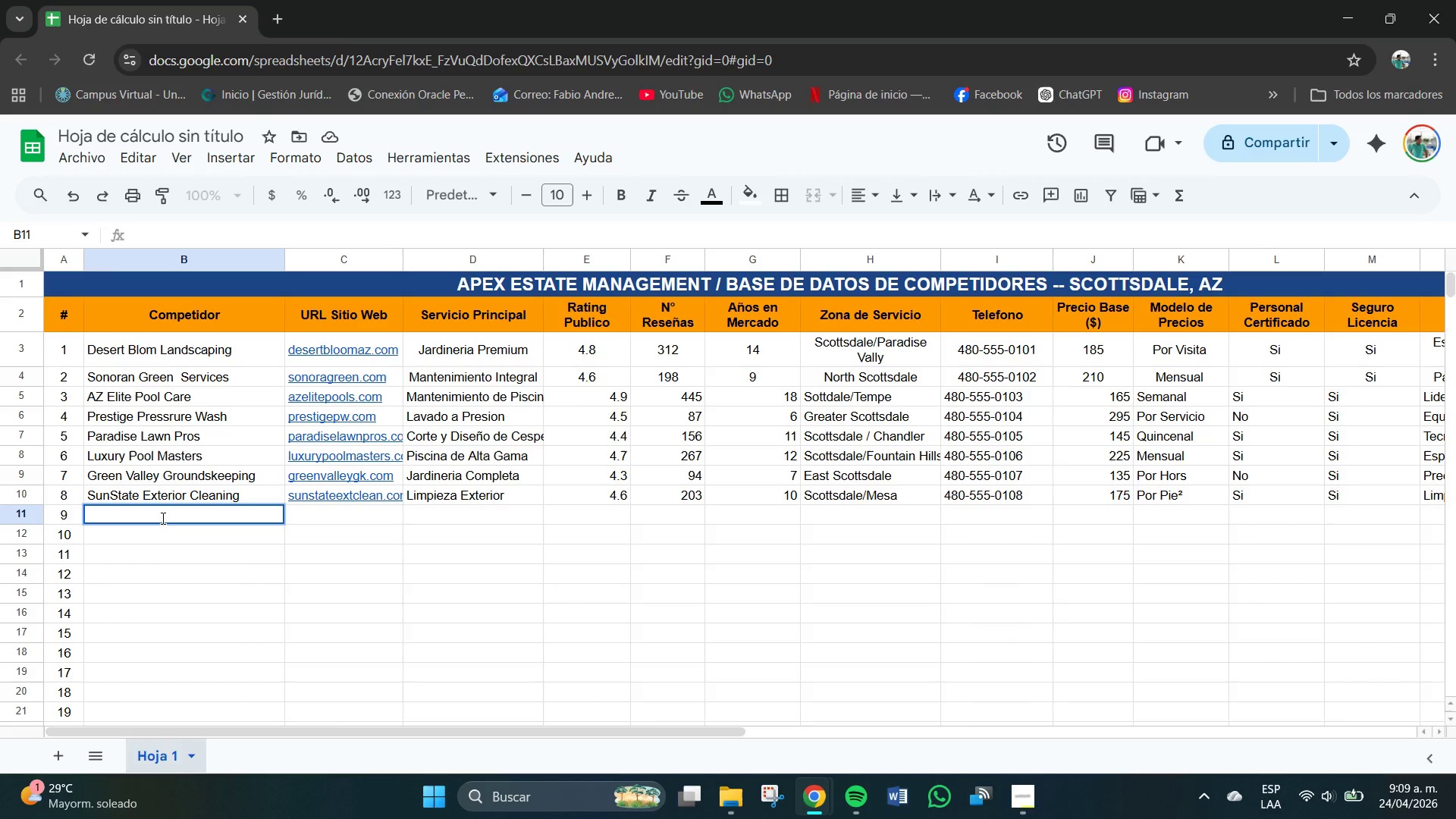 
wait(7.88)
 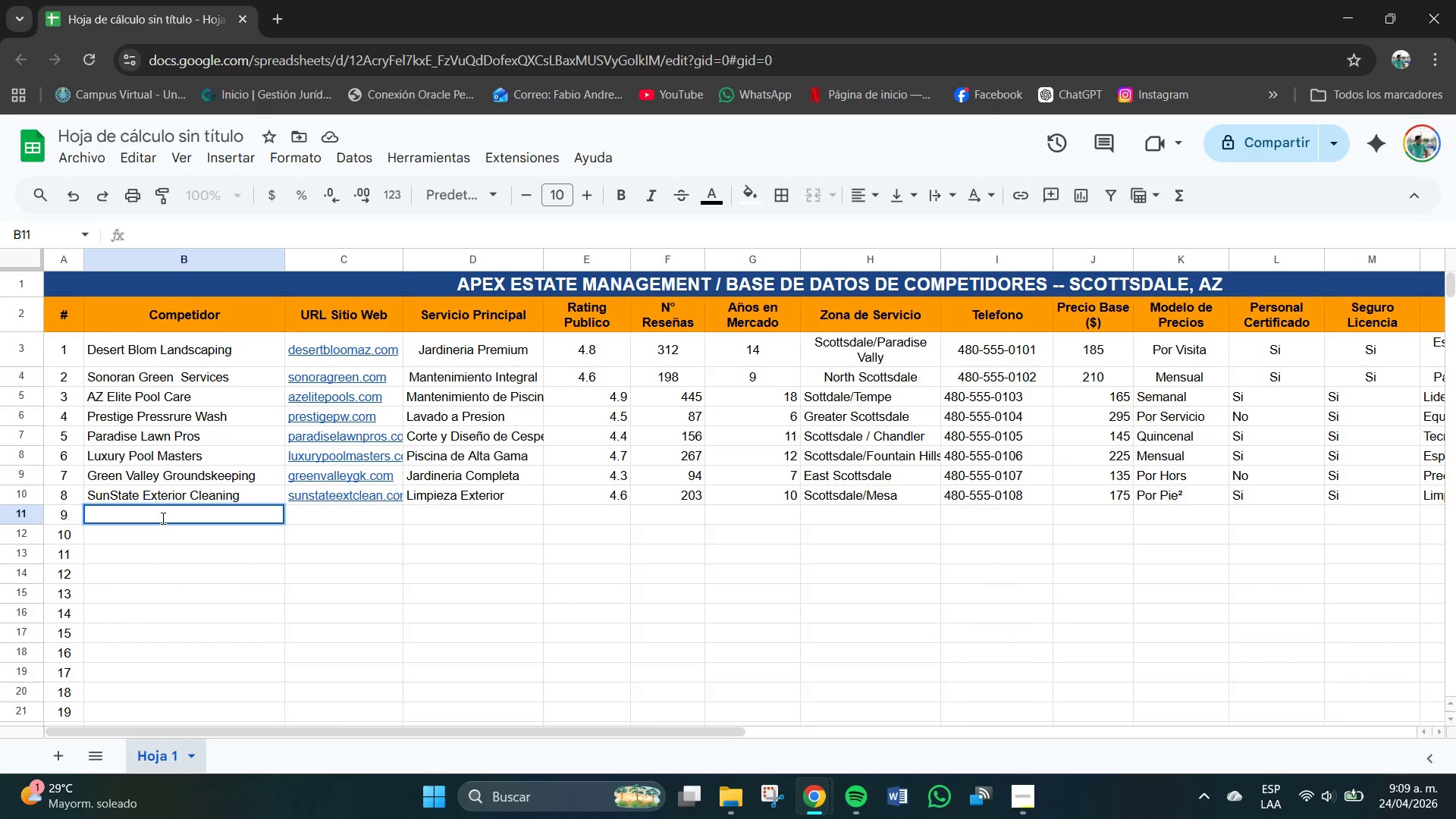 
type(Oasis Lan)
key(Backspace)
type(wn ^ Garden)
key(Tab)
type(osi)
key(Backspace)
key(Backspace)
type(asislawngarden.com)
key(Tab)
 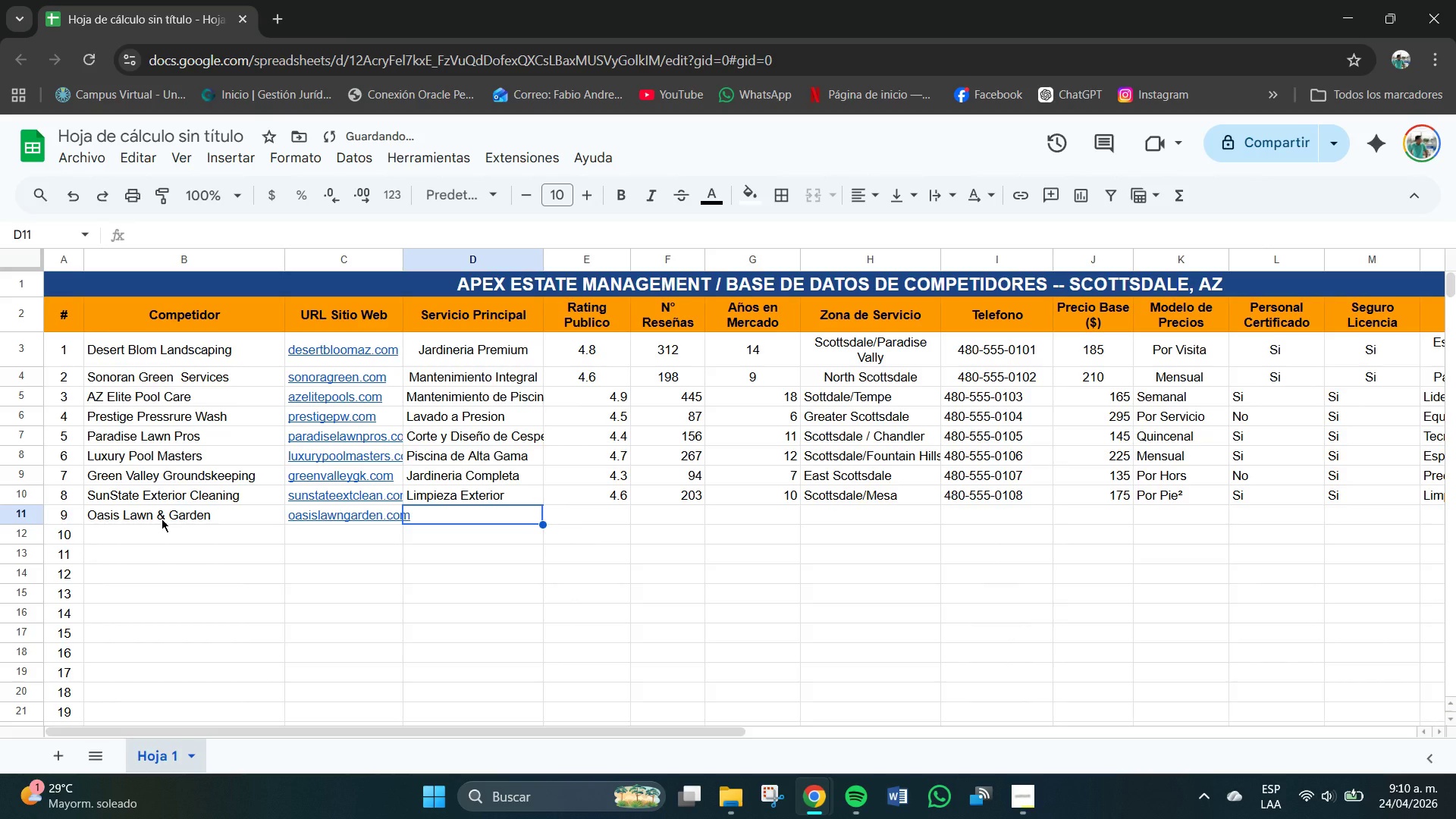 
type(Jardin y Paisajismo )
key(Backspace)
key(Tab)
type(4.5)
key(Tab)
 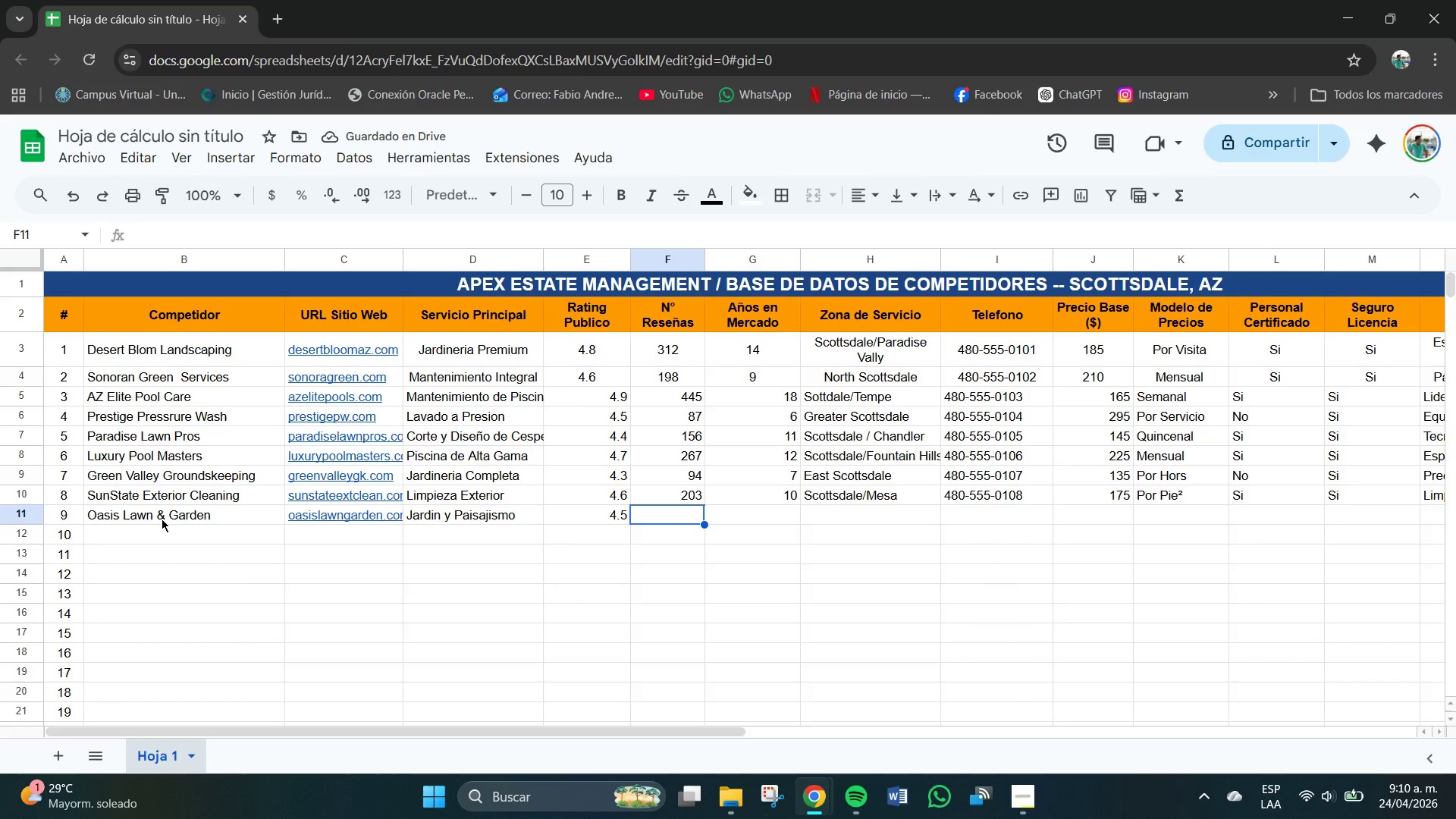 
wait(5.33)
 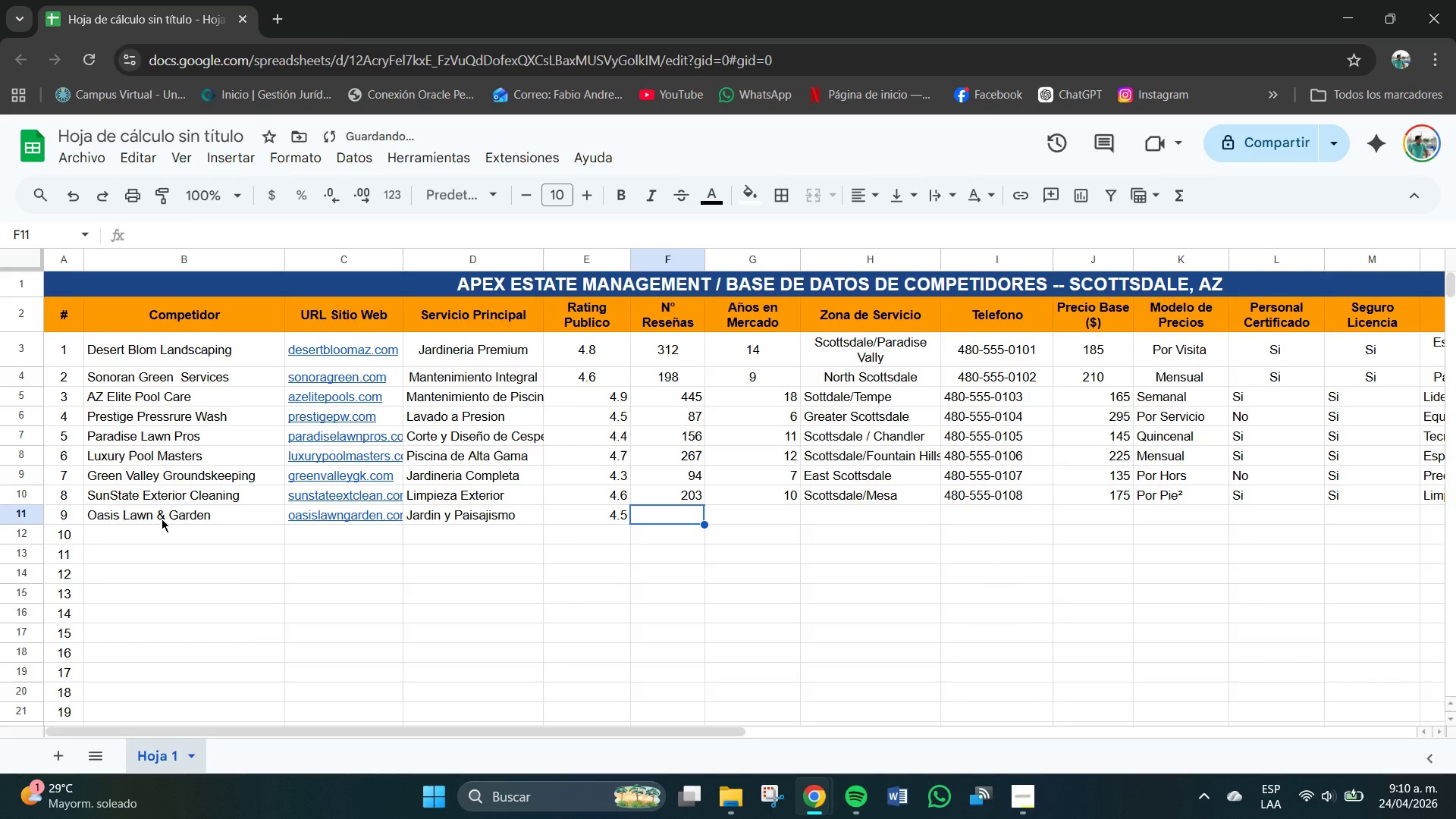 
key(Numpad1)
 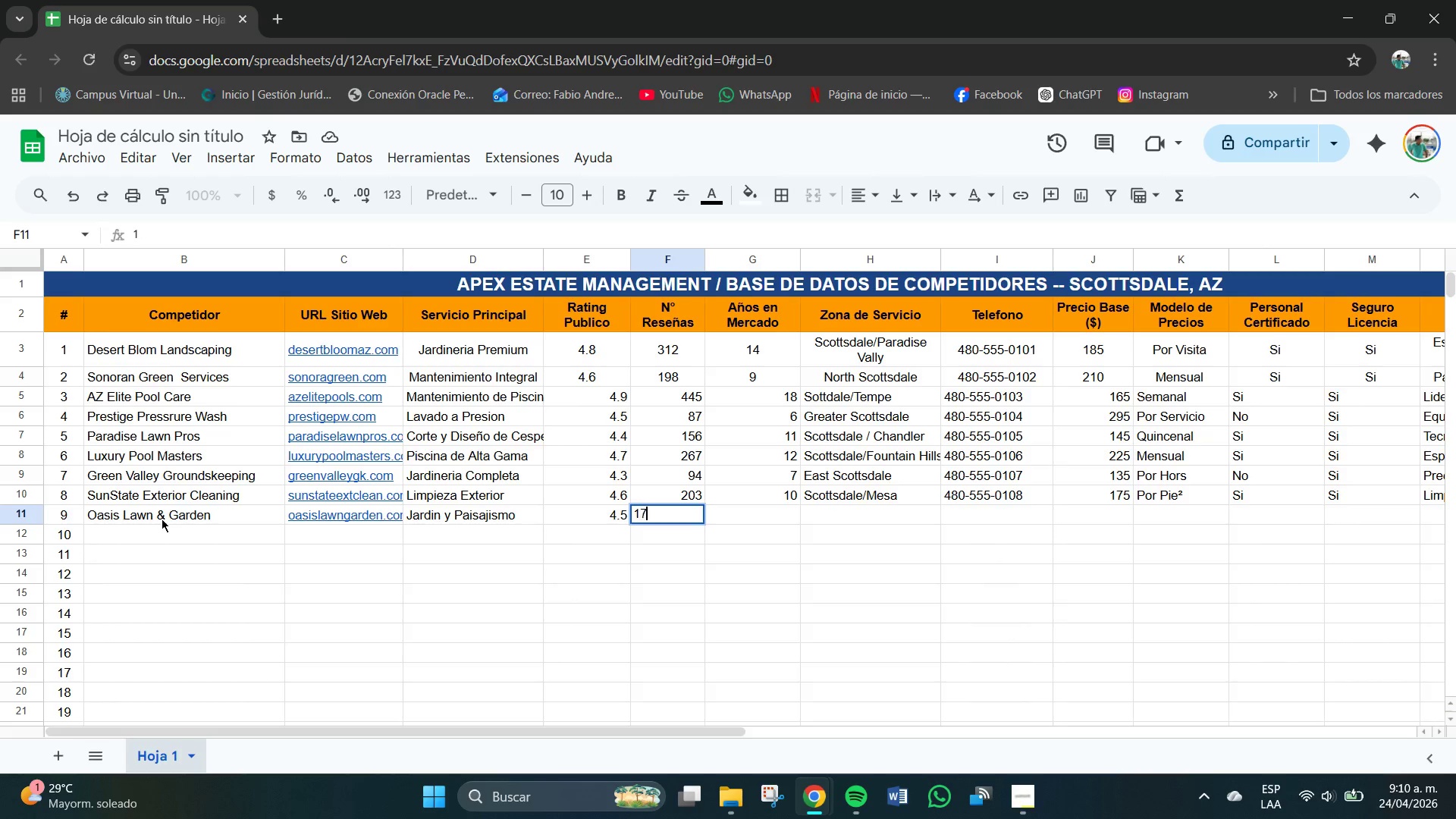 
key(Numpad7)
 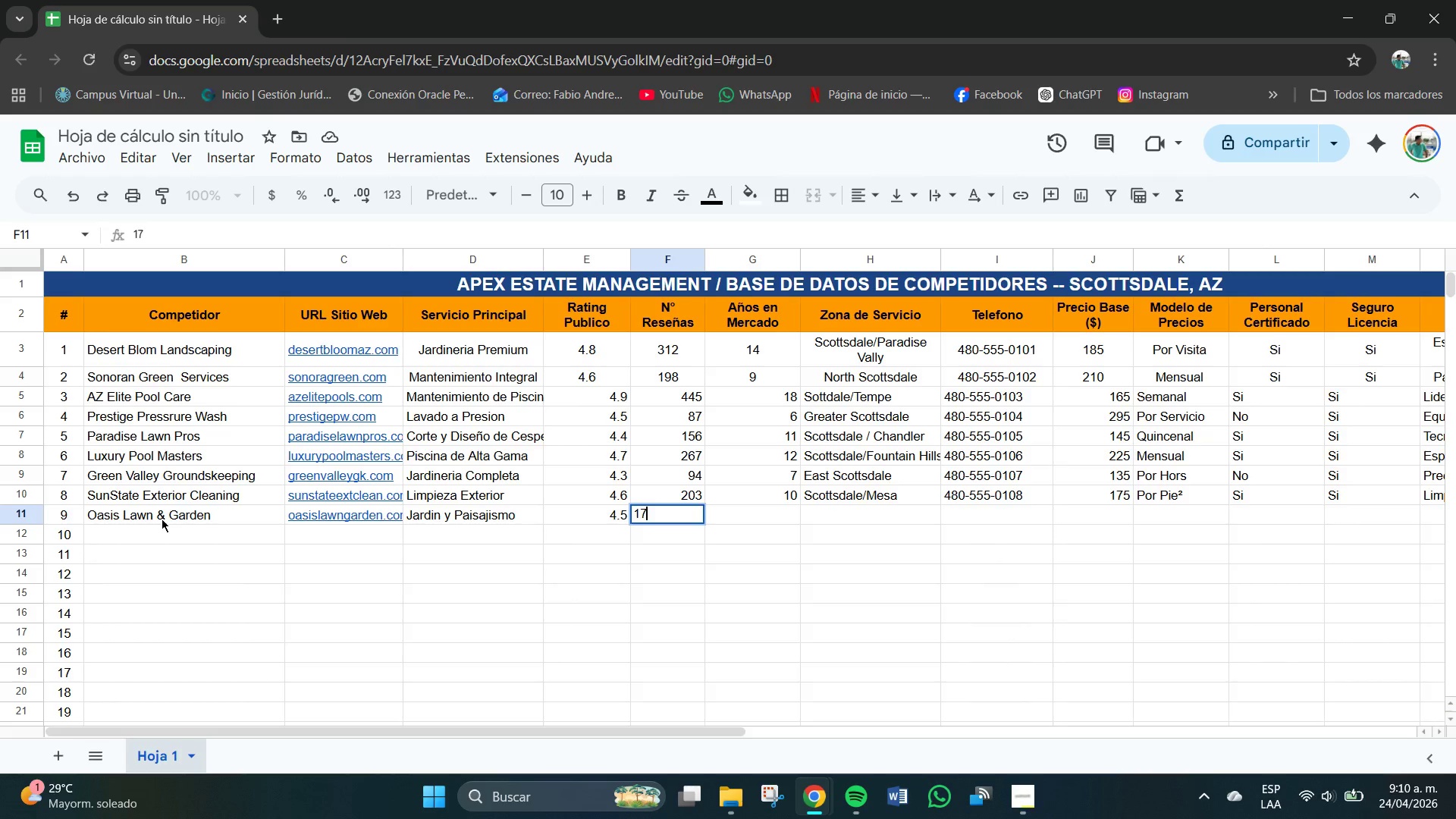 
key(Numpad8)
 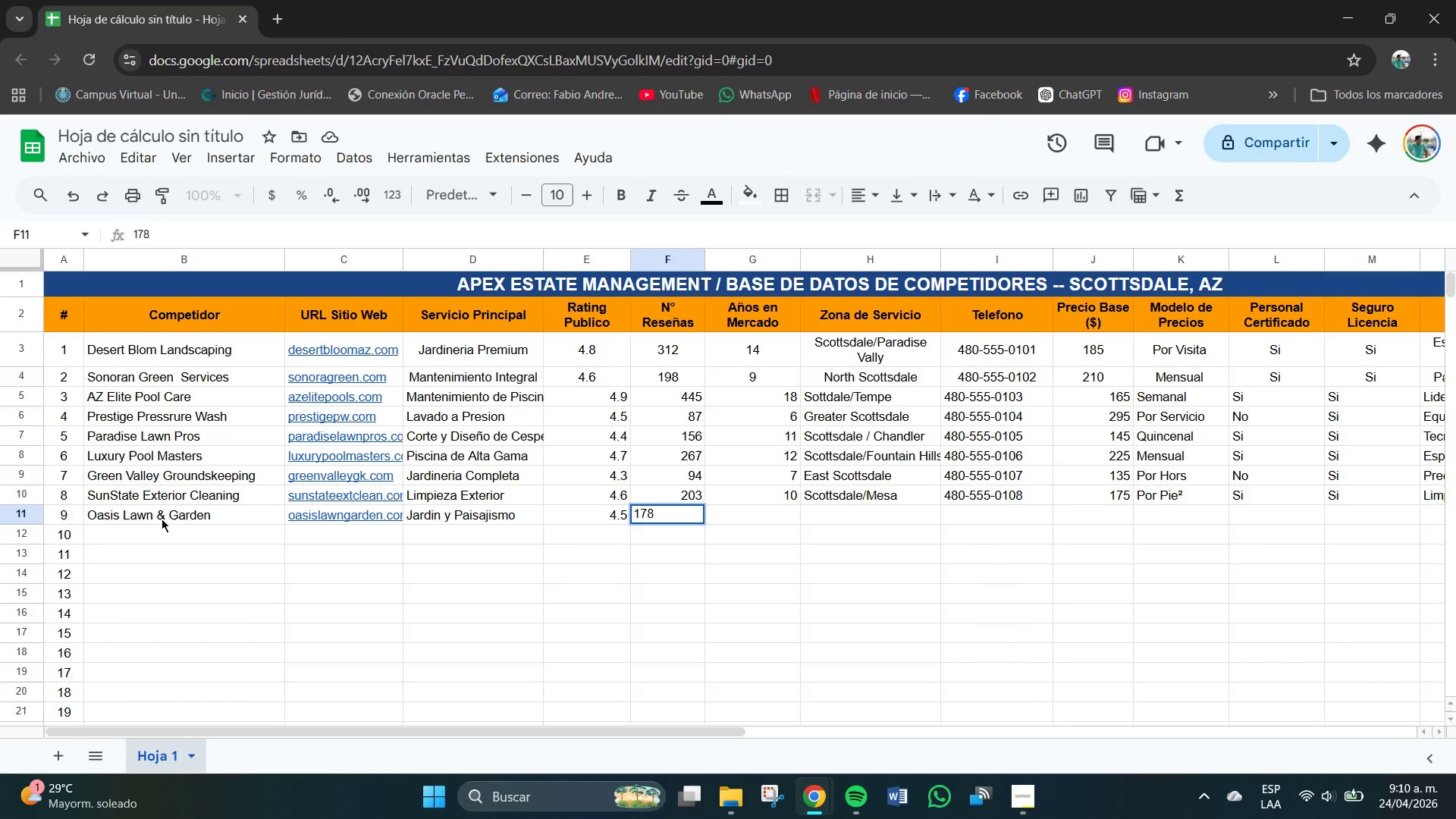 
key(Tab)
 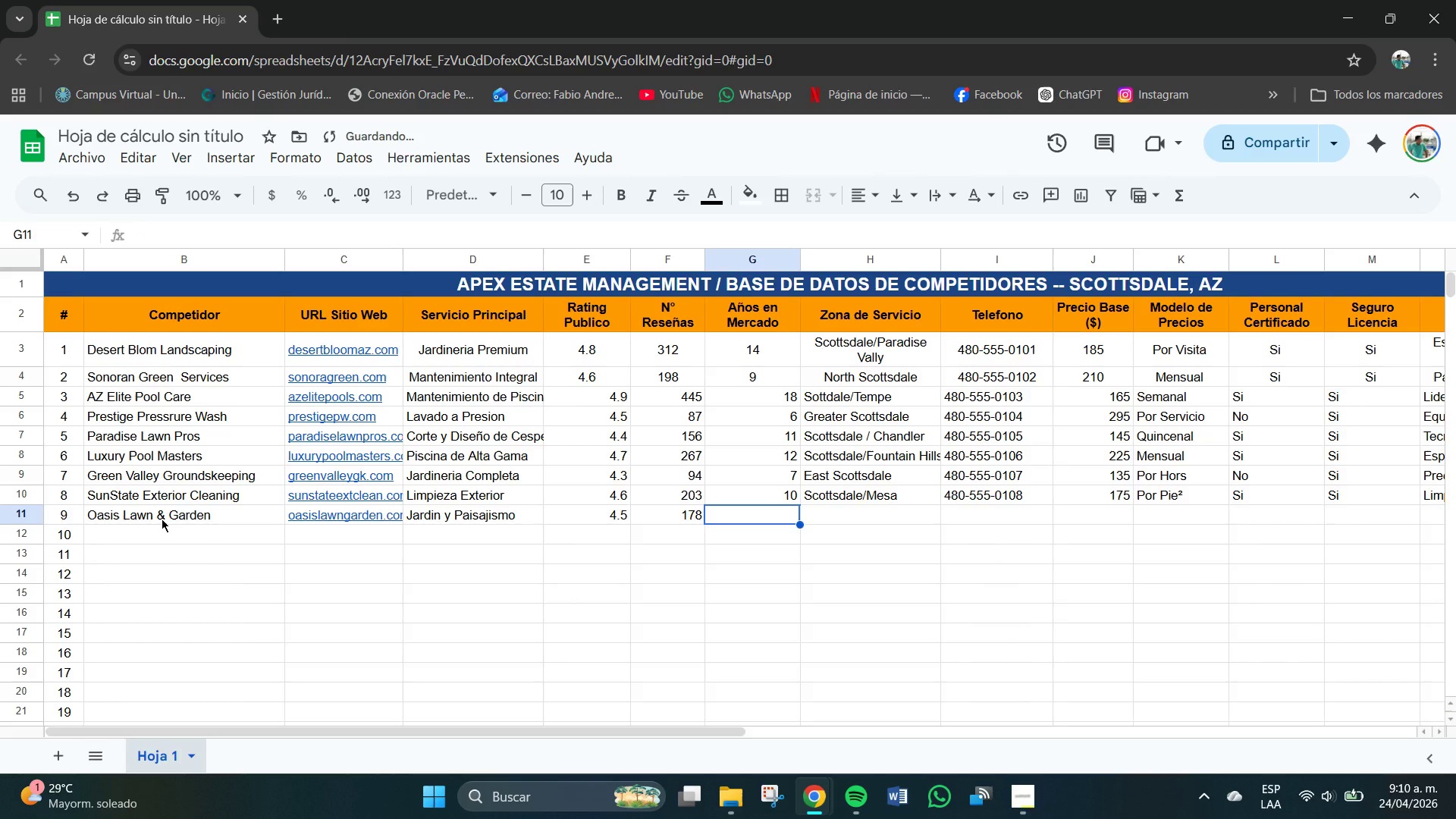 
key(Numpad8)
 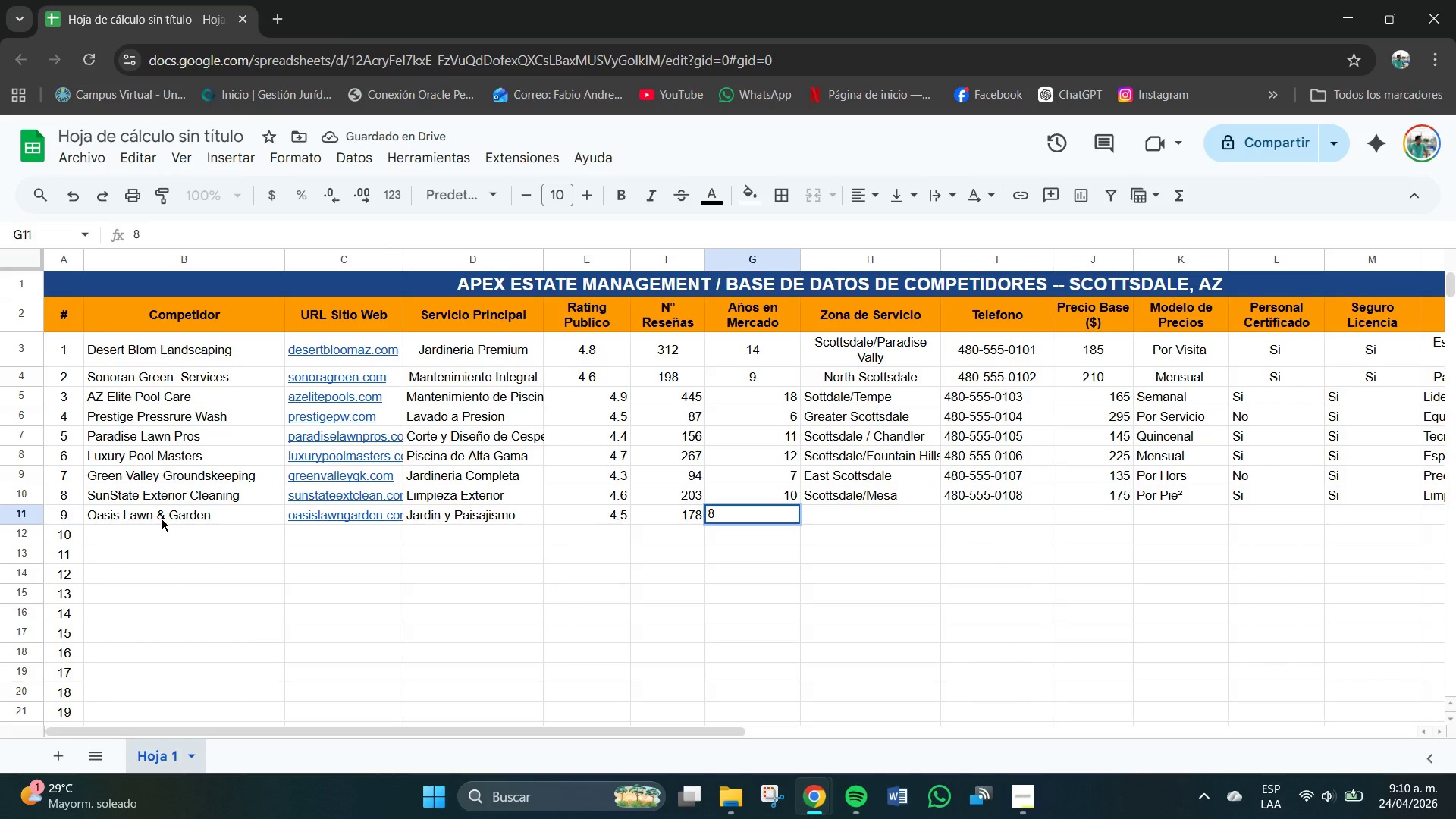 
key(Tab)
 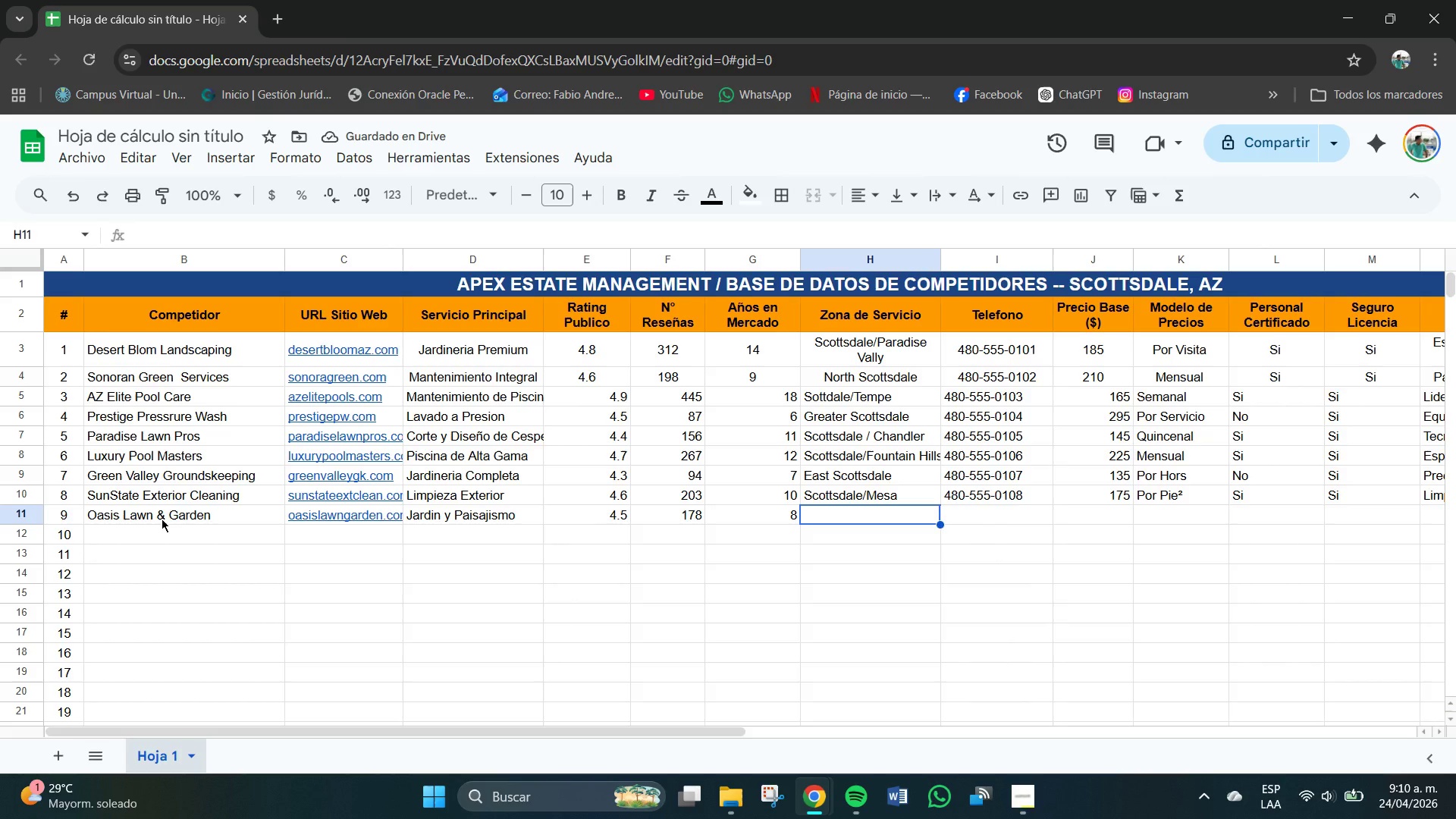 
type(Cenrr)
key(Backspace)
key(Backspace)
type(tral )
key(Backspace)
type(&)
key(Backspace)
type( Scottsdale)
key(Tab)
 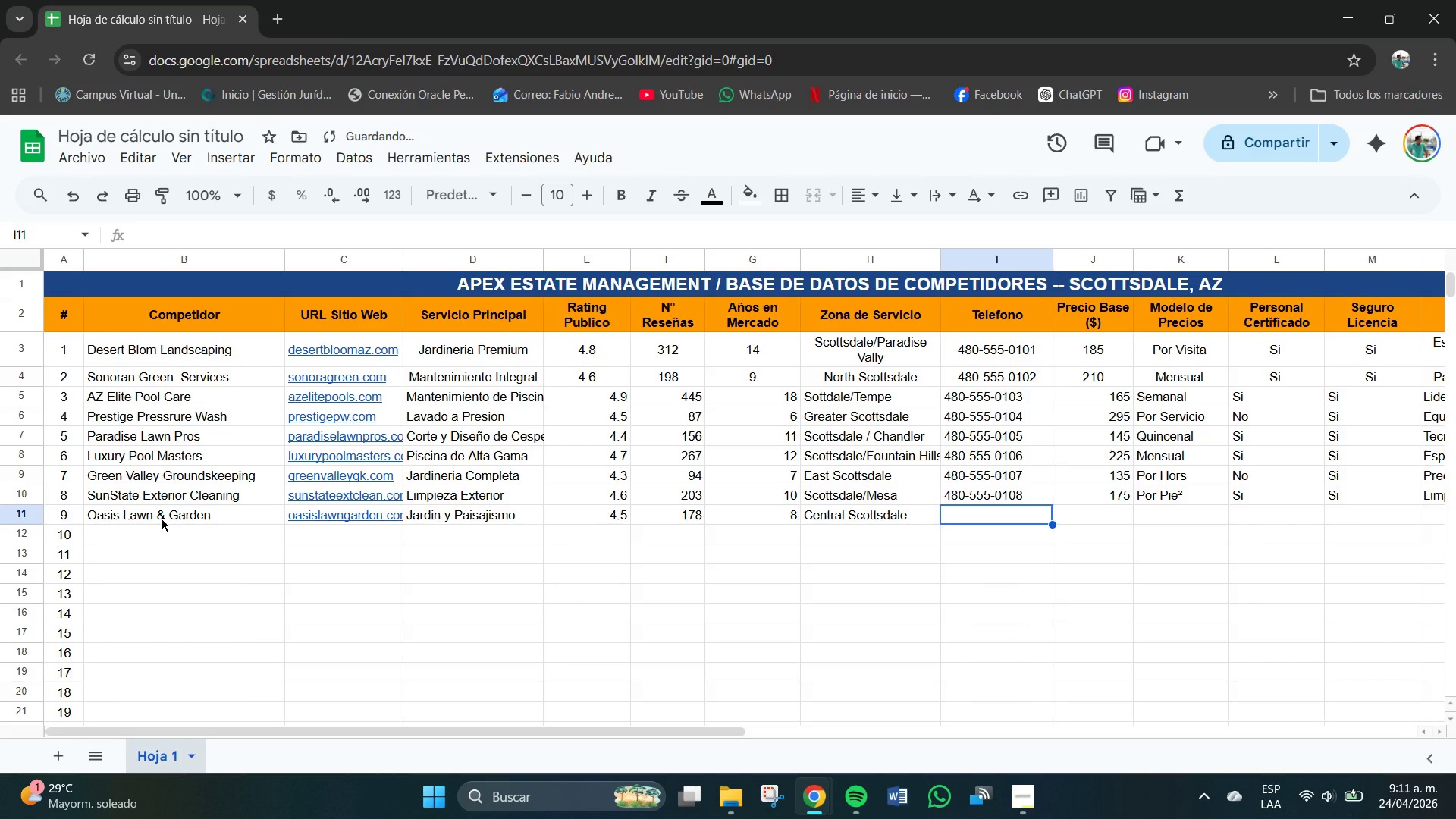 
wait(5.2)
 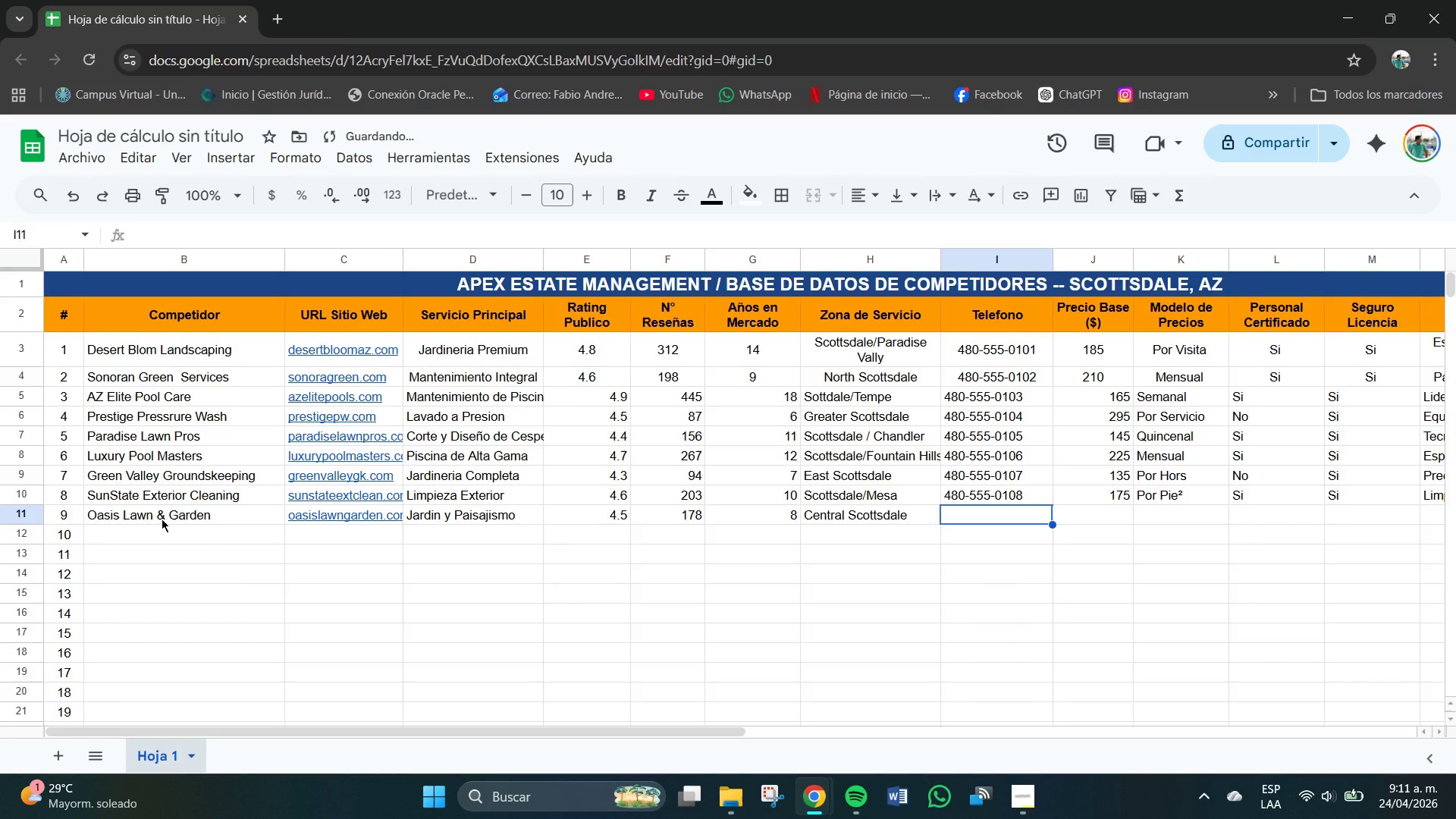 
left_click_drag(start_coordinate=[1053, 504], to_coordinate=[1052, 514])
 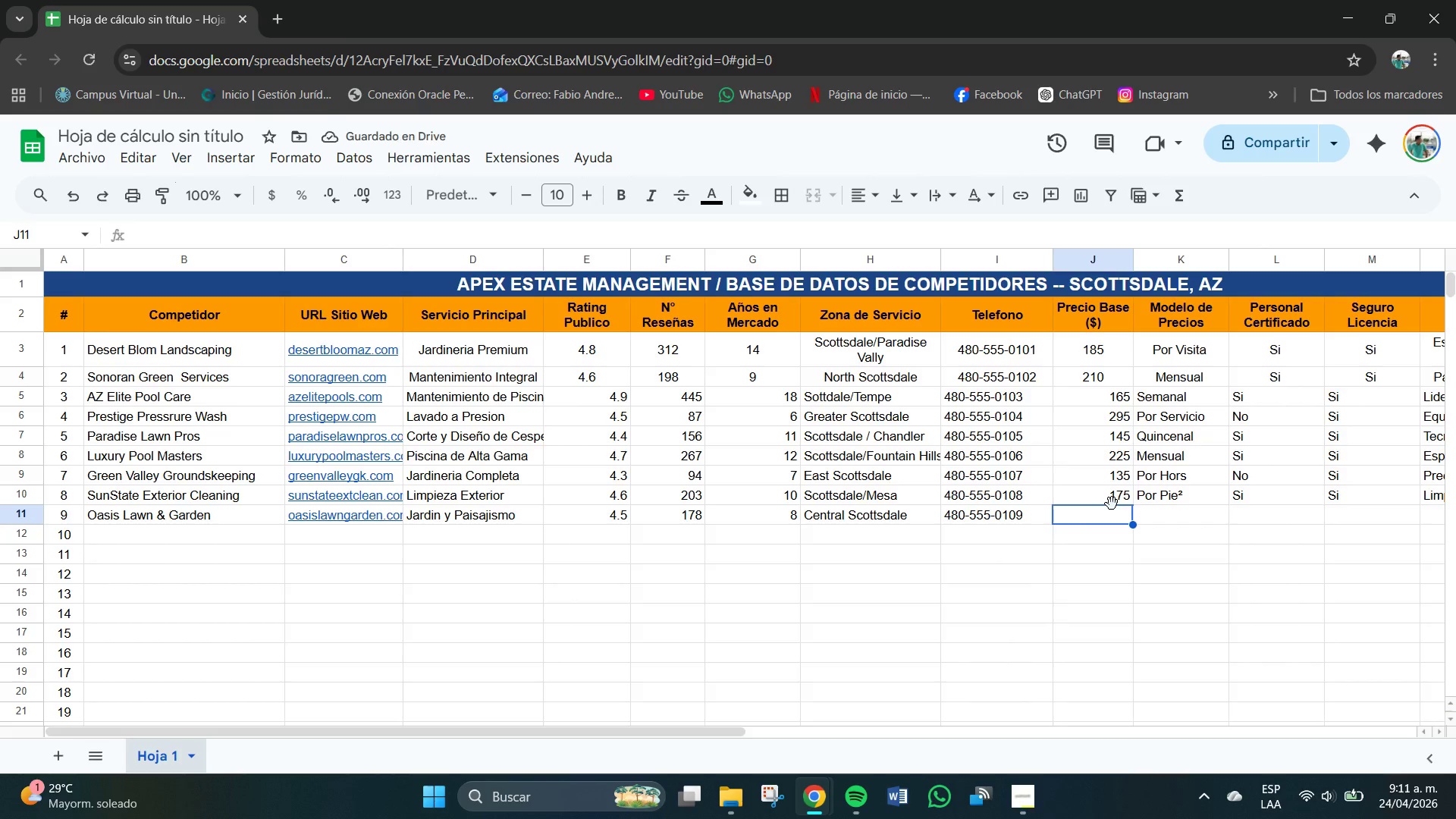 
key(Numpad1)
 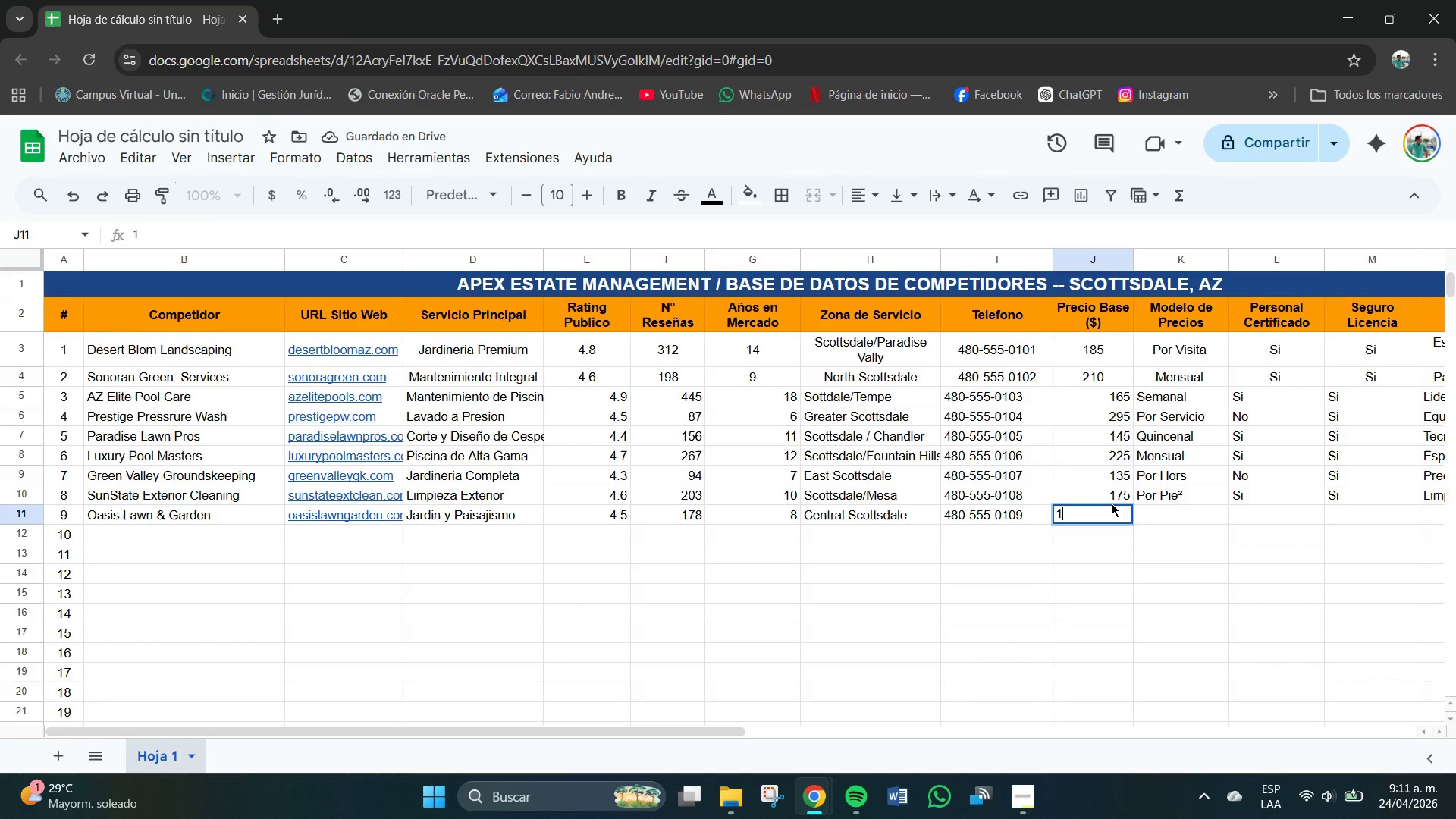 
key(Numpad9)
 